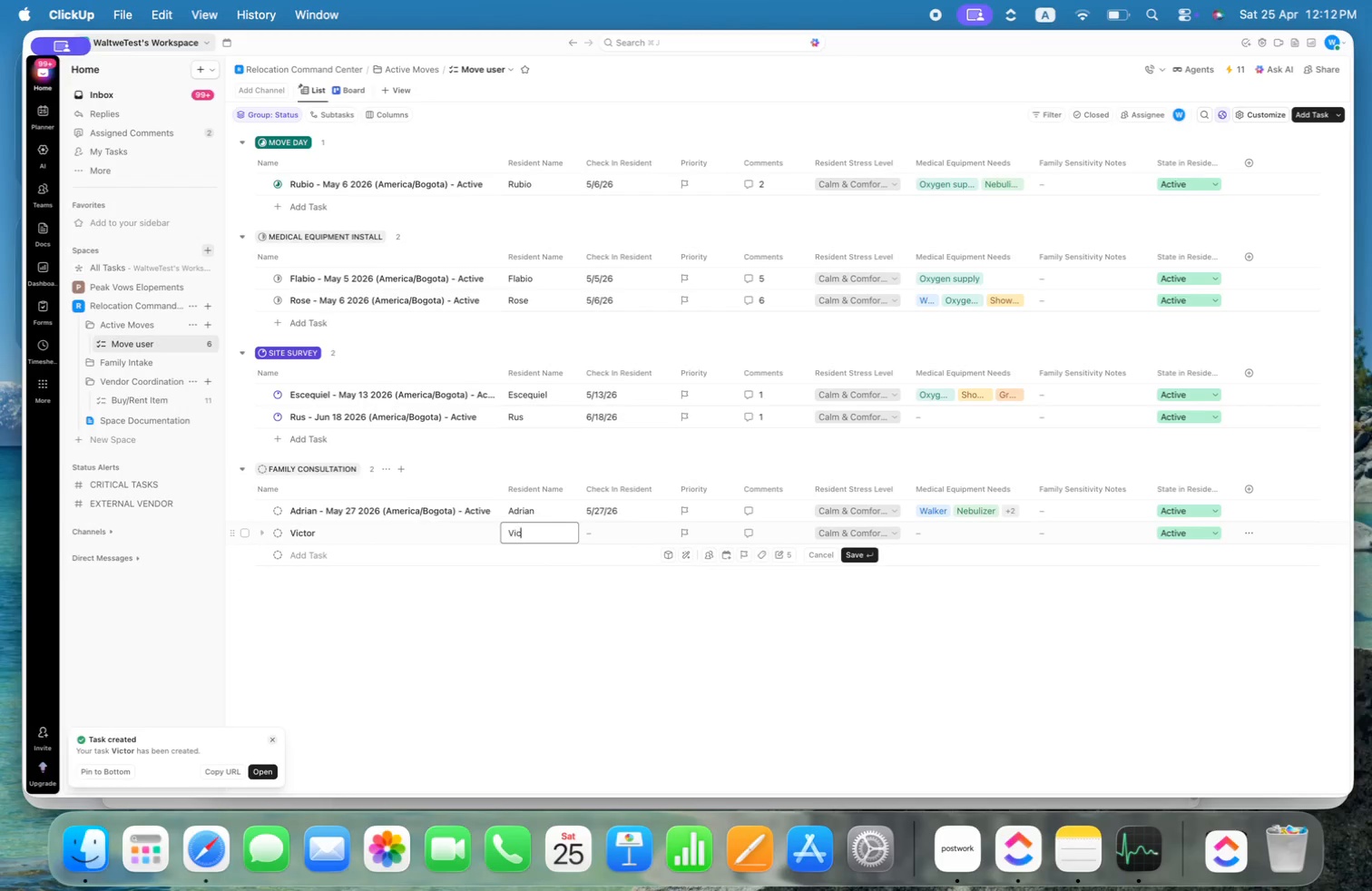 
key(Alt+T)
 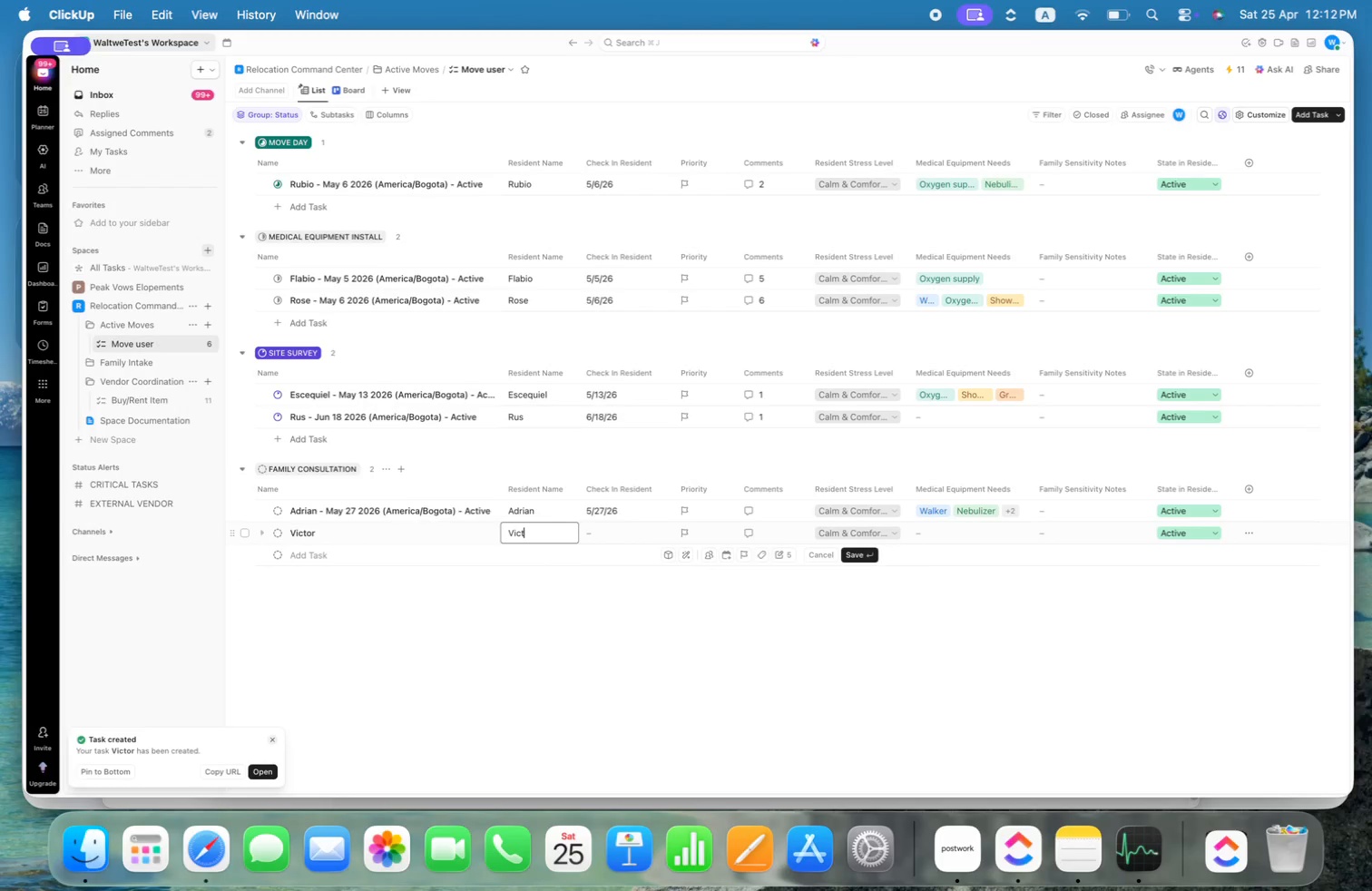 
key(Alt+O)
 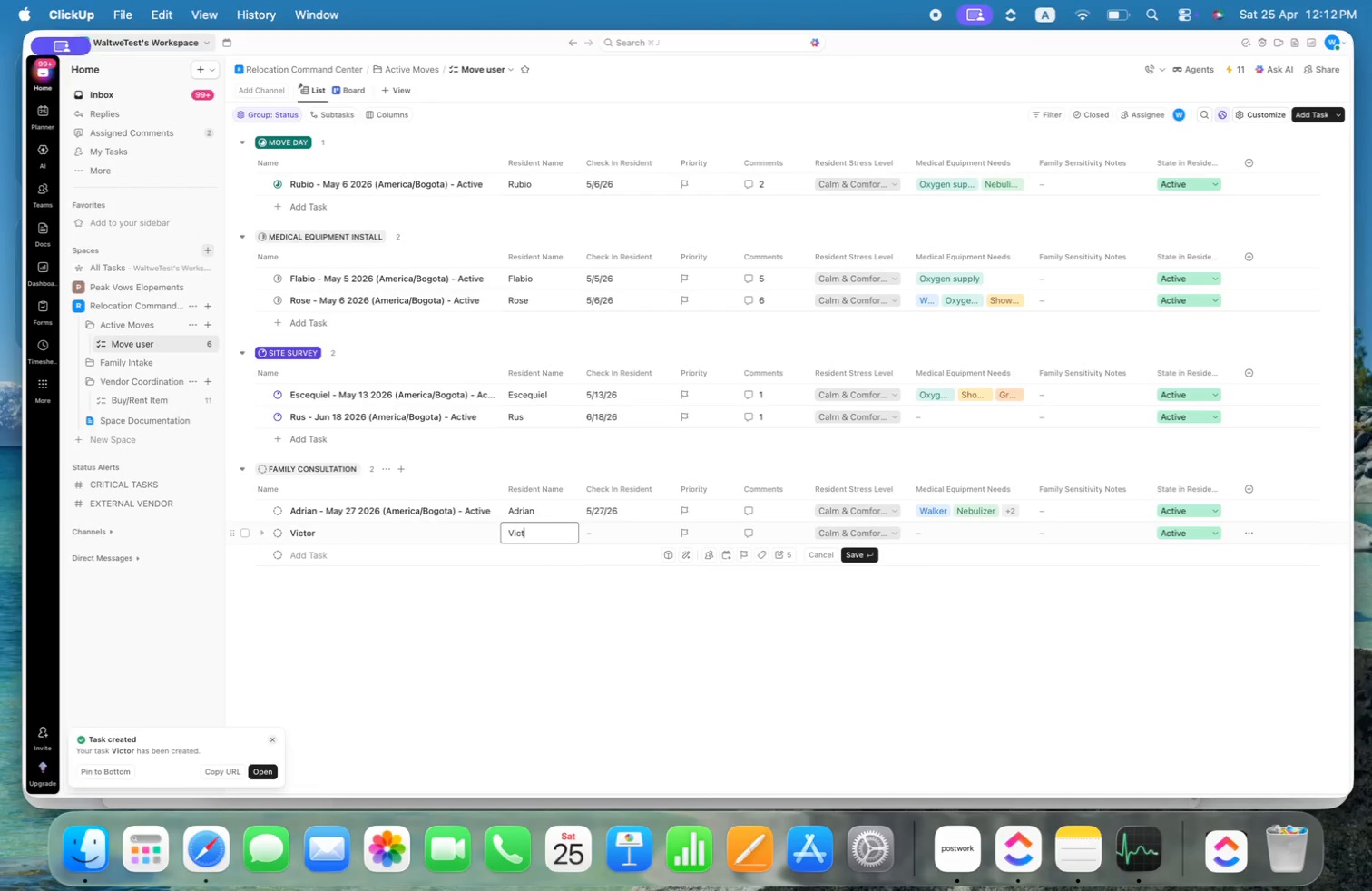 
key(Alt+R)
 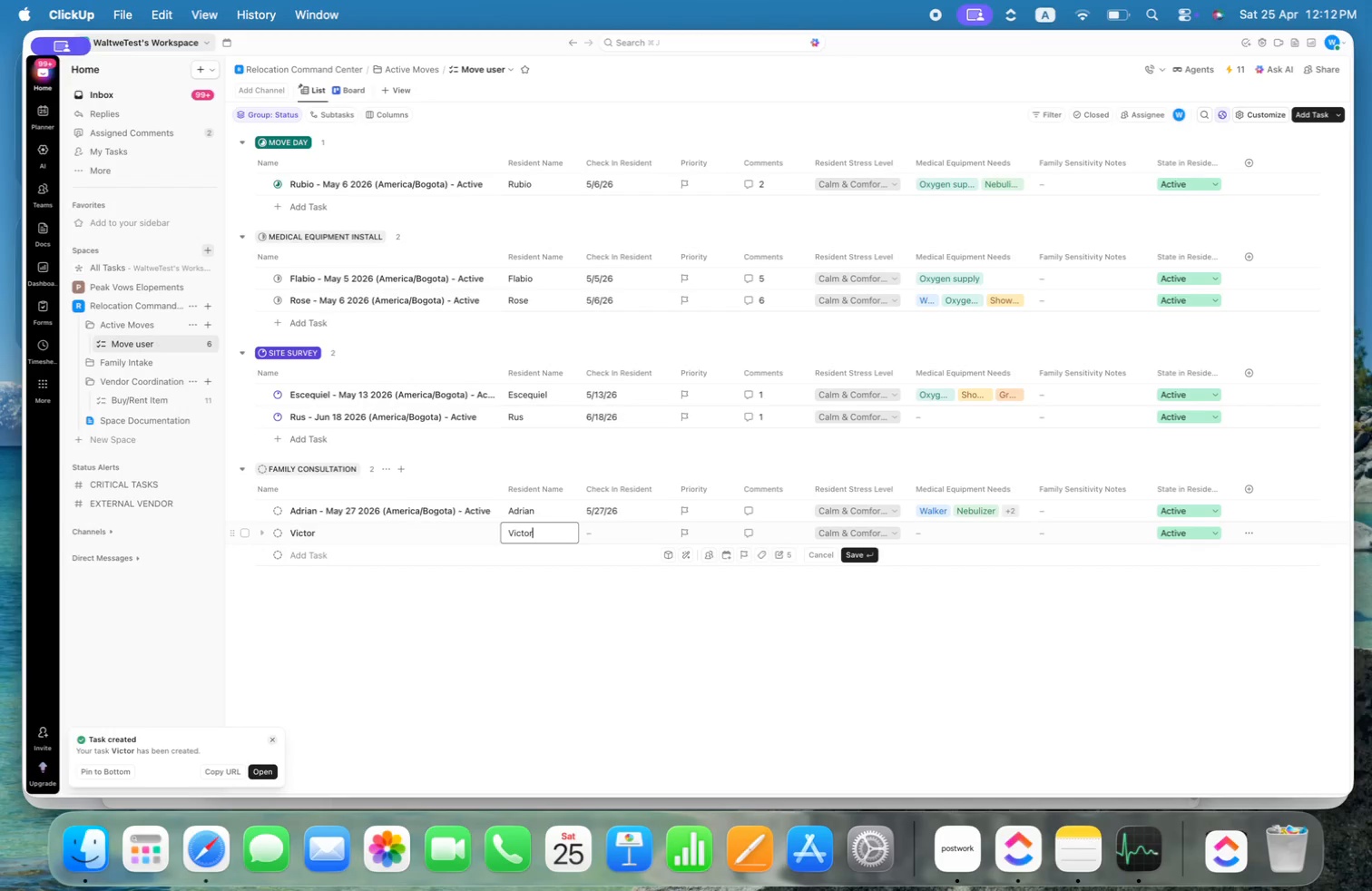 
key(Alt+Enter)
 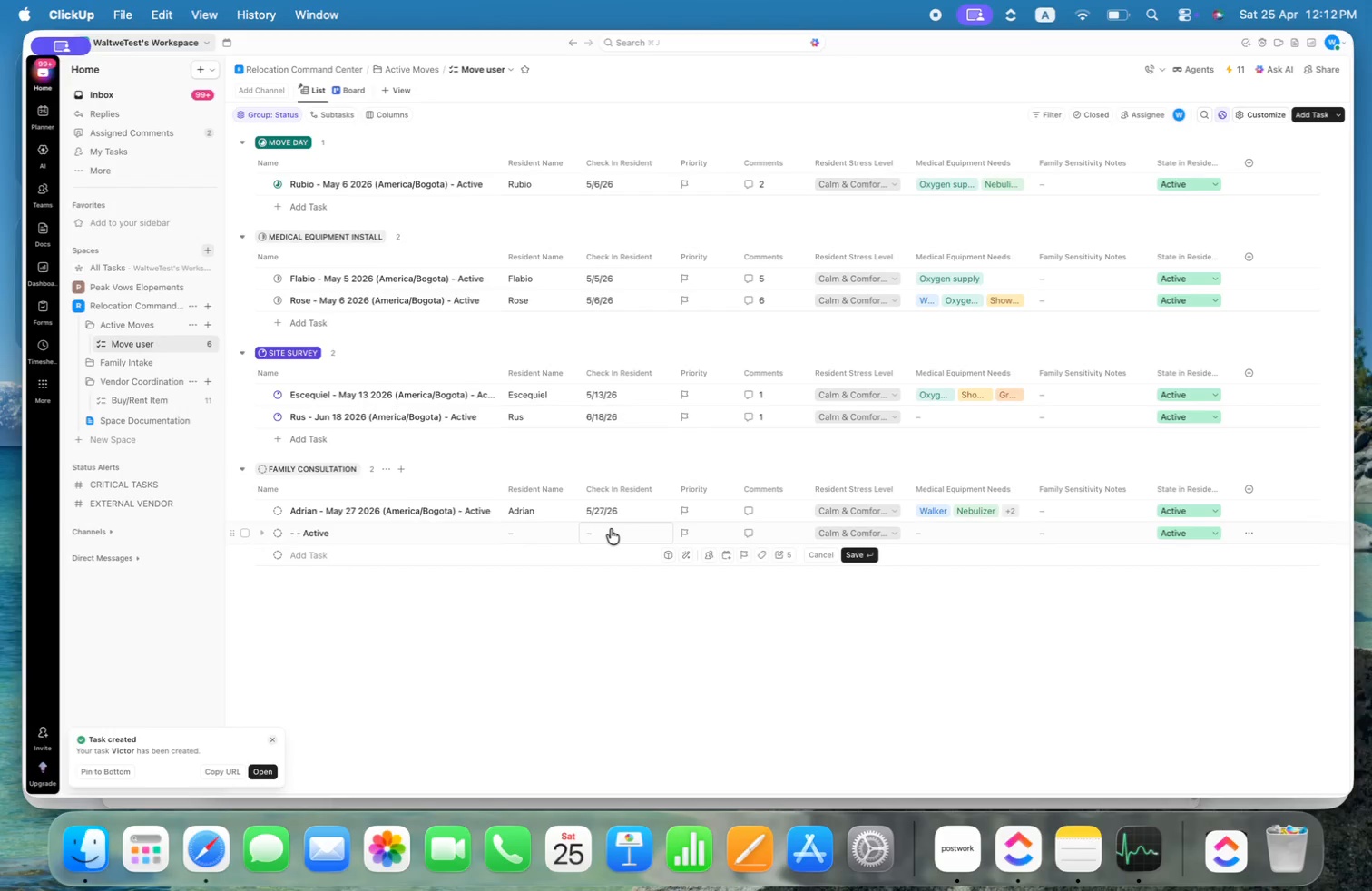 
left_click([538, 536])
 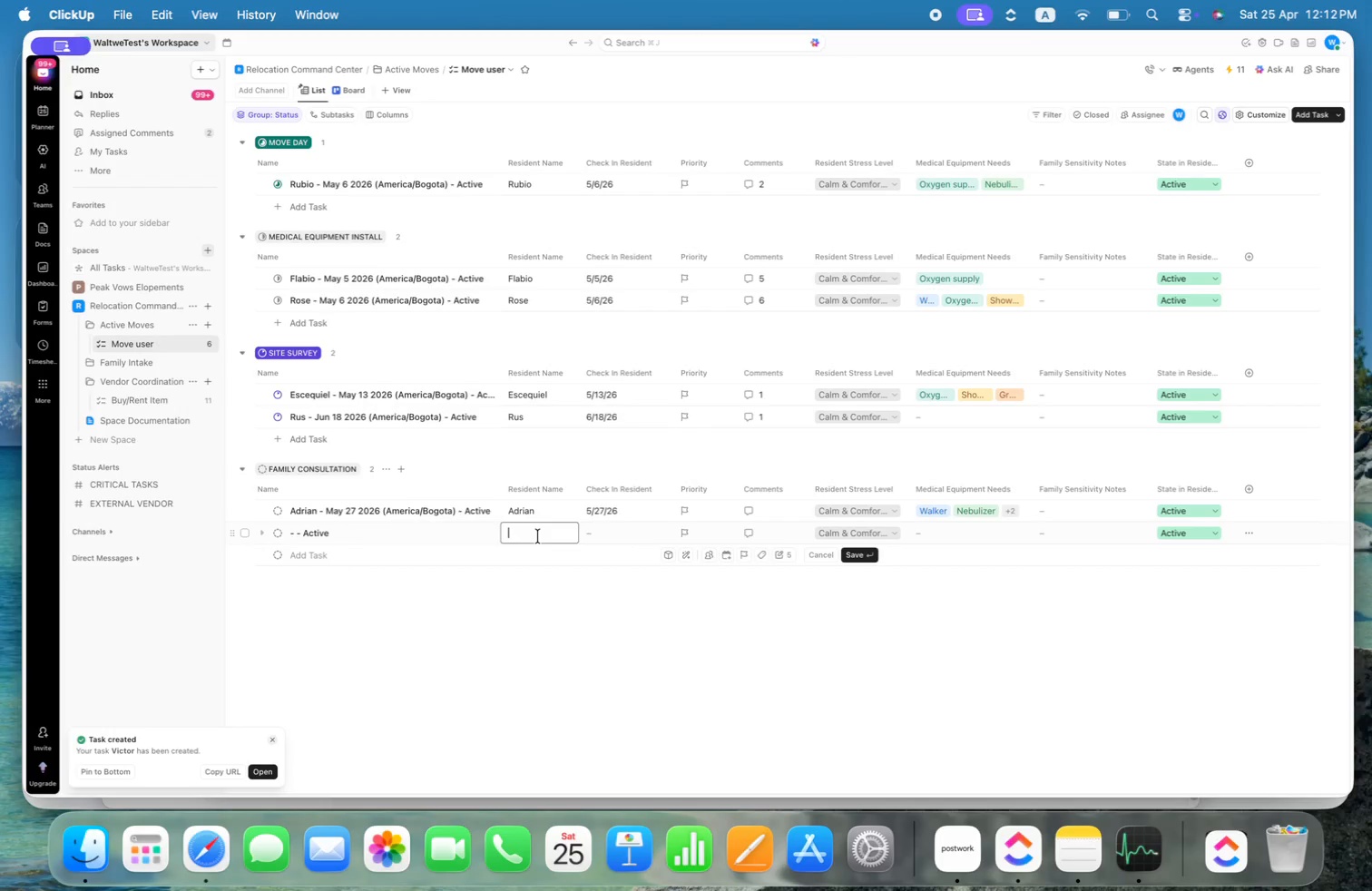 
key(Alt+Shift+V)
 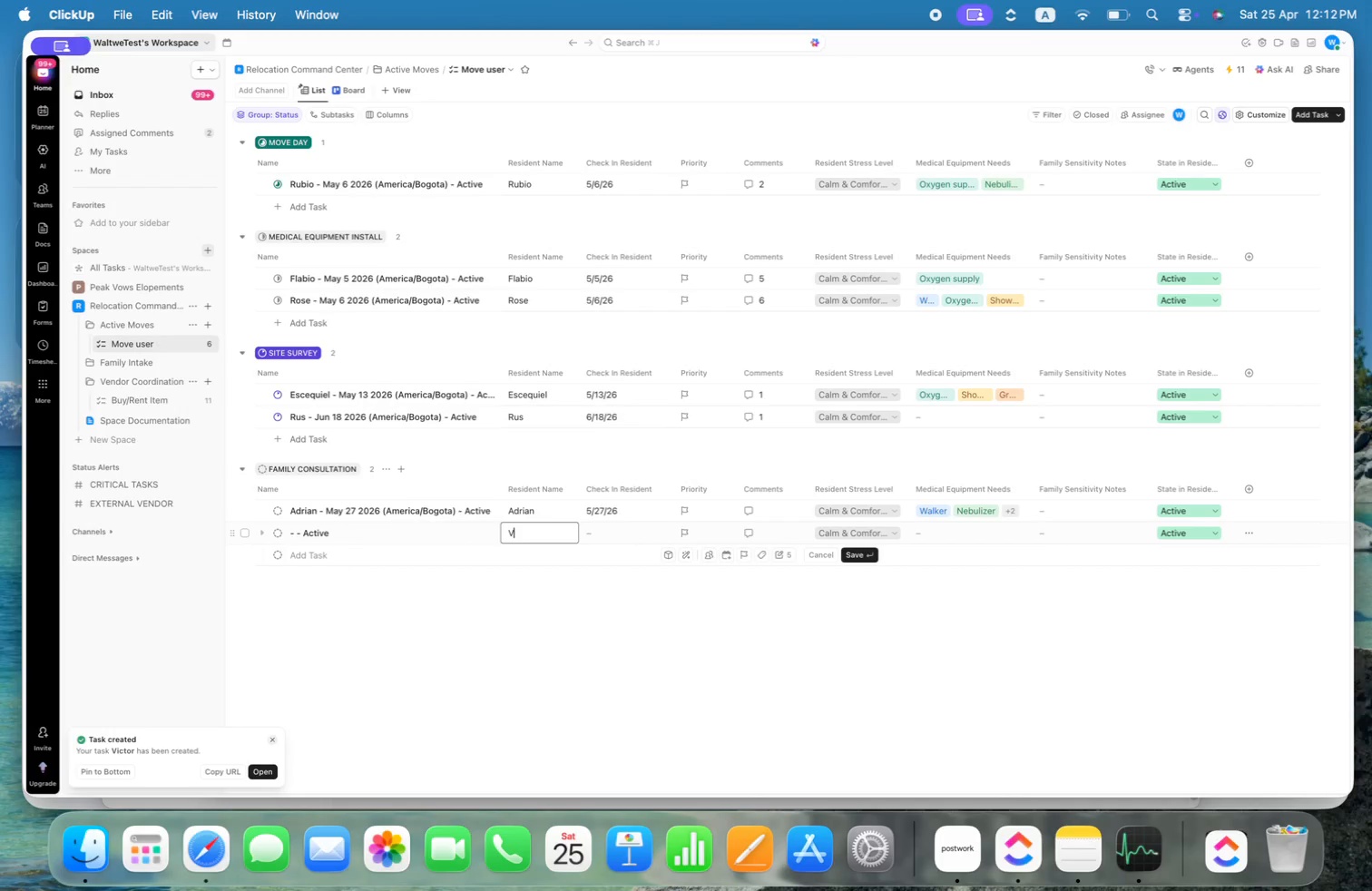 
key(Alt+I)
 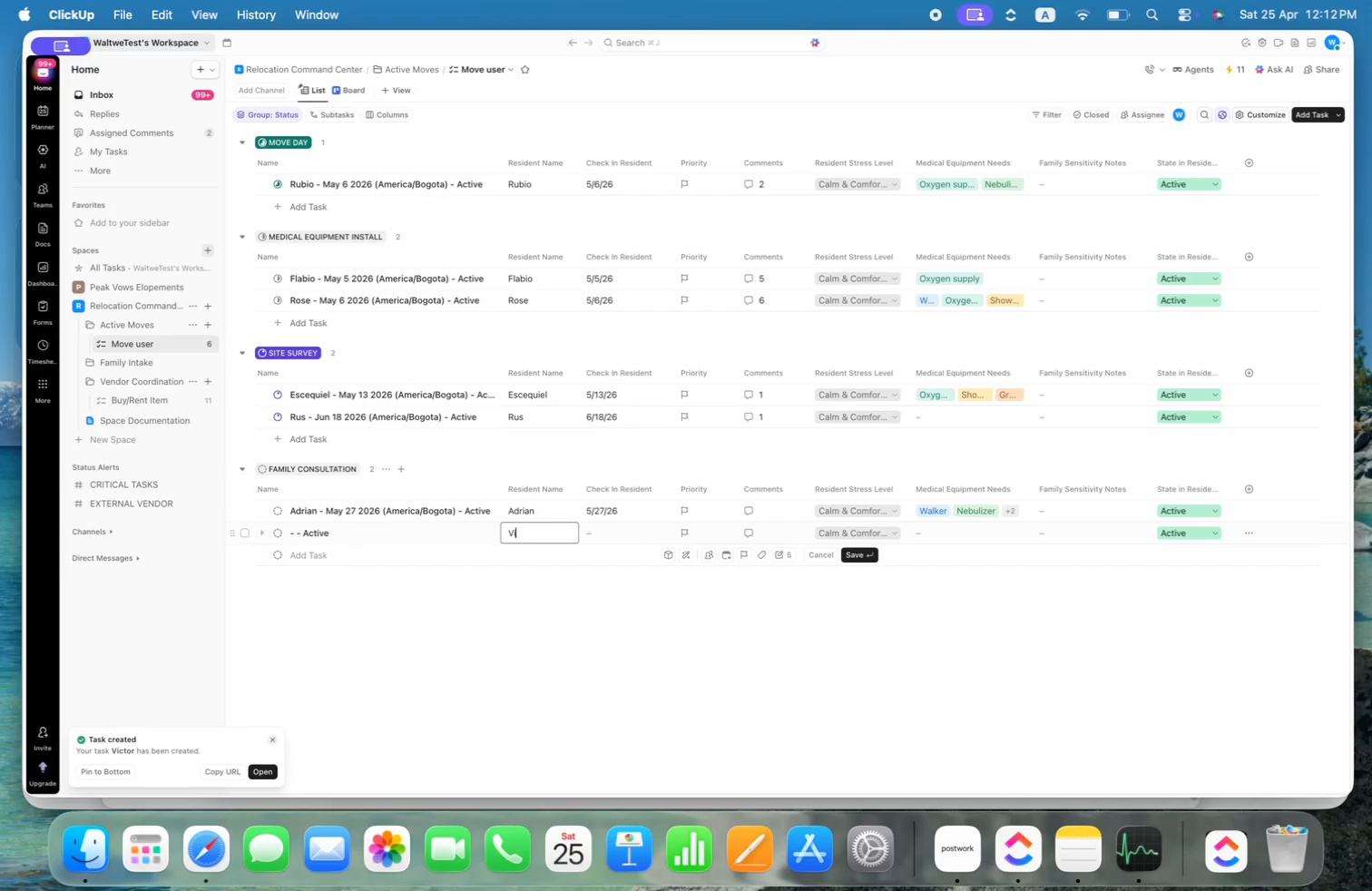 
key(Alt+C)
 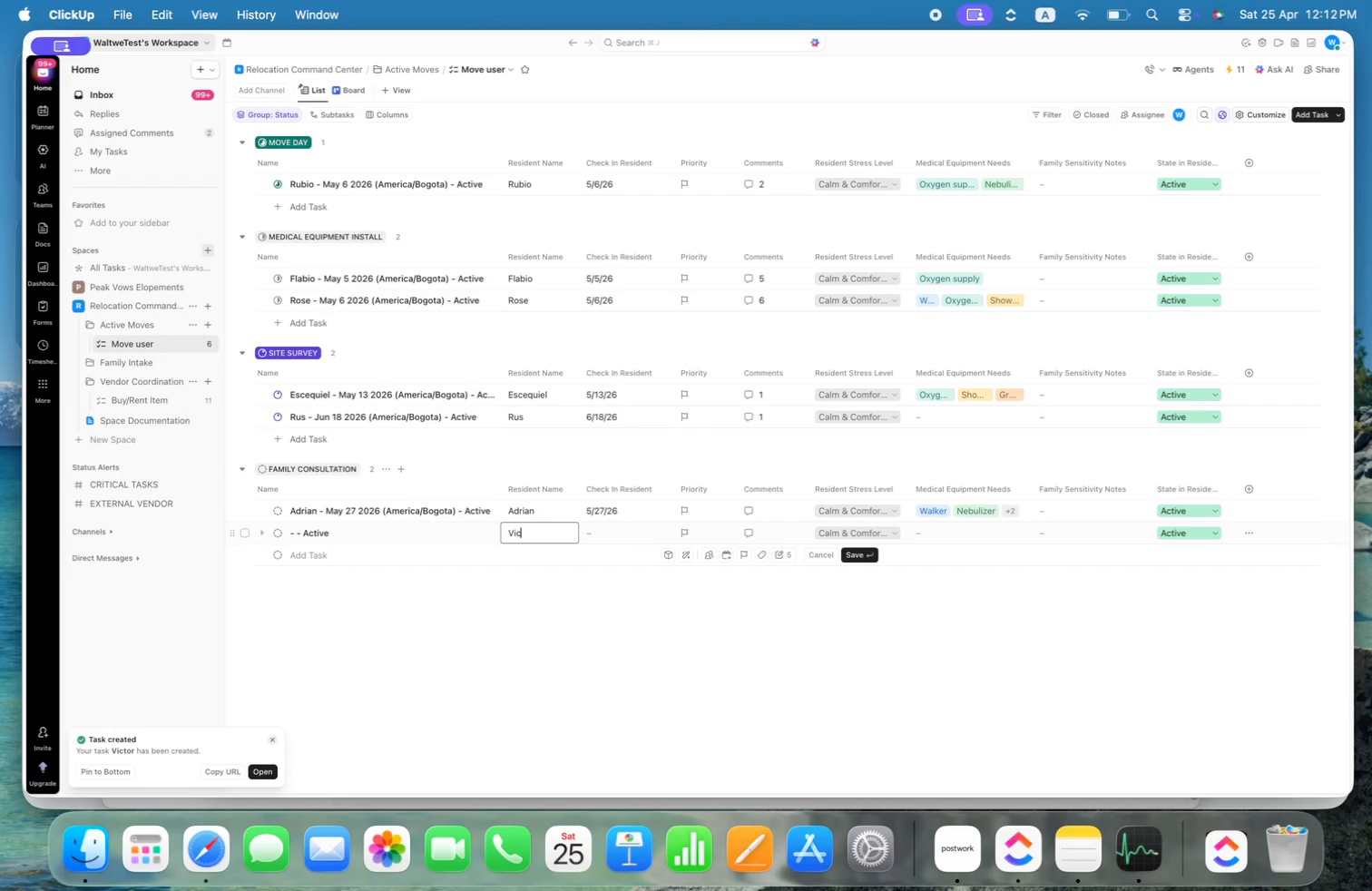 
key(Alt+T)
 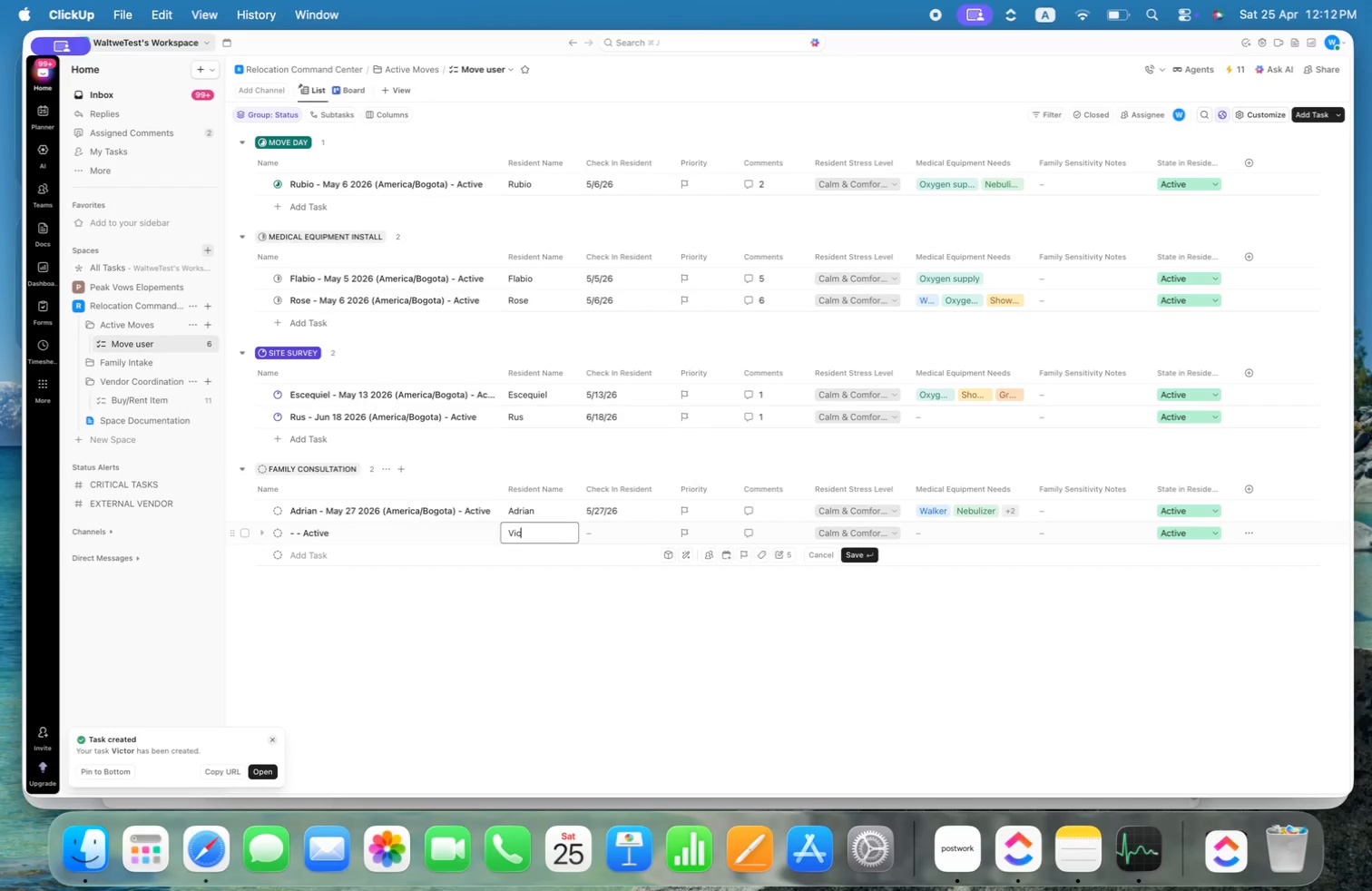 
key(Alt+O)
 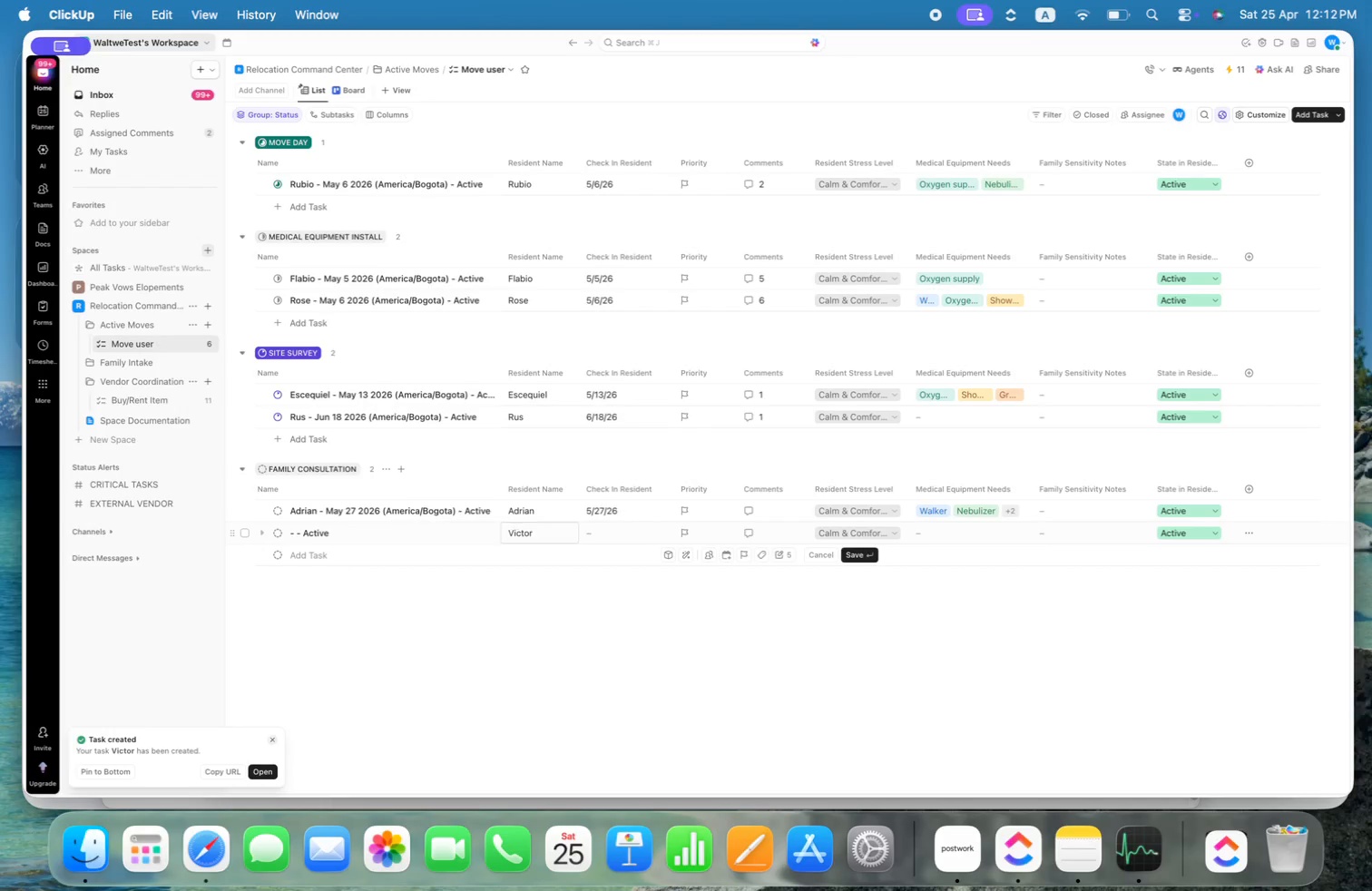 
key(Alt+R)
 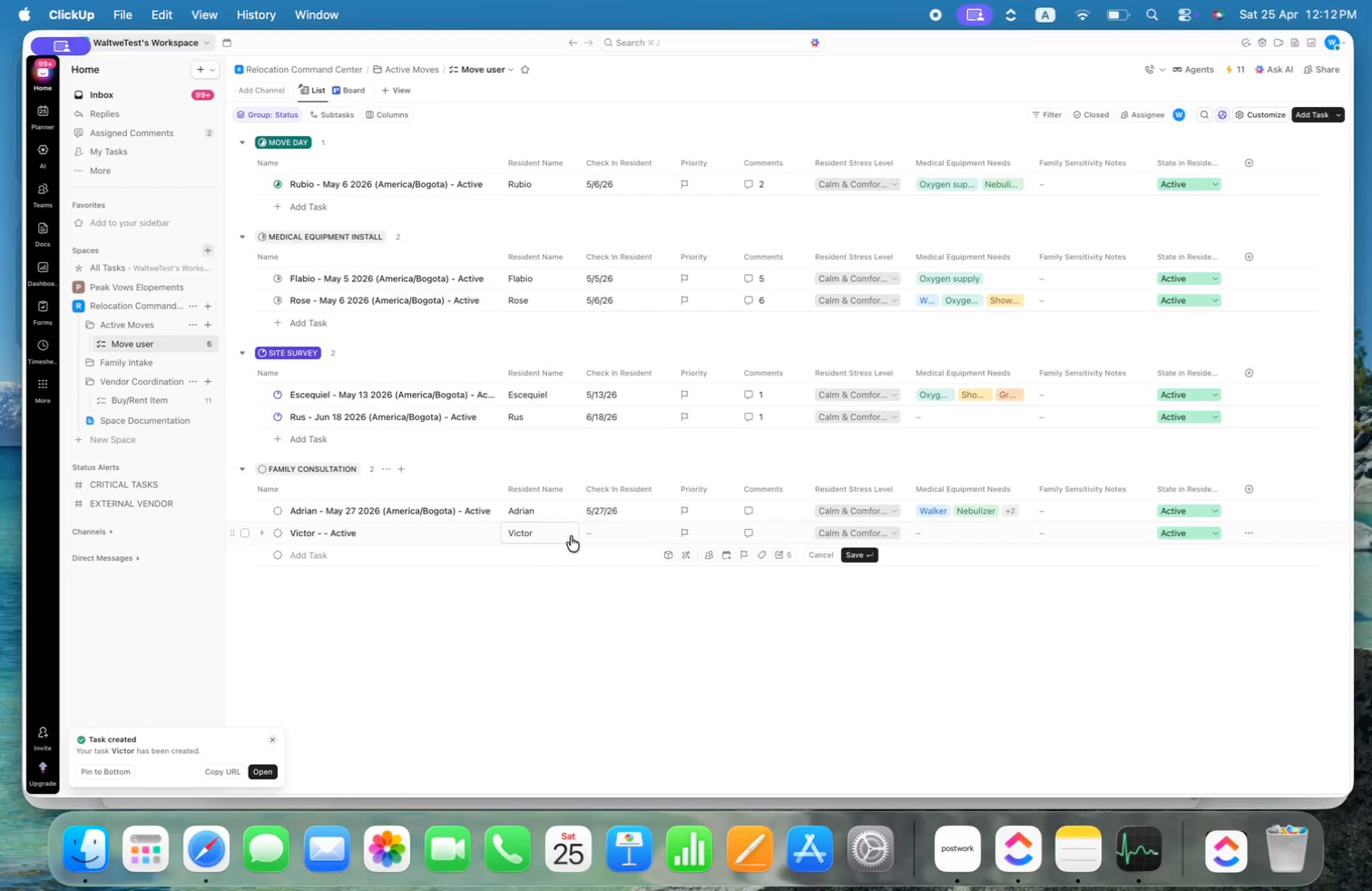 
left_click([615, 531])
 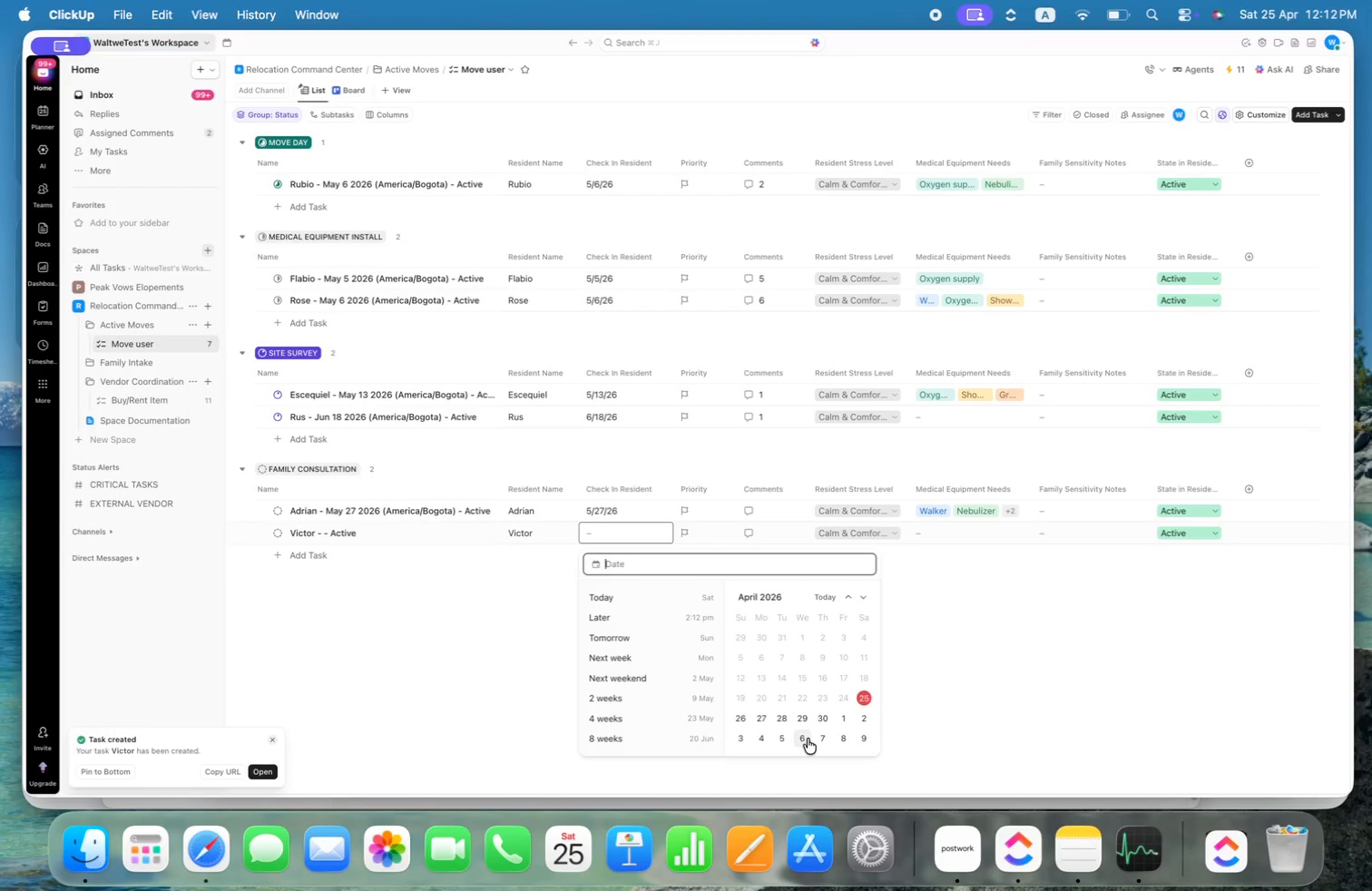 
left_click([843, 739])
 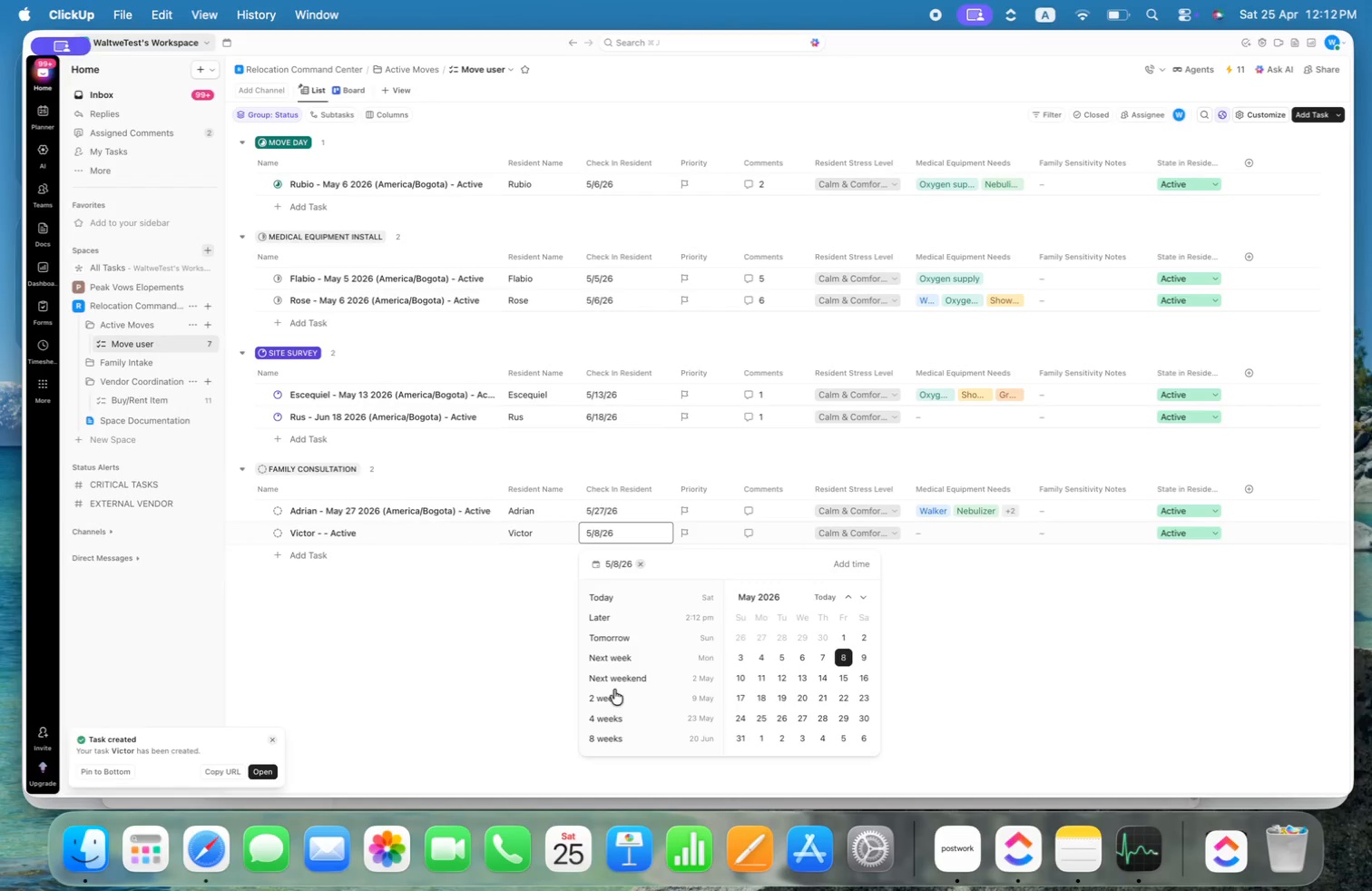 
left_click([451, 663])
 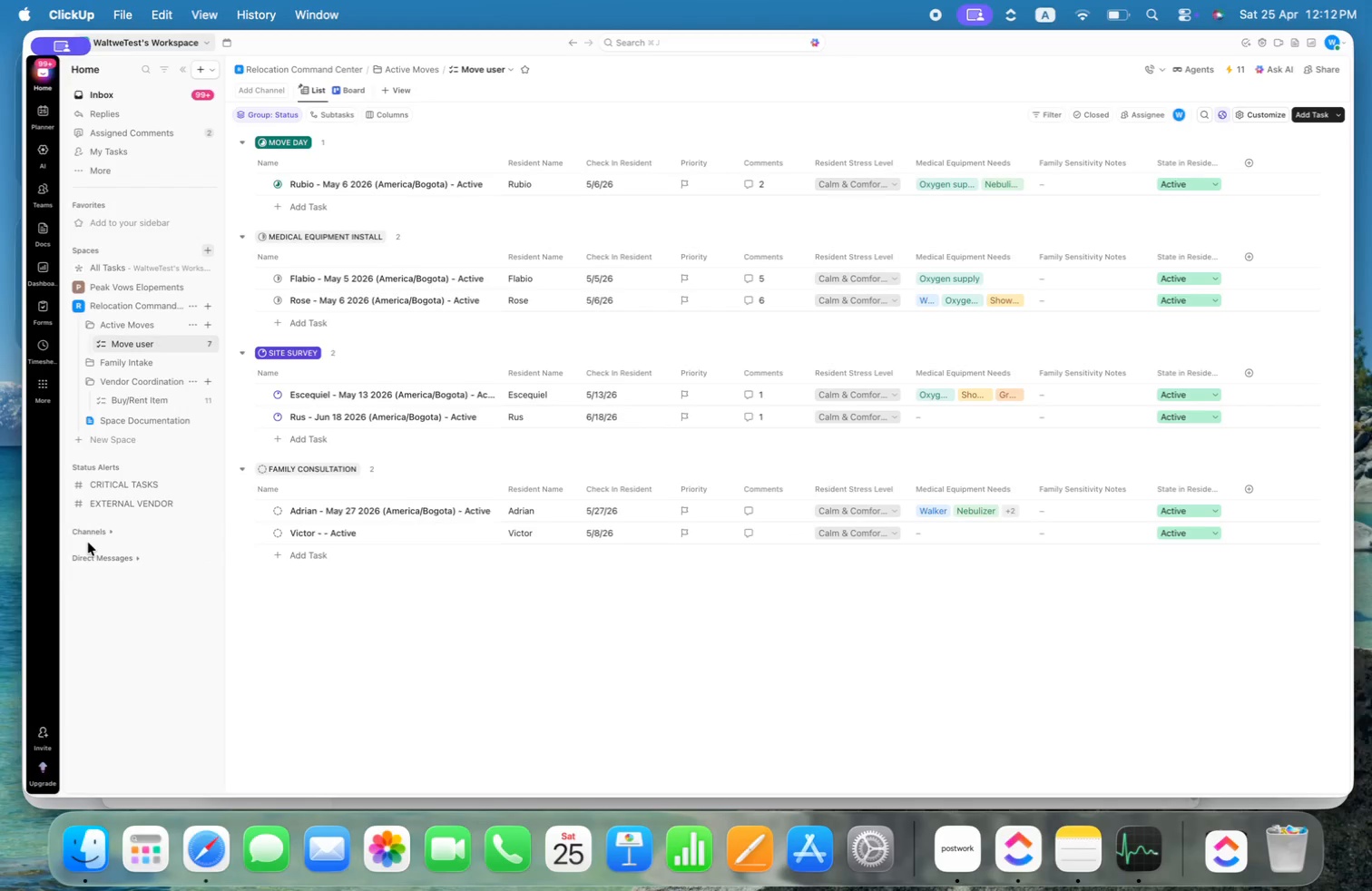 
left_click([276, 533])
 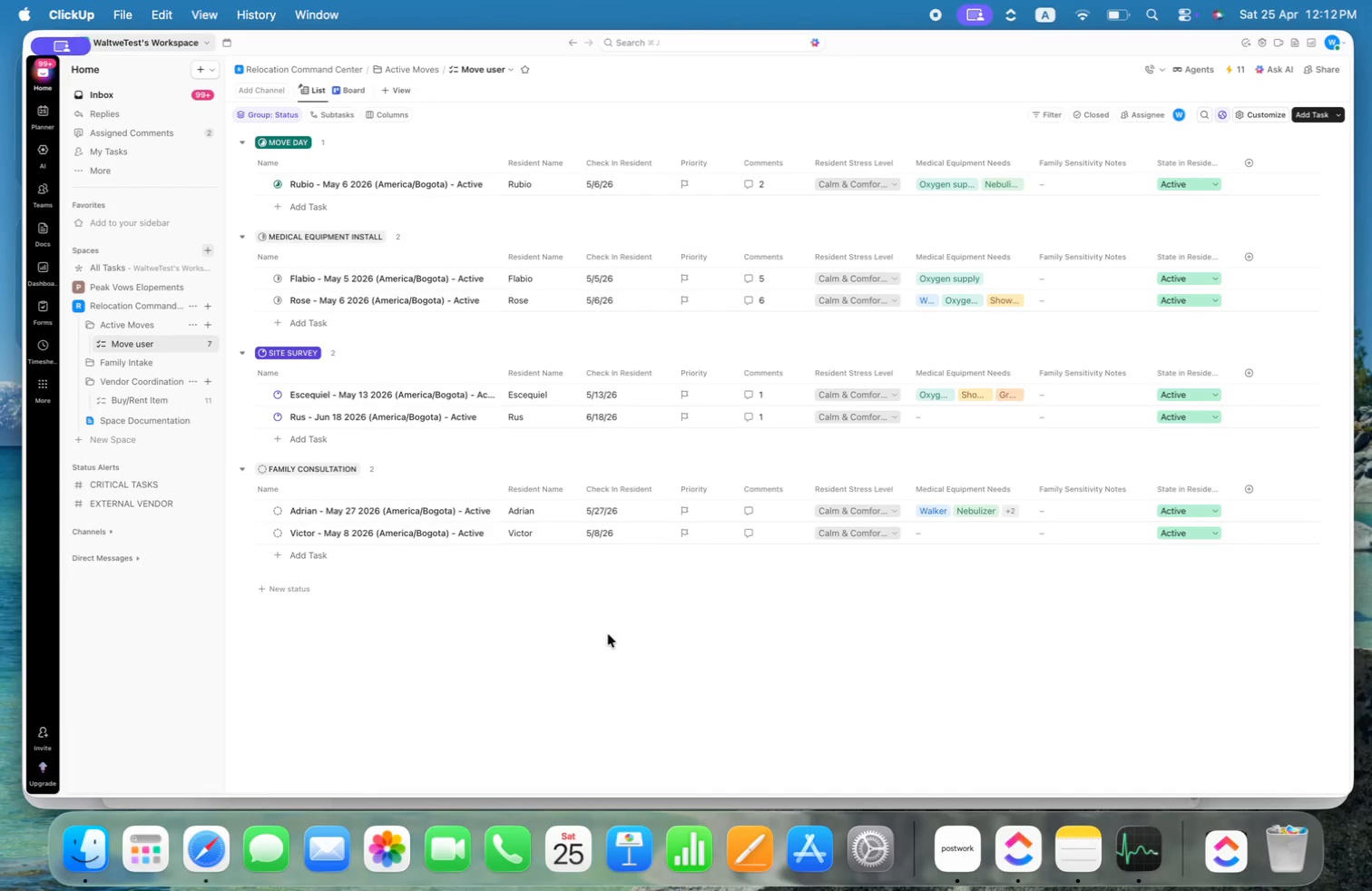 
left_click([279, 530])
 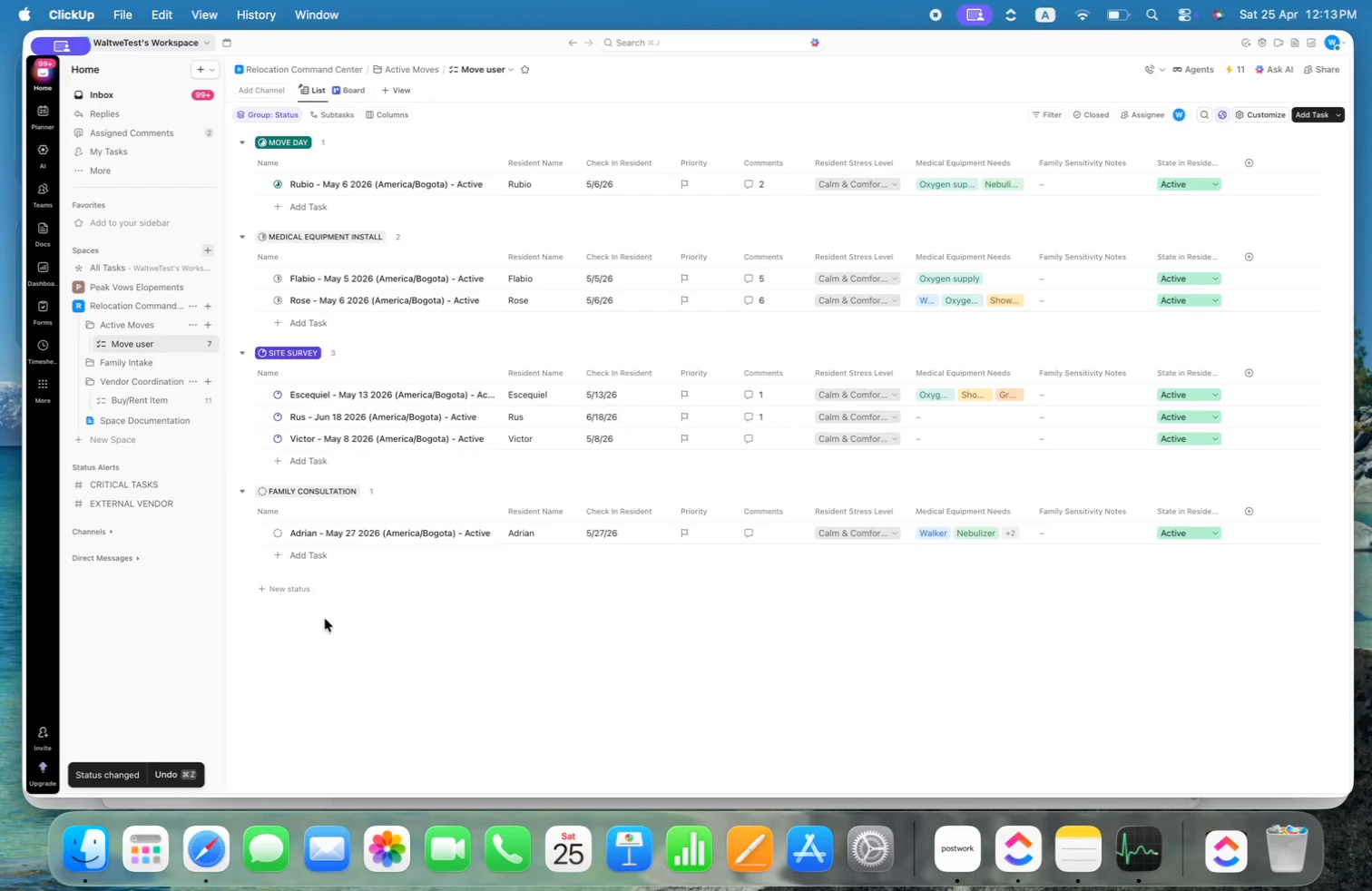 
left_click([304, 553])
 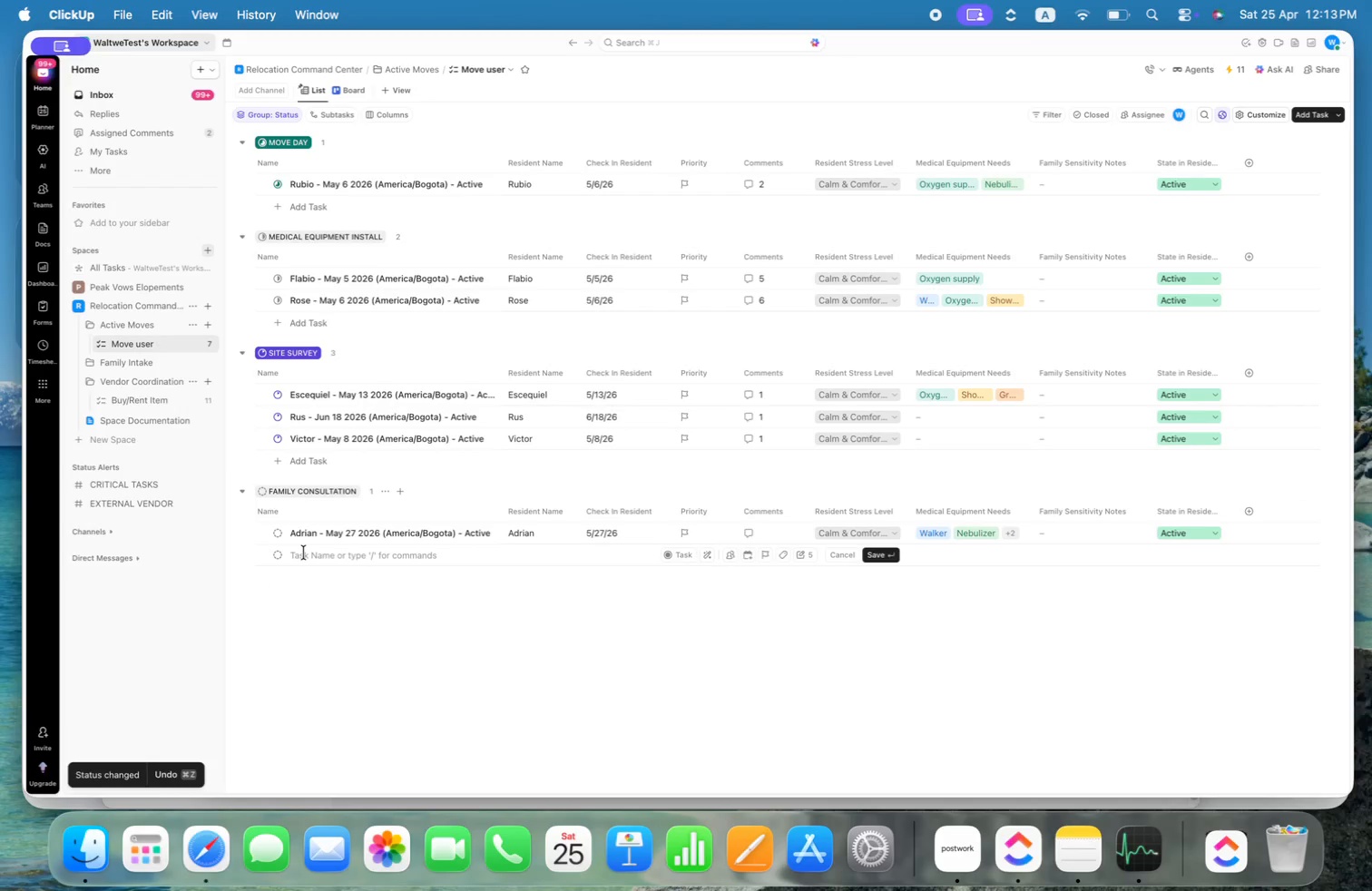 
key(Alt+Shift+W)
 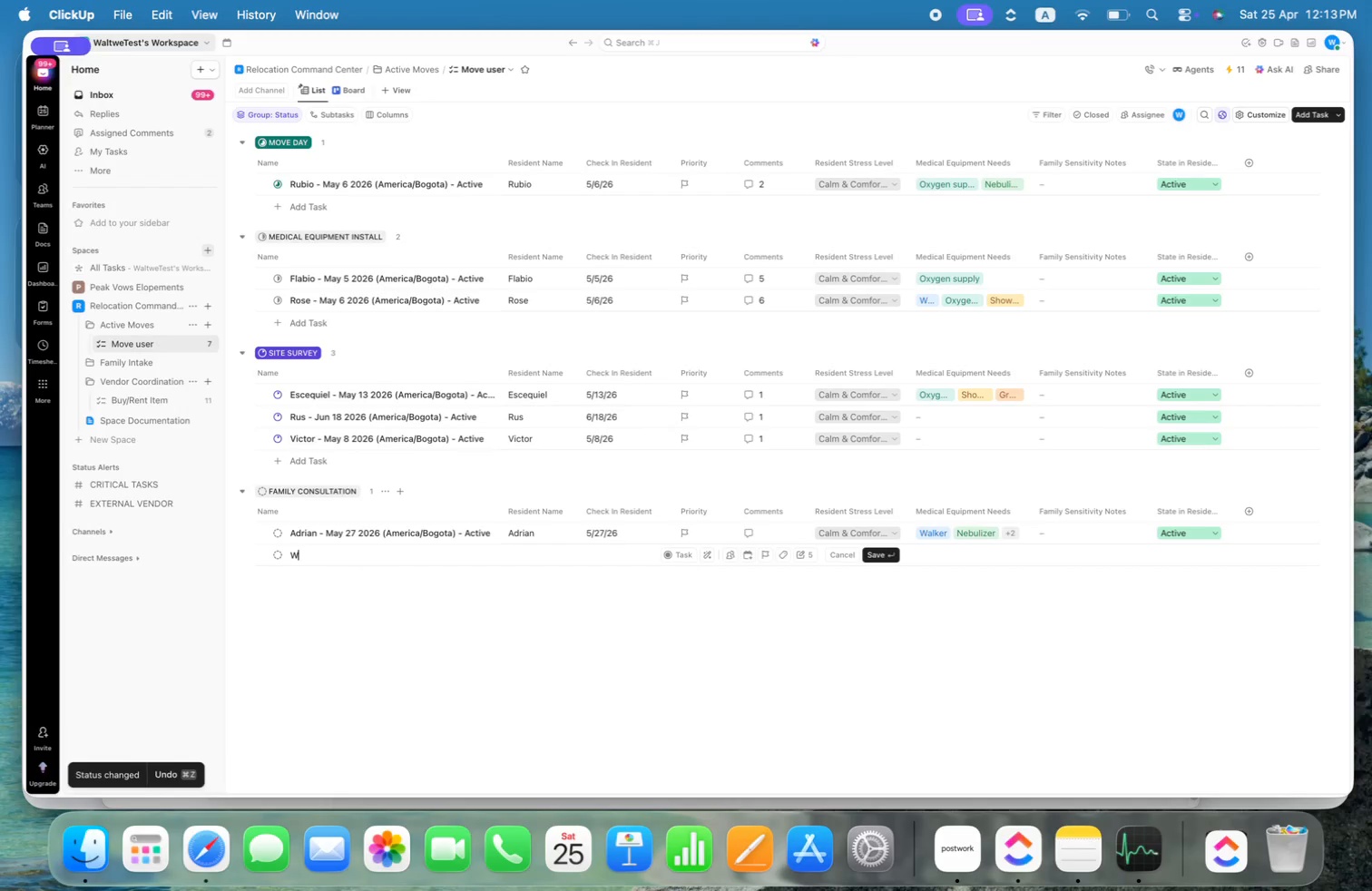 
key(Alt+A)
 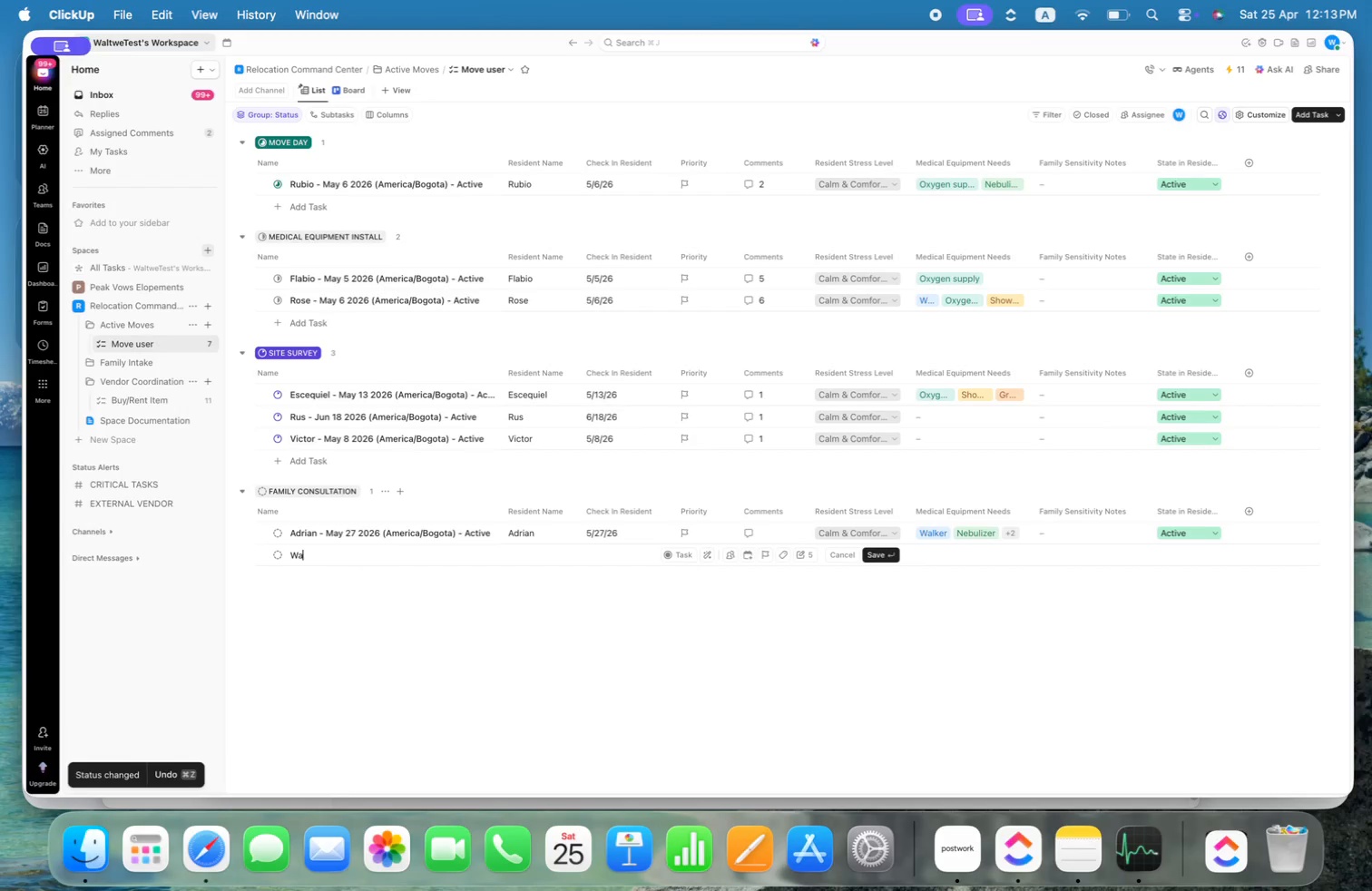 
key(Alt+L)
 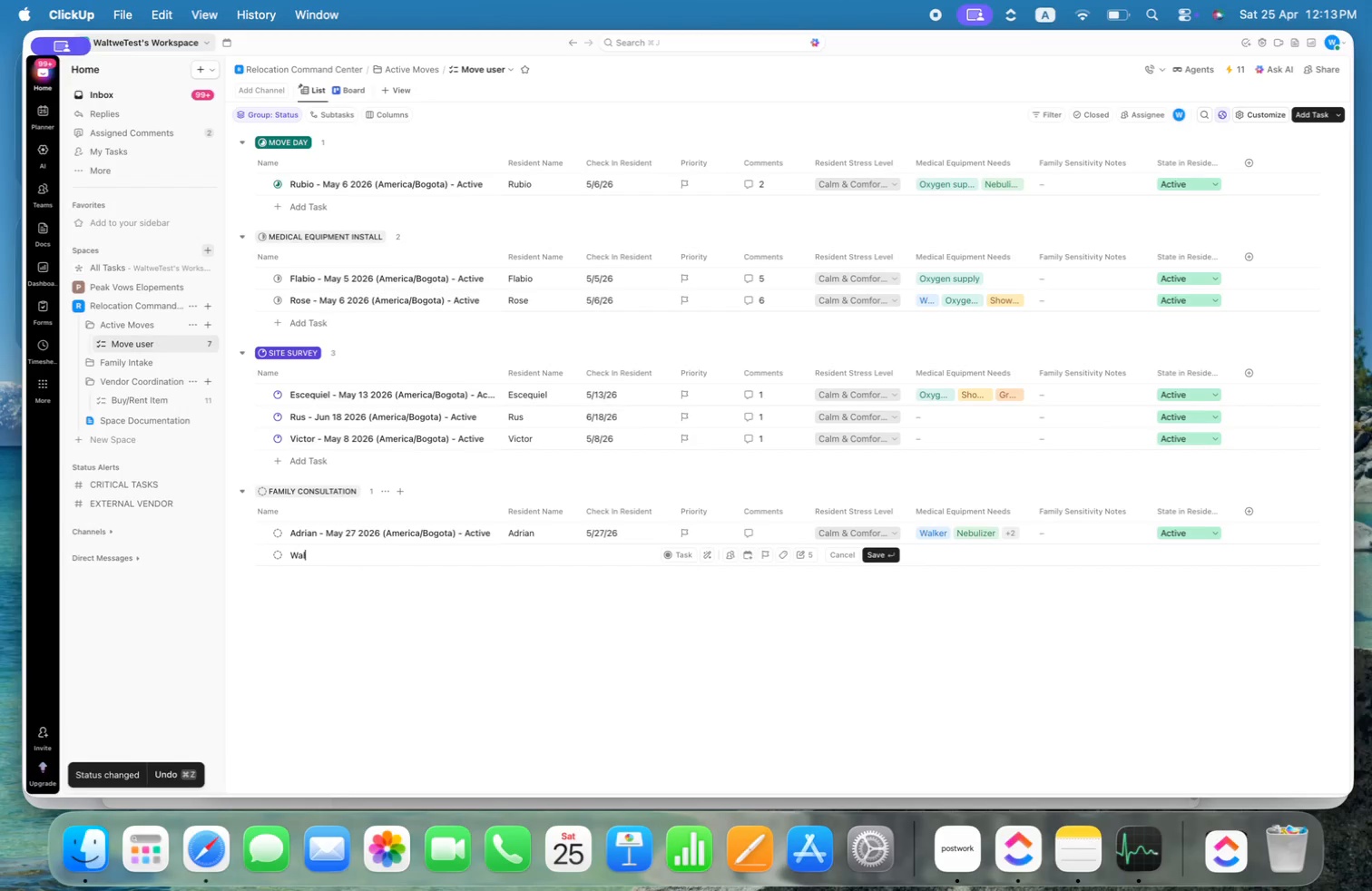 
key(Alt+T)
 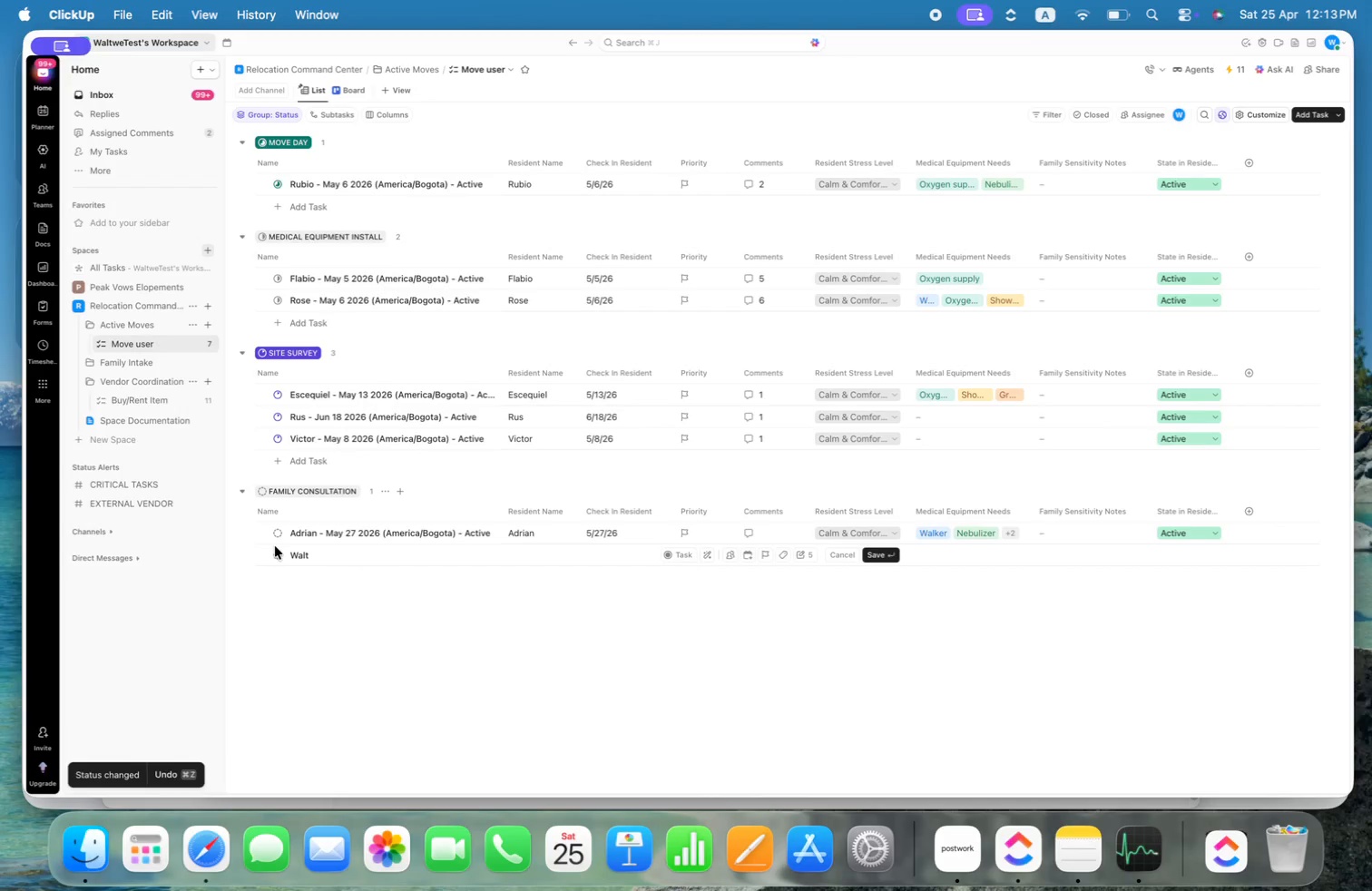 
key(Alt+Backspace)
 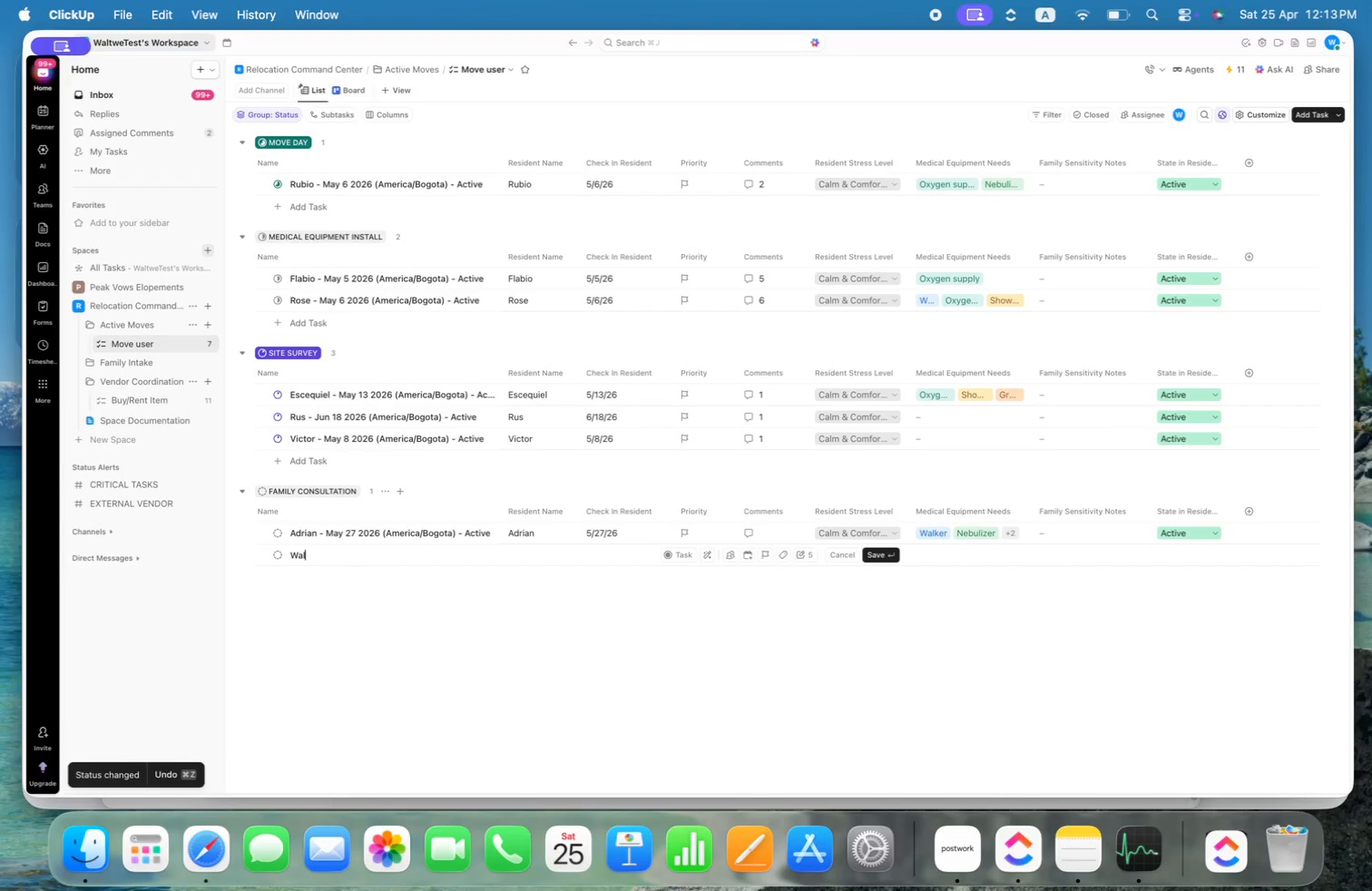 
key(Alt+Backspace)
 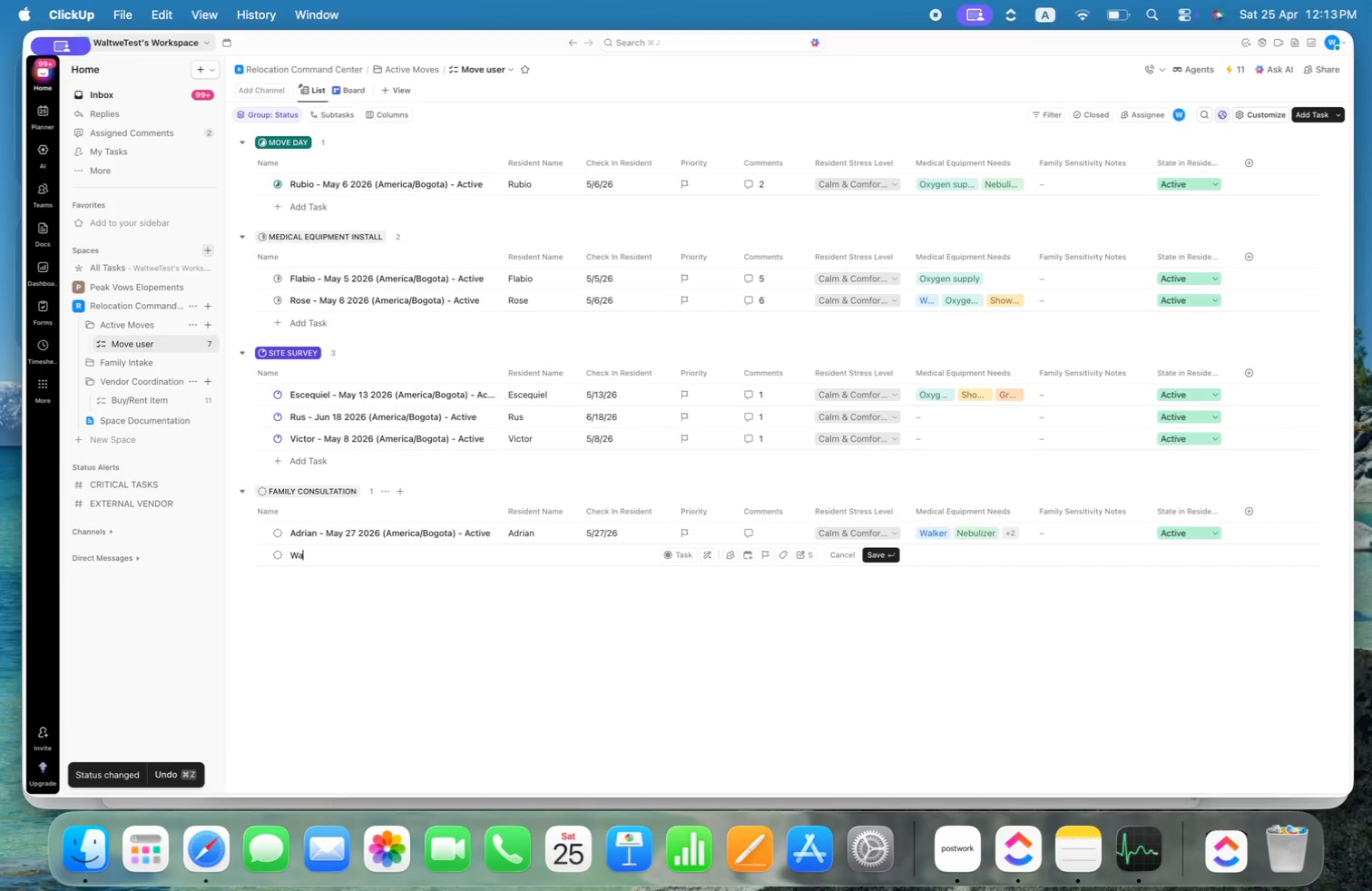 
key(Alt+Enter)
 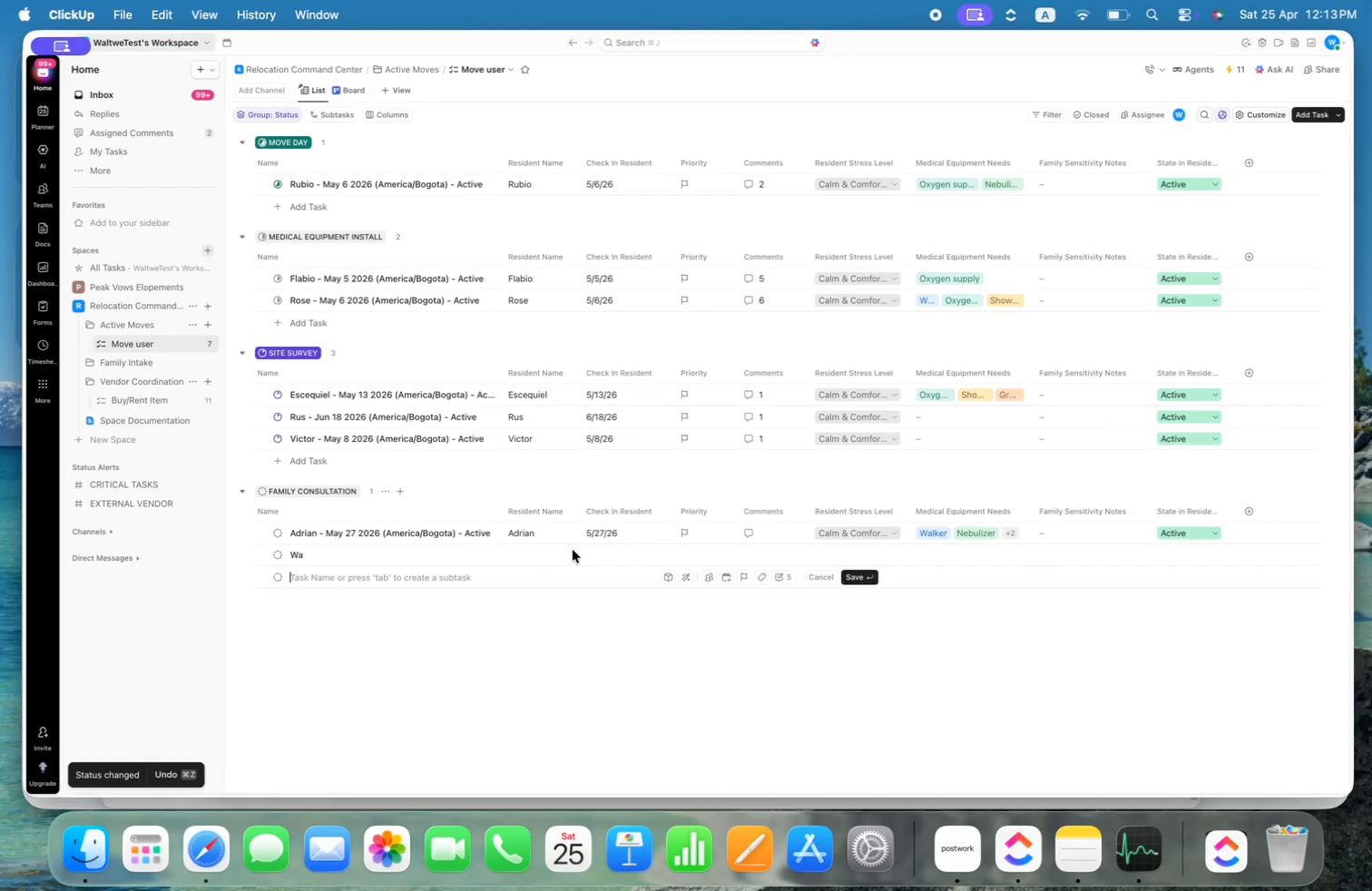 
left_click([546, 551])
 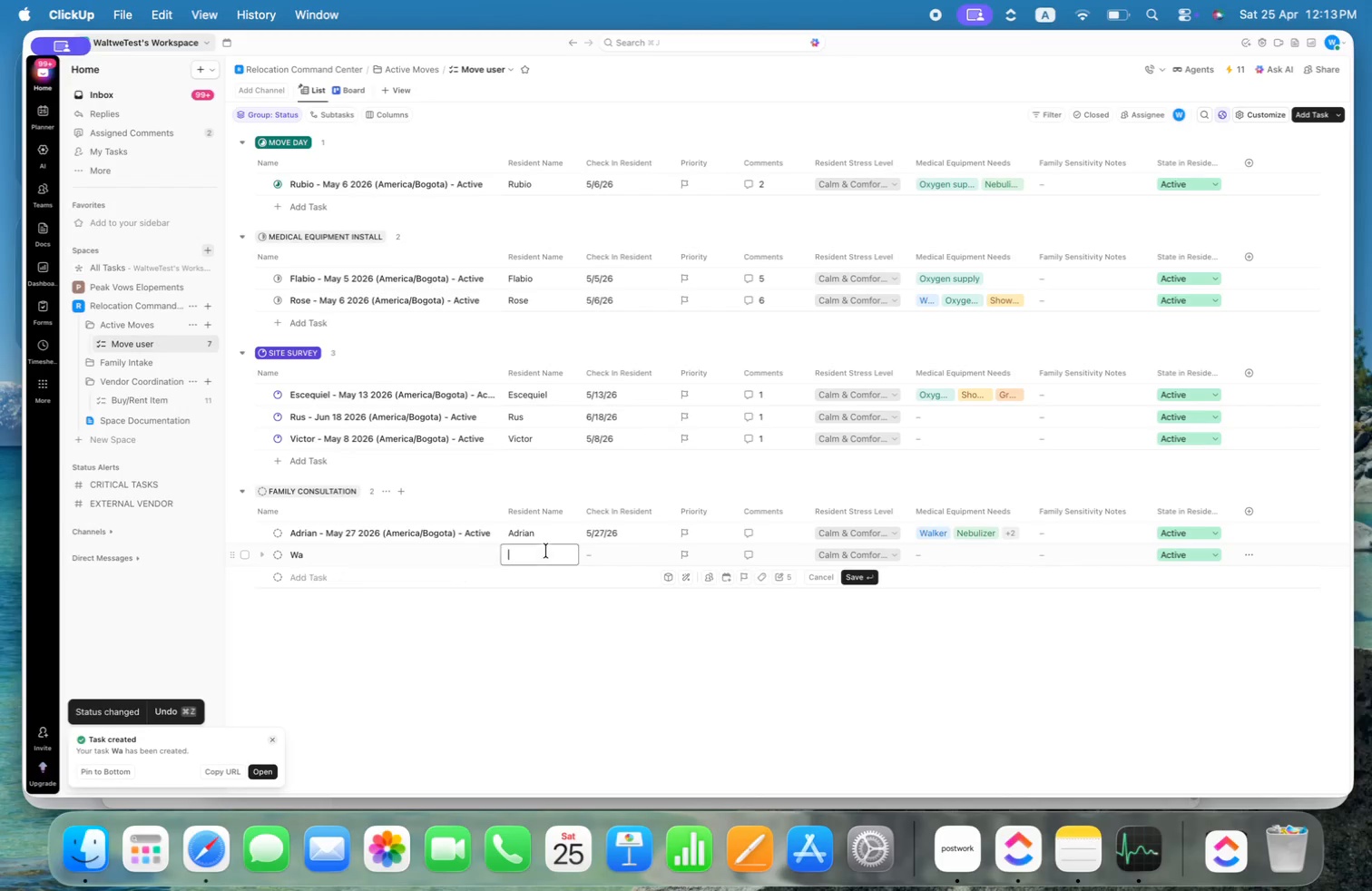 
key(Alt+Shift+W)
 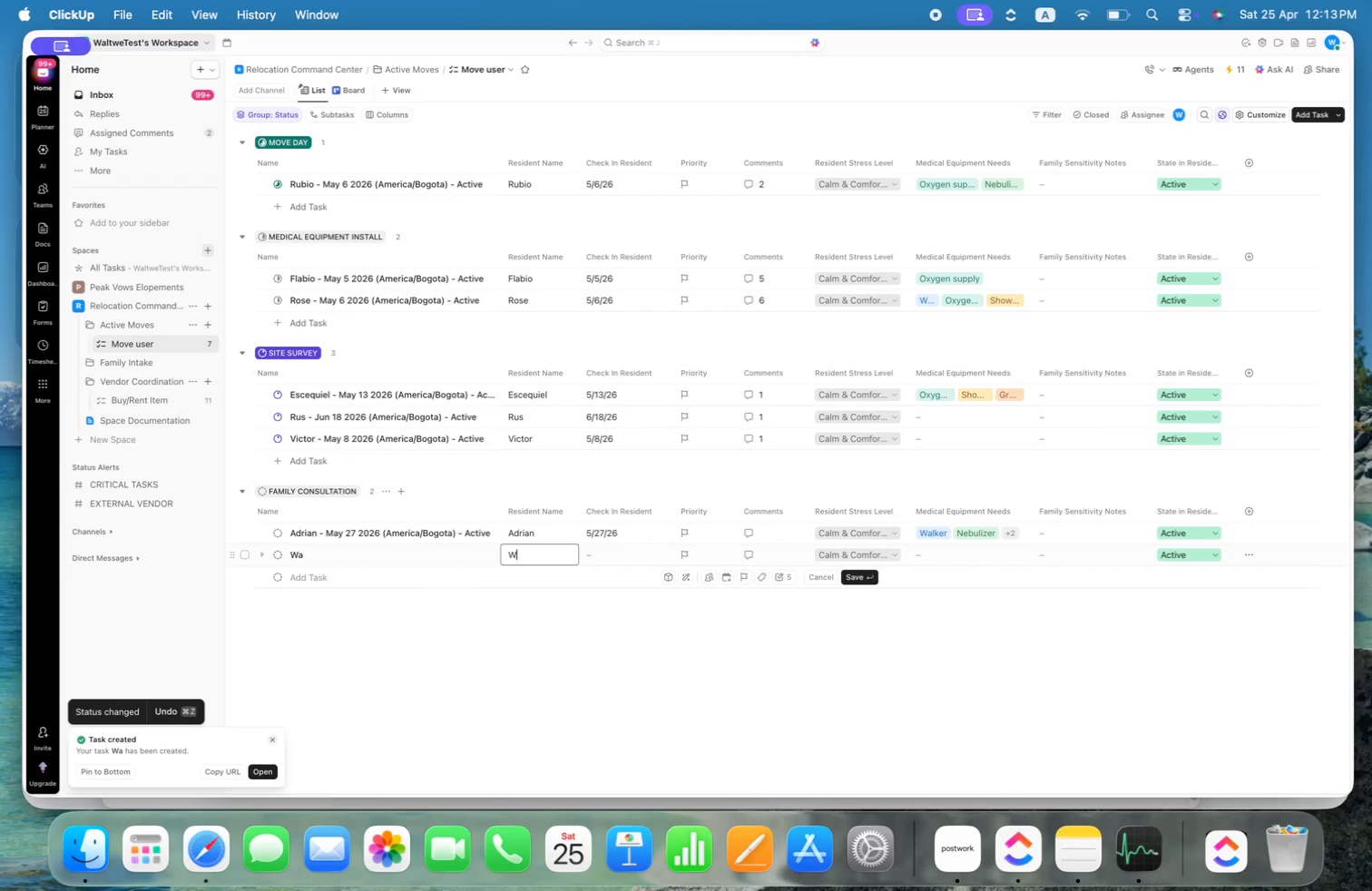 
key(Alt+A)
 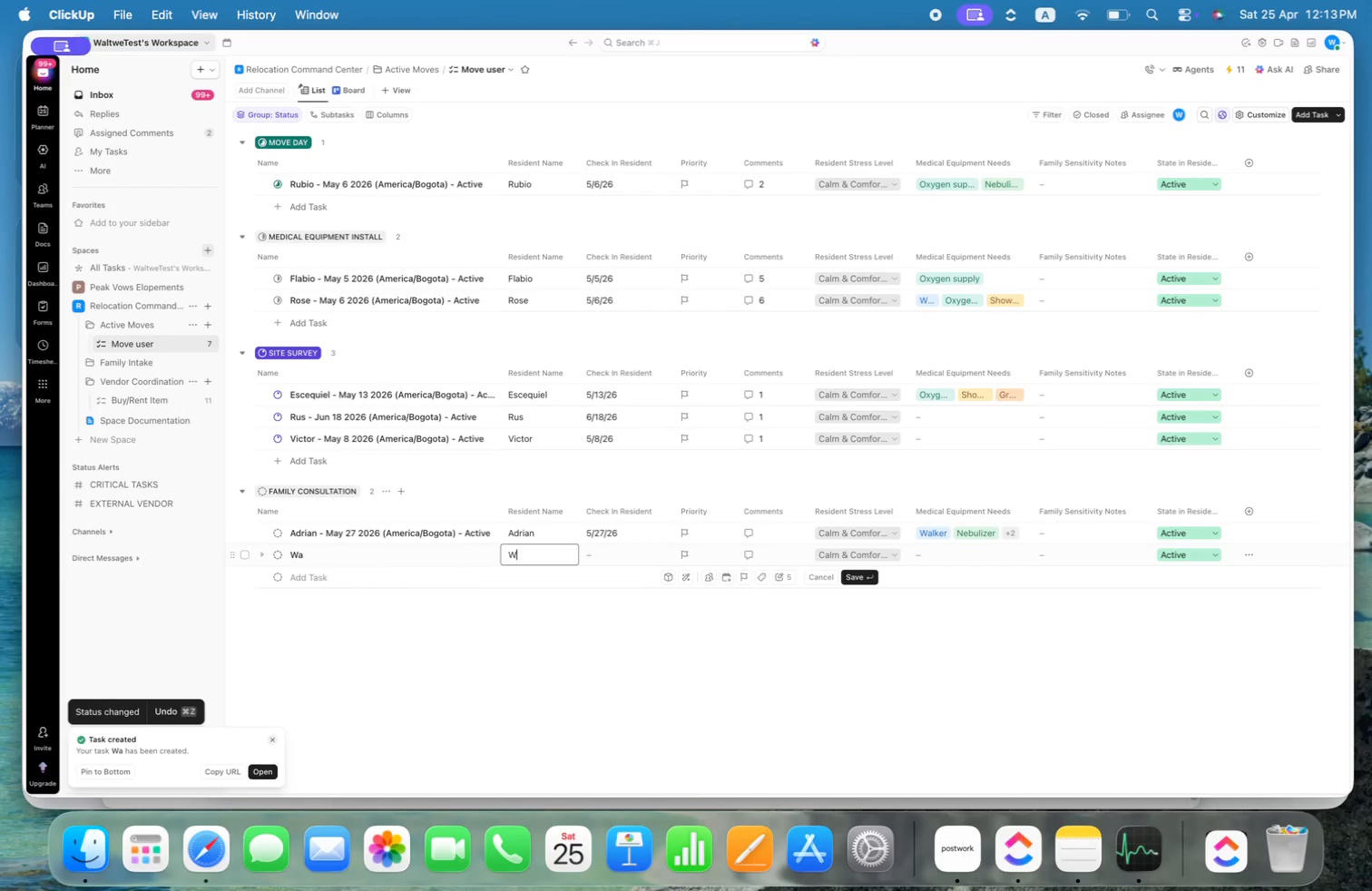 
key(Alt+L)
 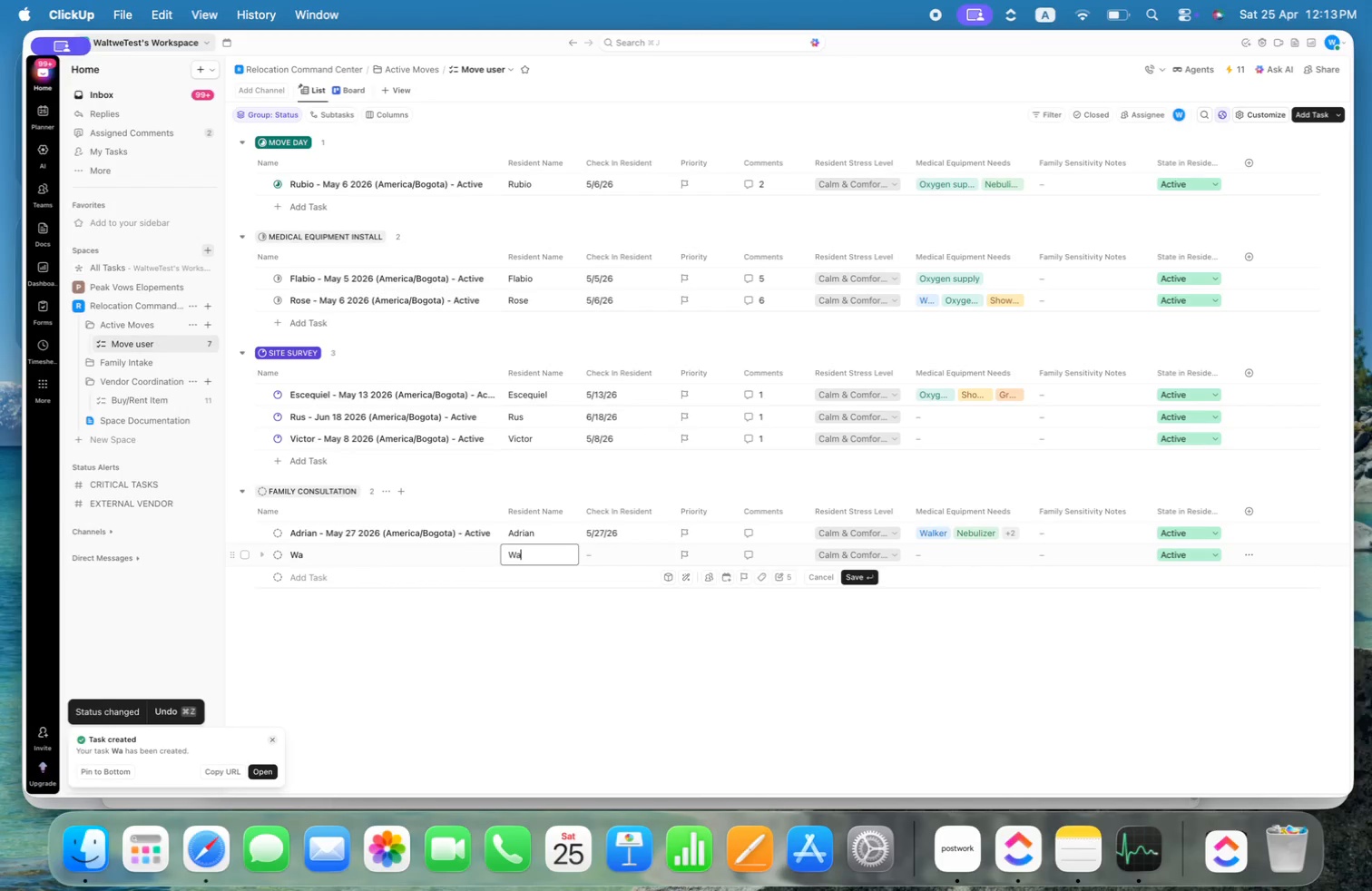 
key(Alt+T)
 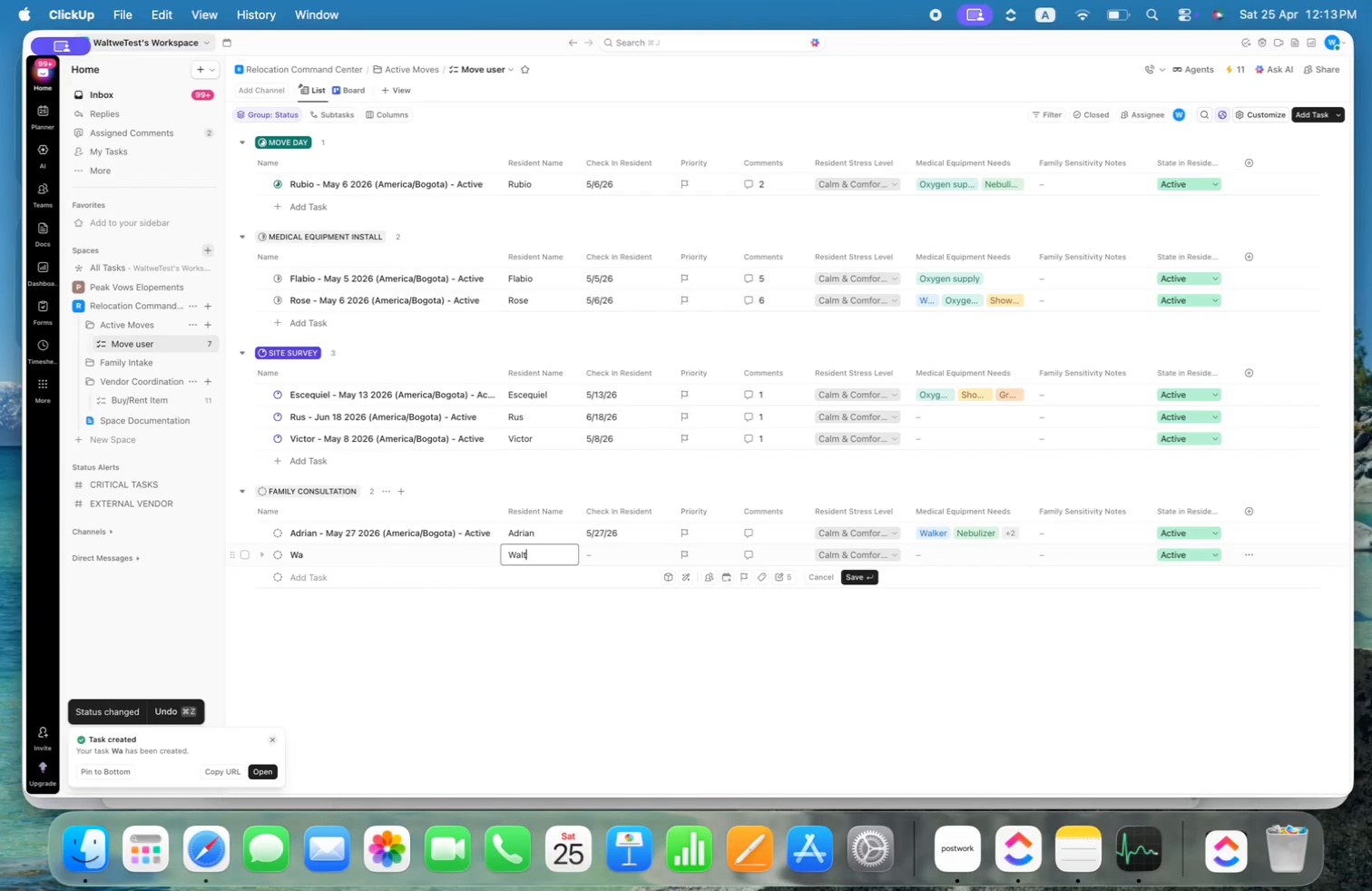 
key(Alt+Enter)
 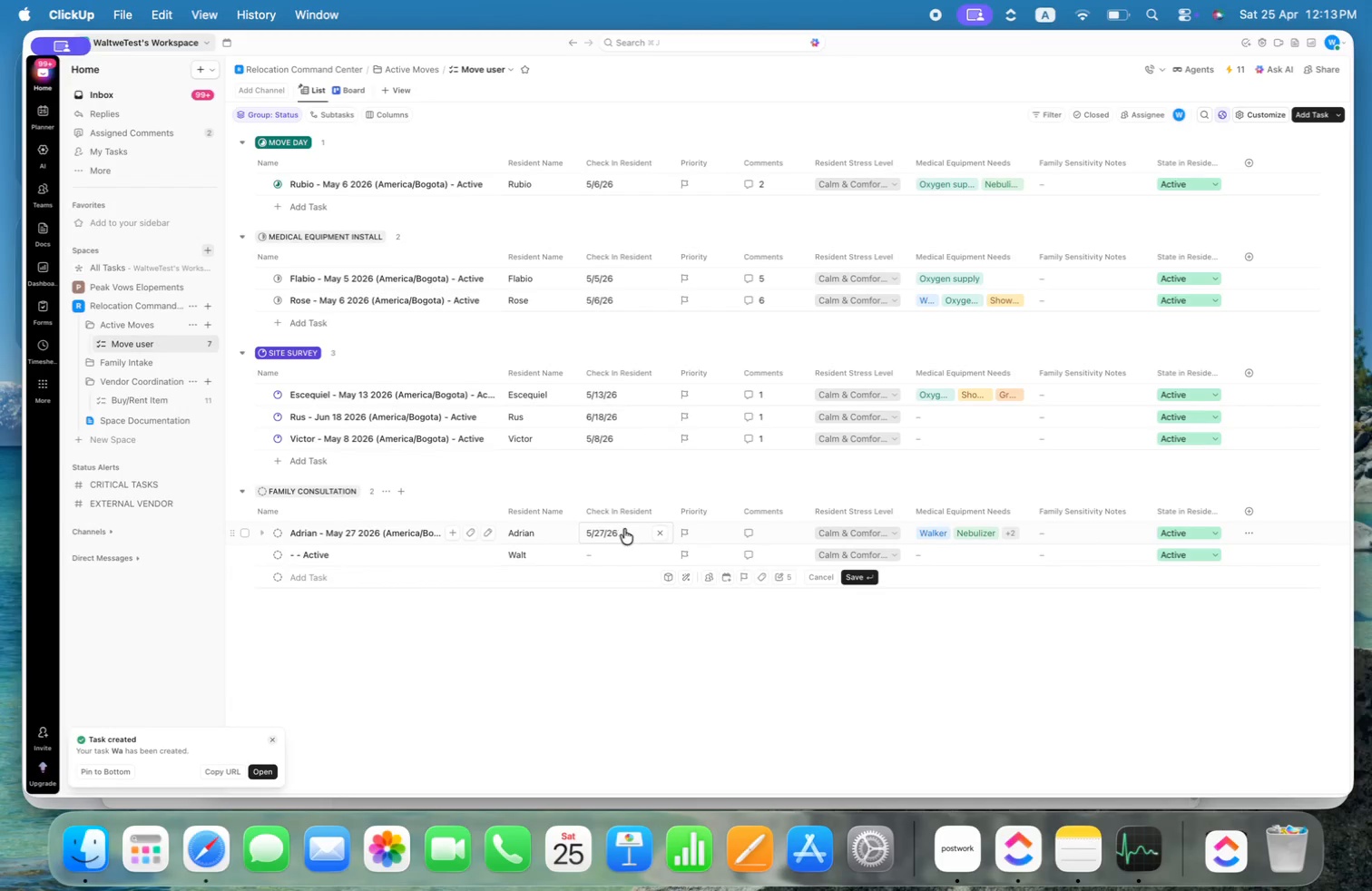 
left_click([606, 551])
 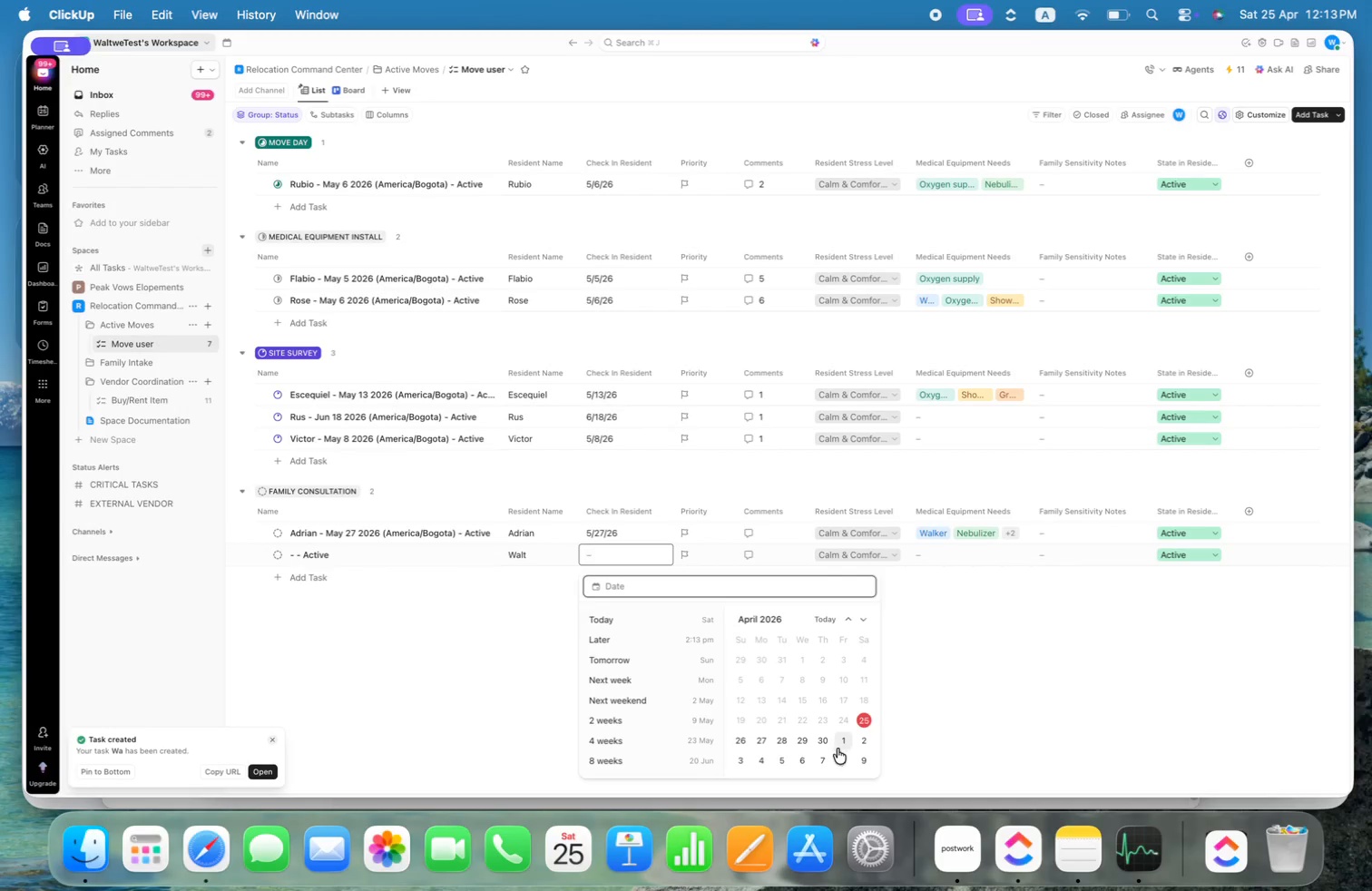 
scroll: coordinate [846, 746], scroll_direction: down, amount: 5.0
 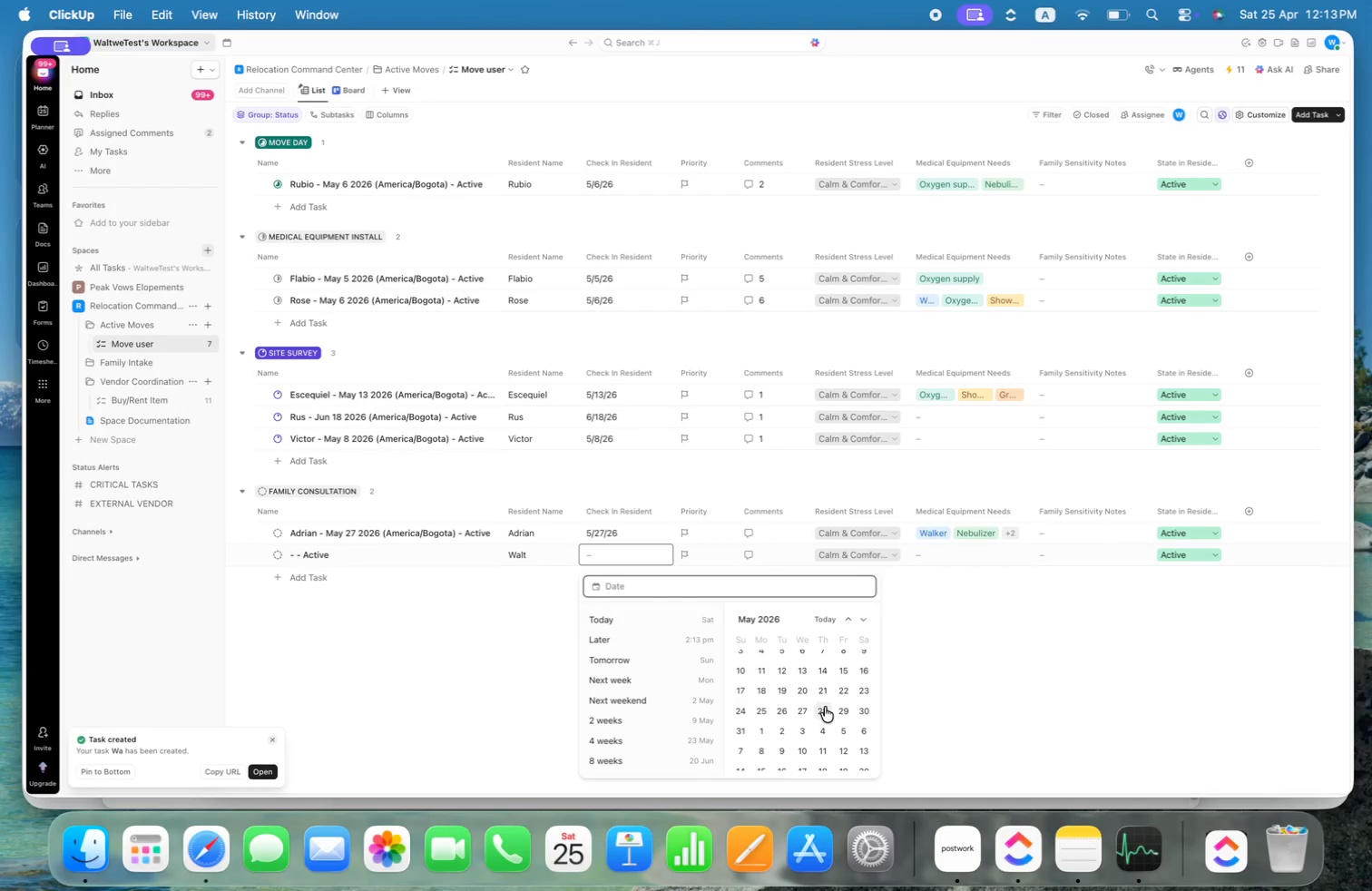 
left_click([825, 707])
 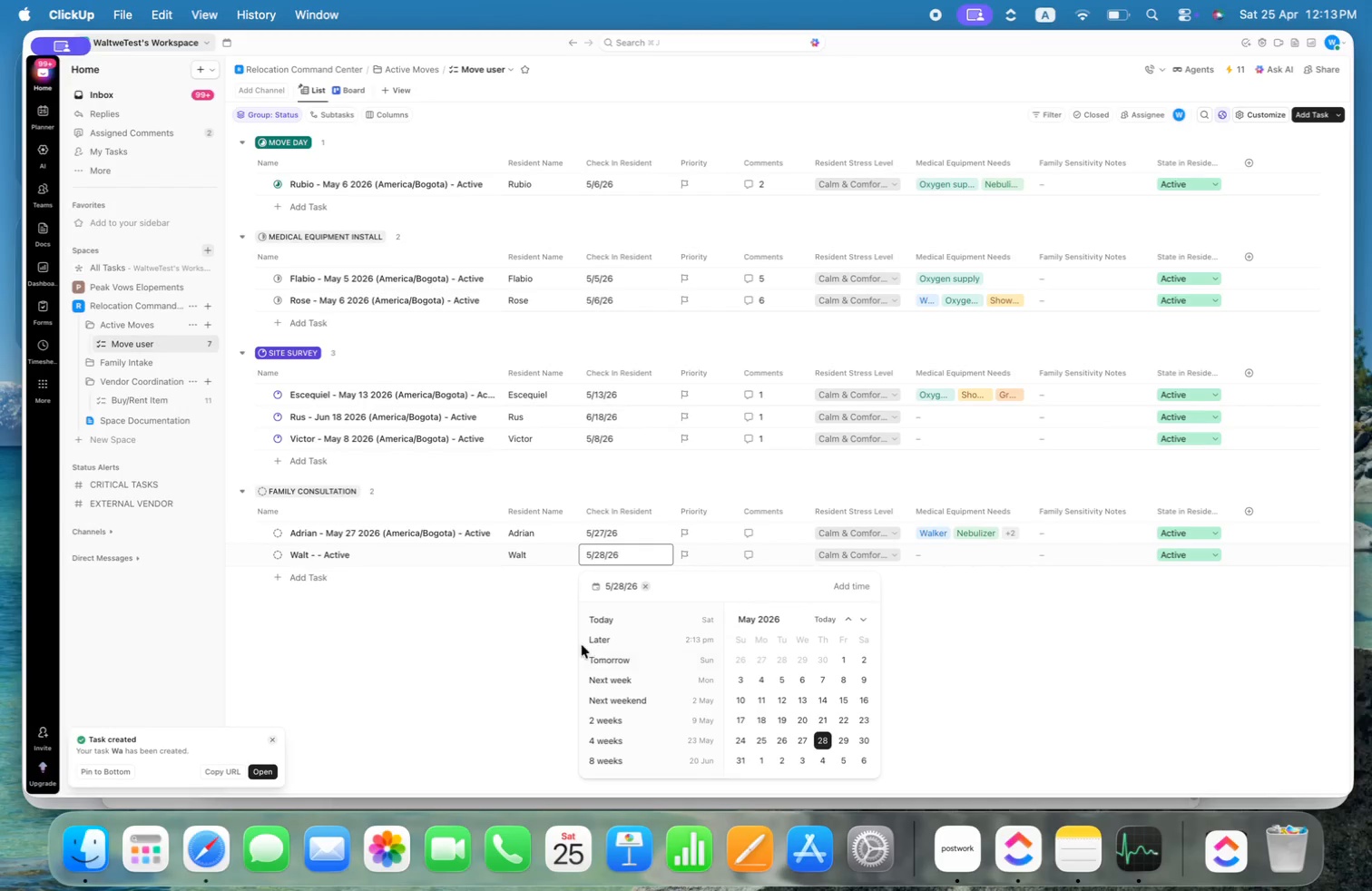 
left_click([516, 645])
 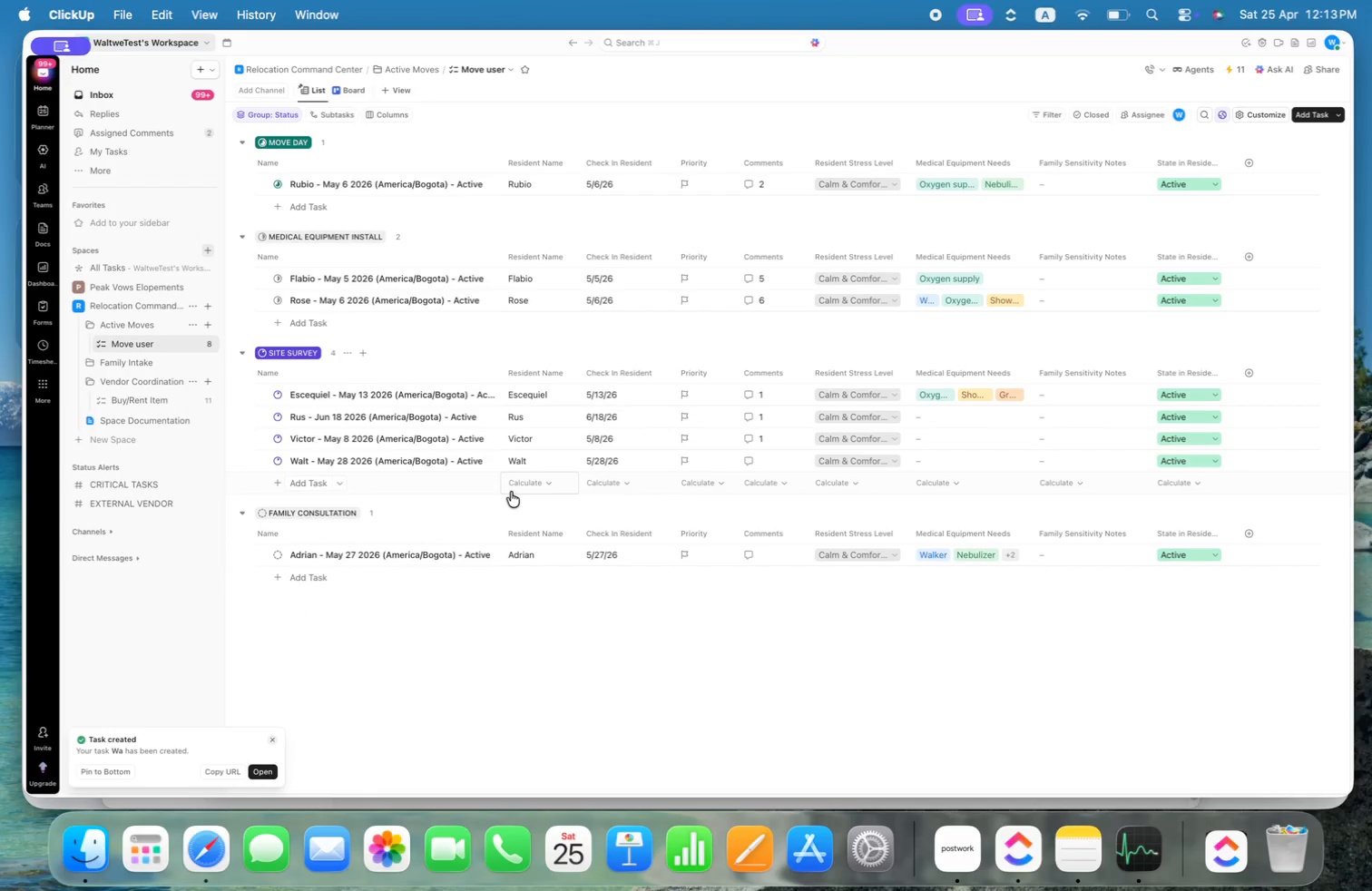 
wait(5.23)
 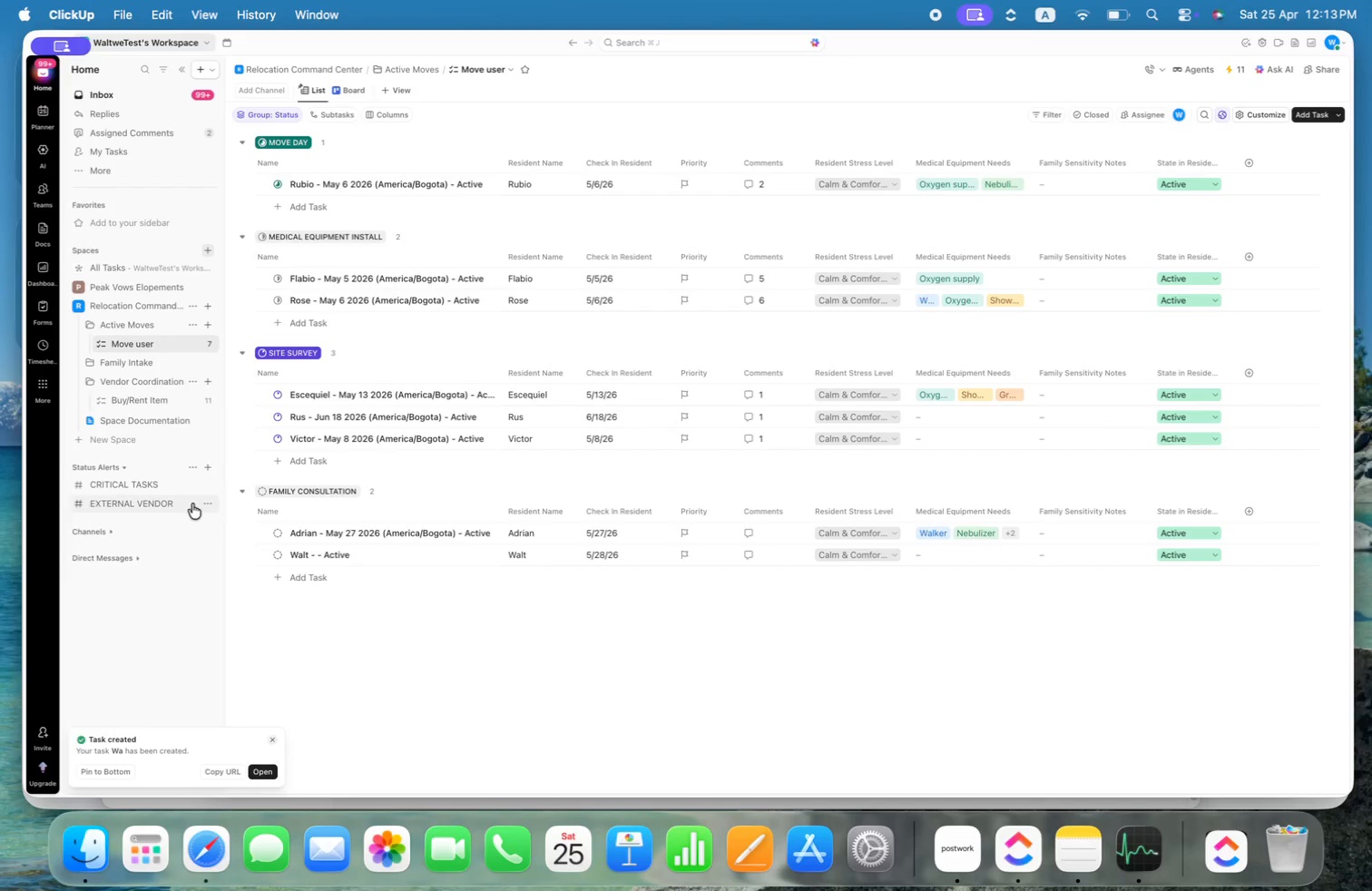 
key(Alt+Meta+CommandLeft)
 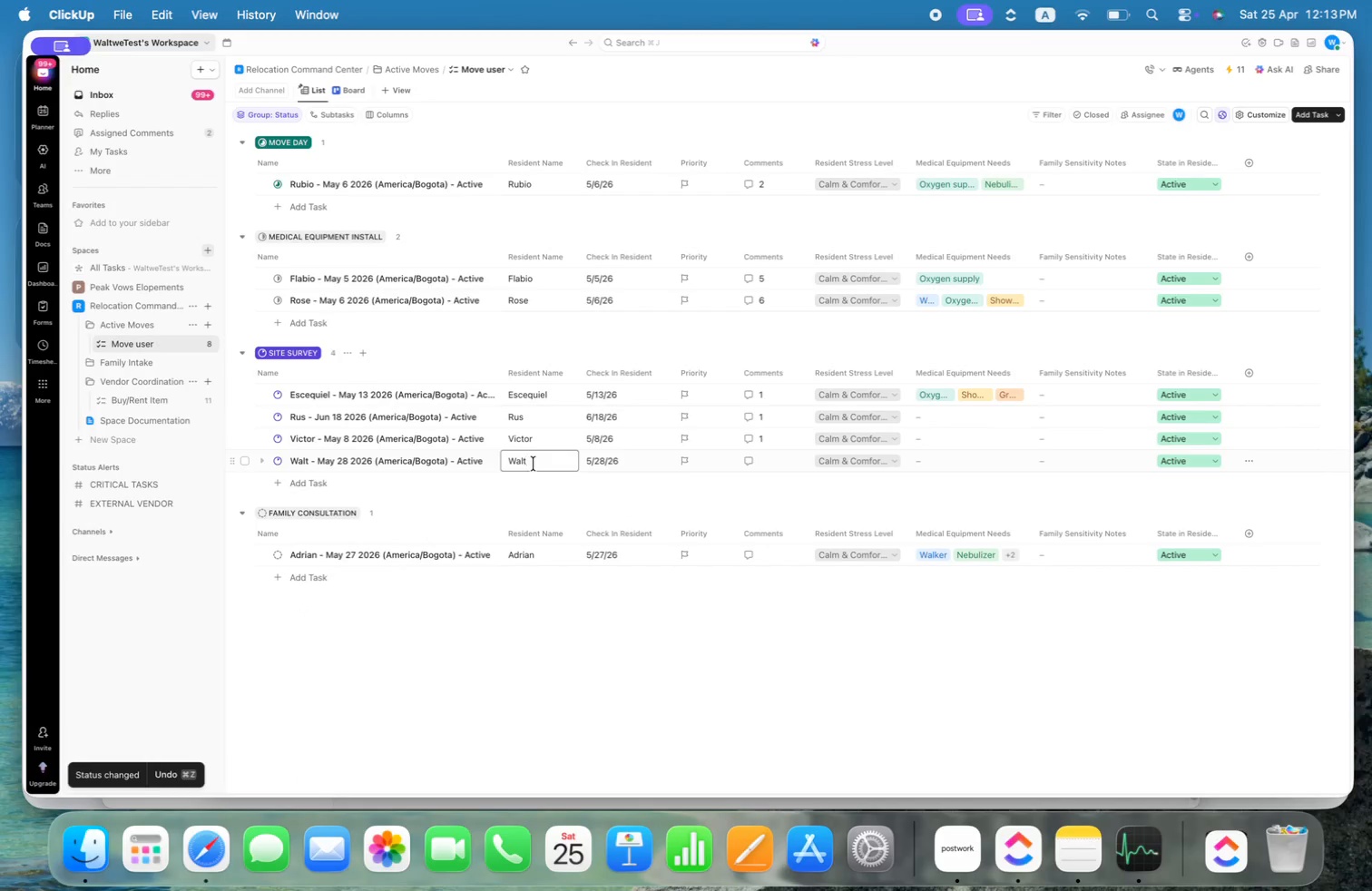 
key(Alt+Meta+Shift+ArrowLeft)
 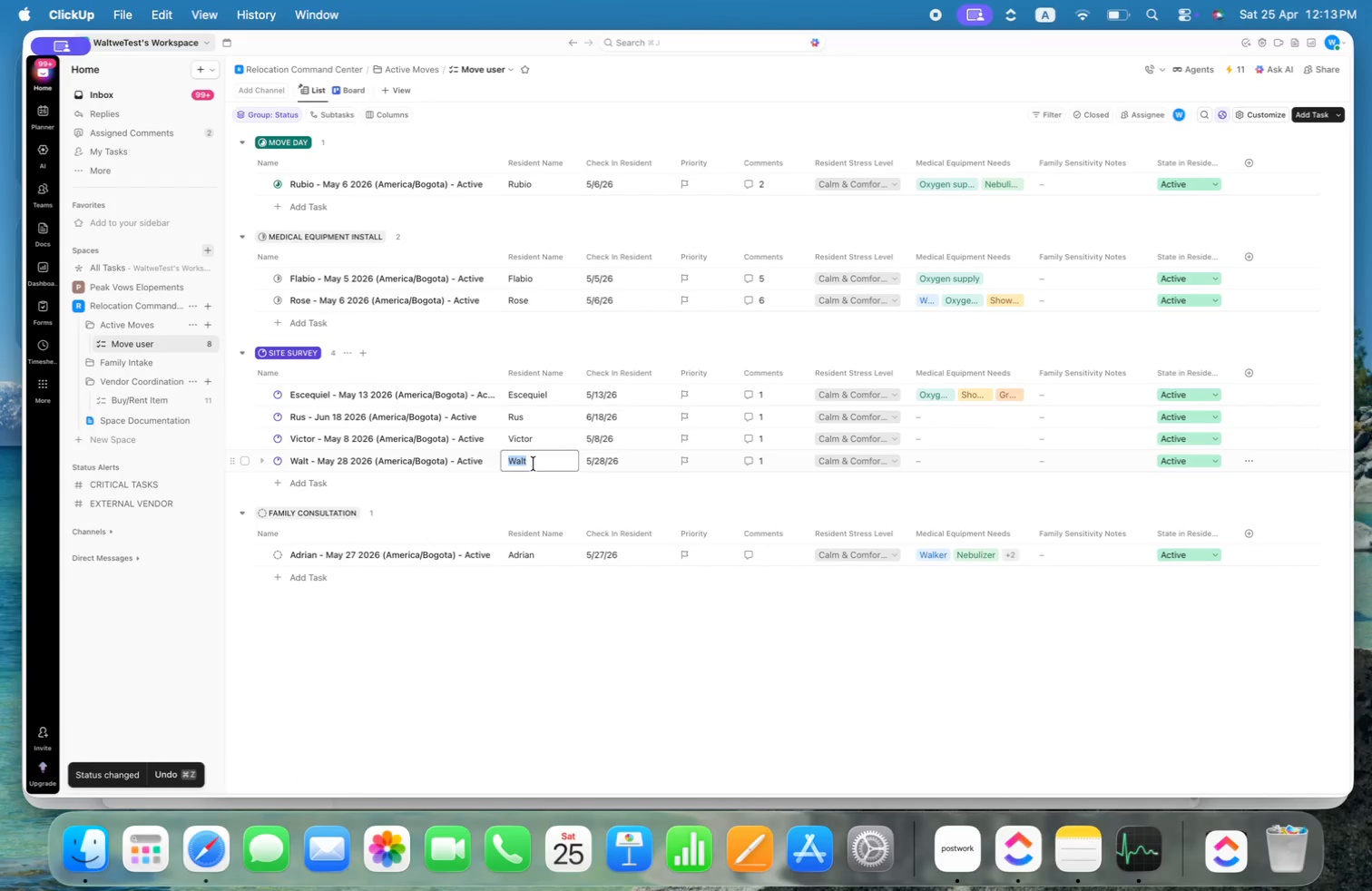 
key(Alt+Shift+J)
 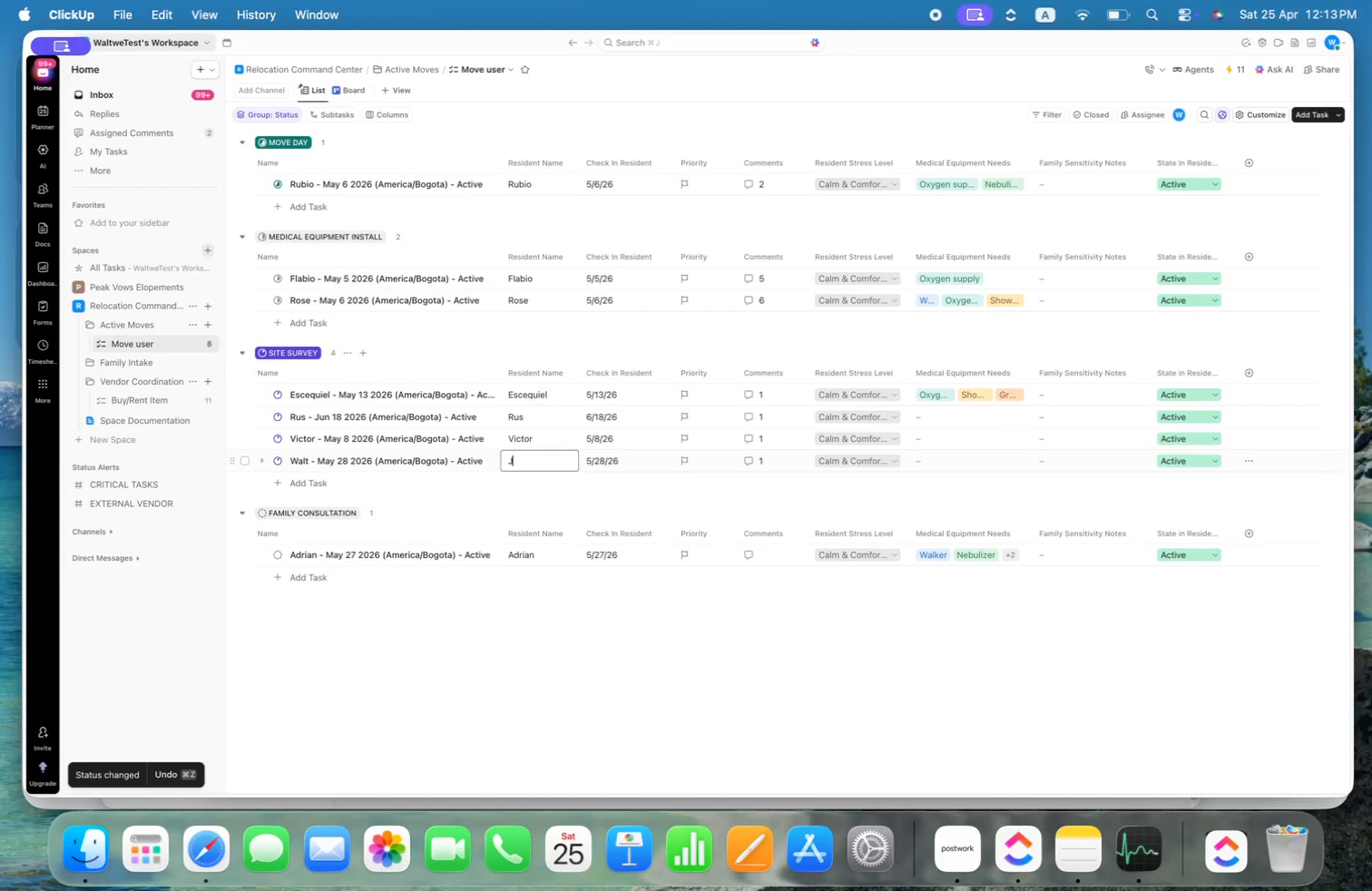 
key(Alt+U)
 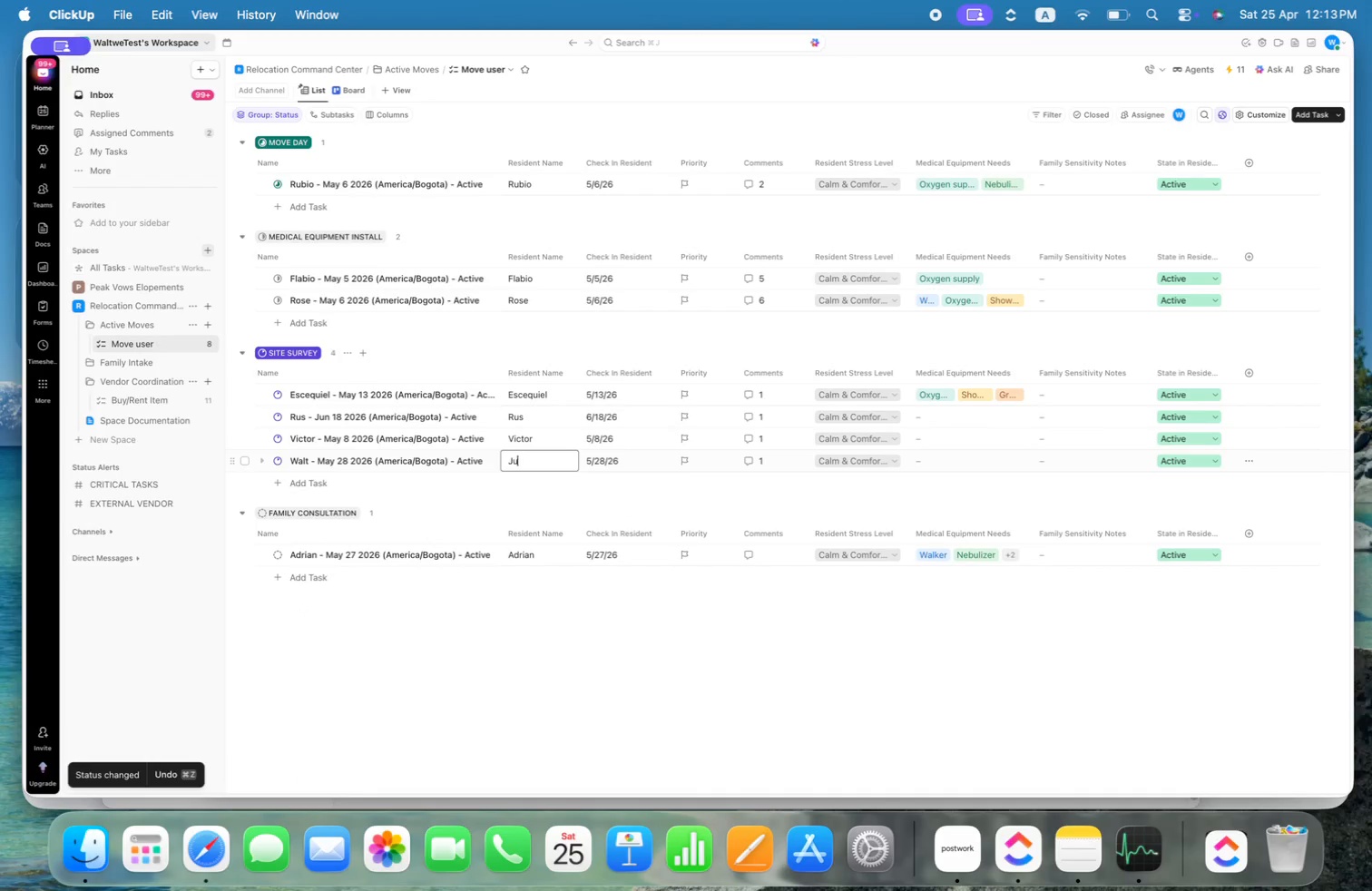 
key(Alt+L)
 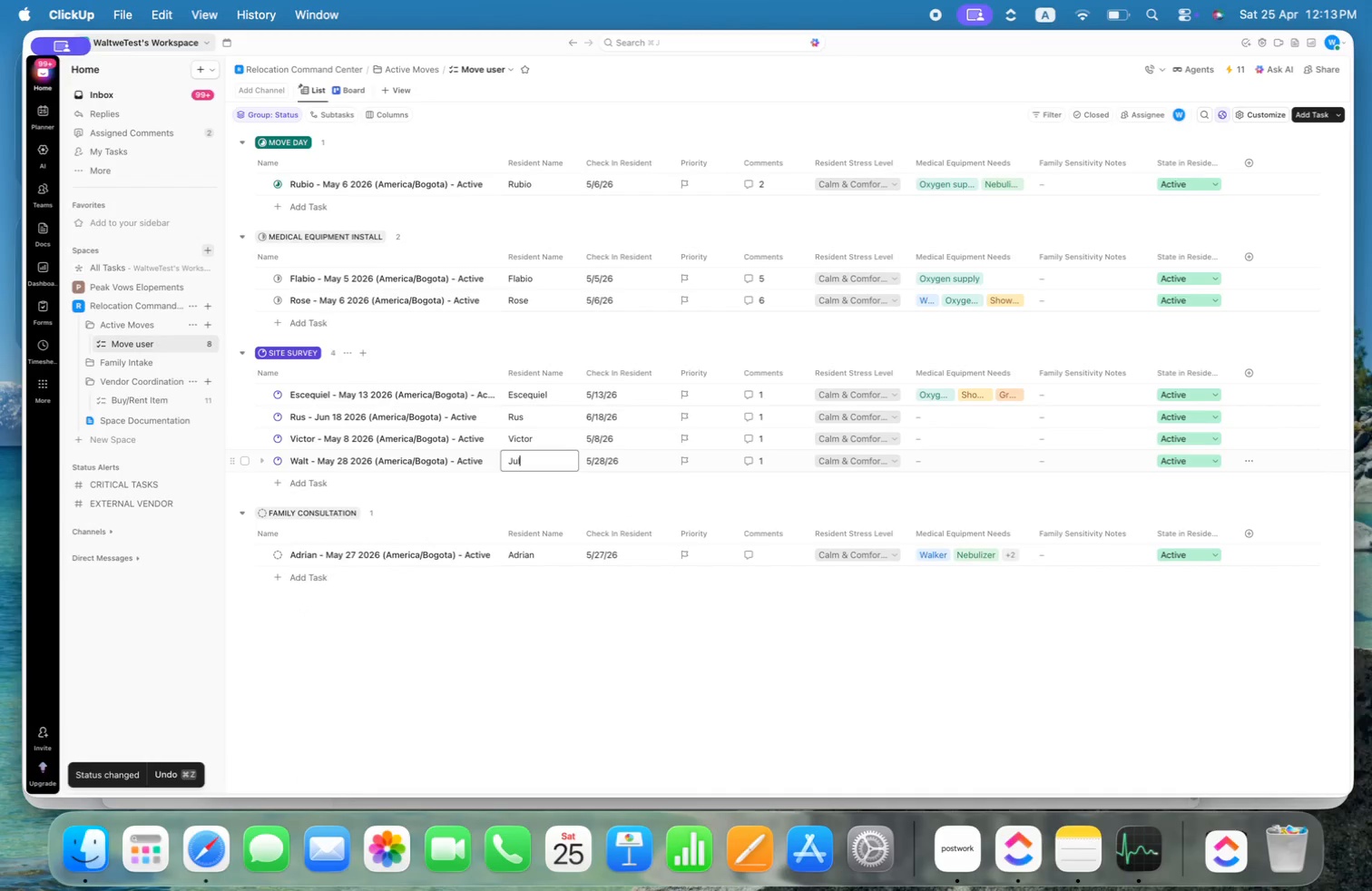 
key(Alt+I)
 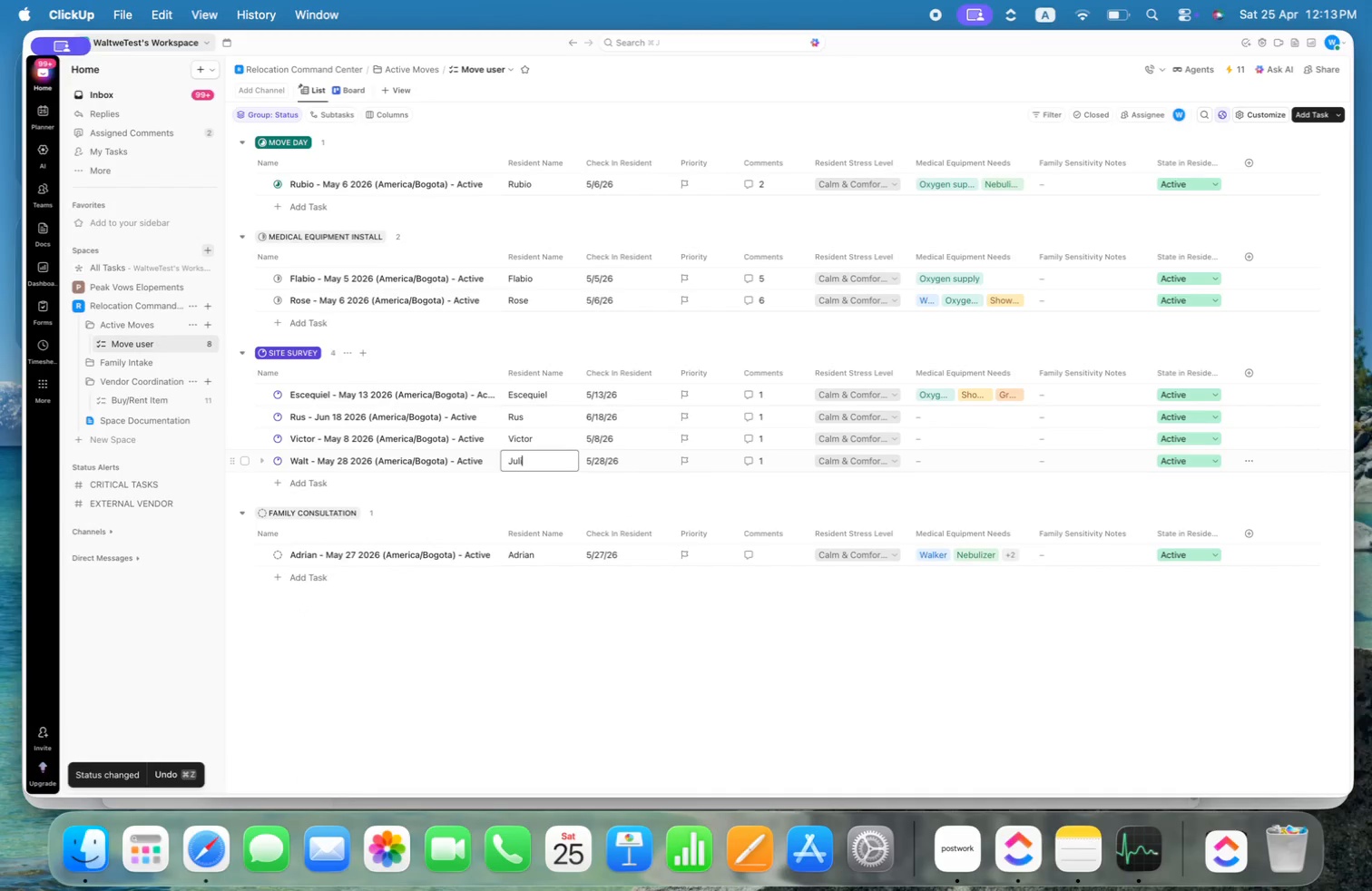 
key(Alt+O)
 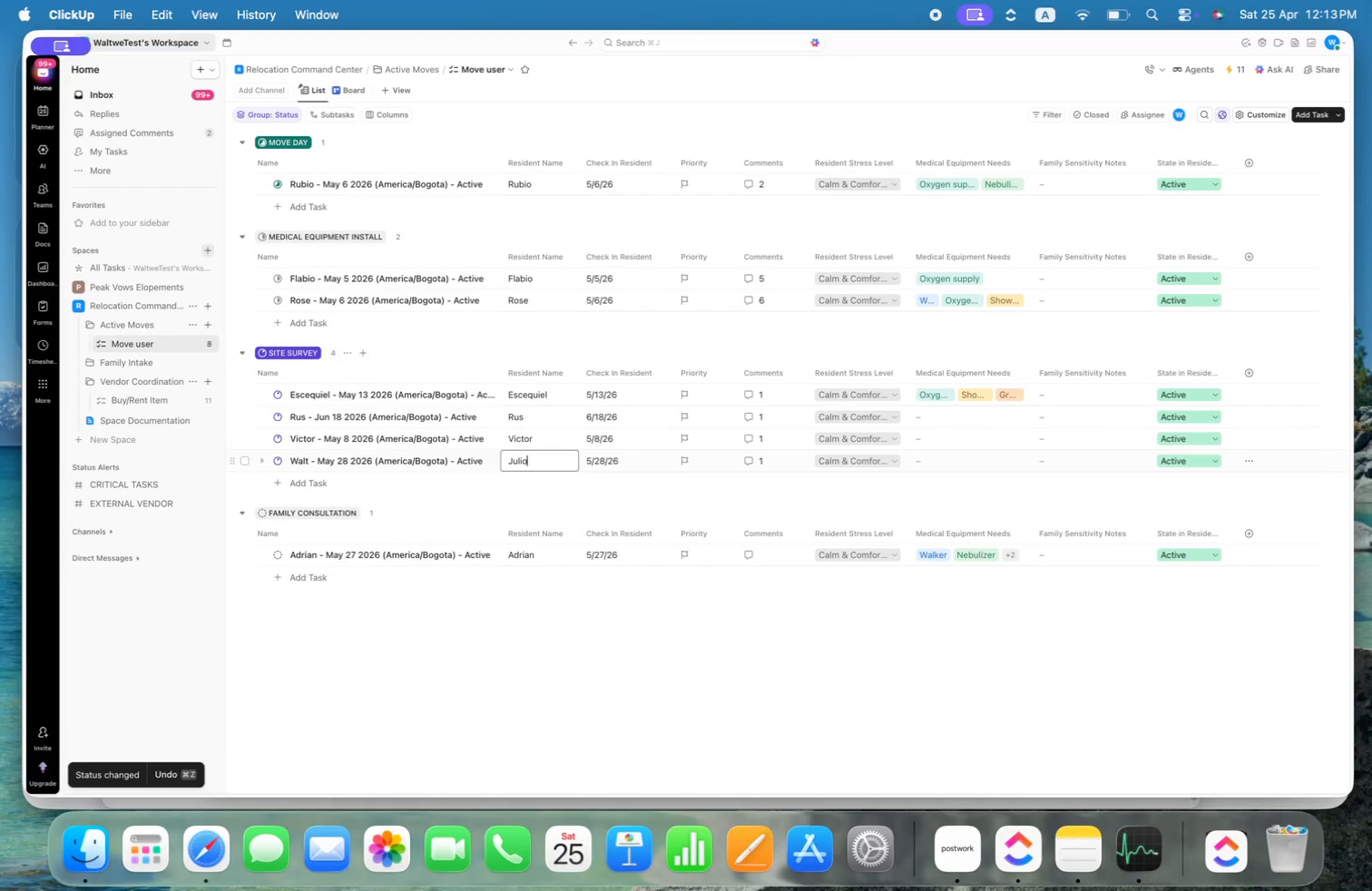 
key(Alt+Enter)
 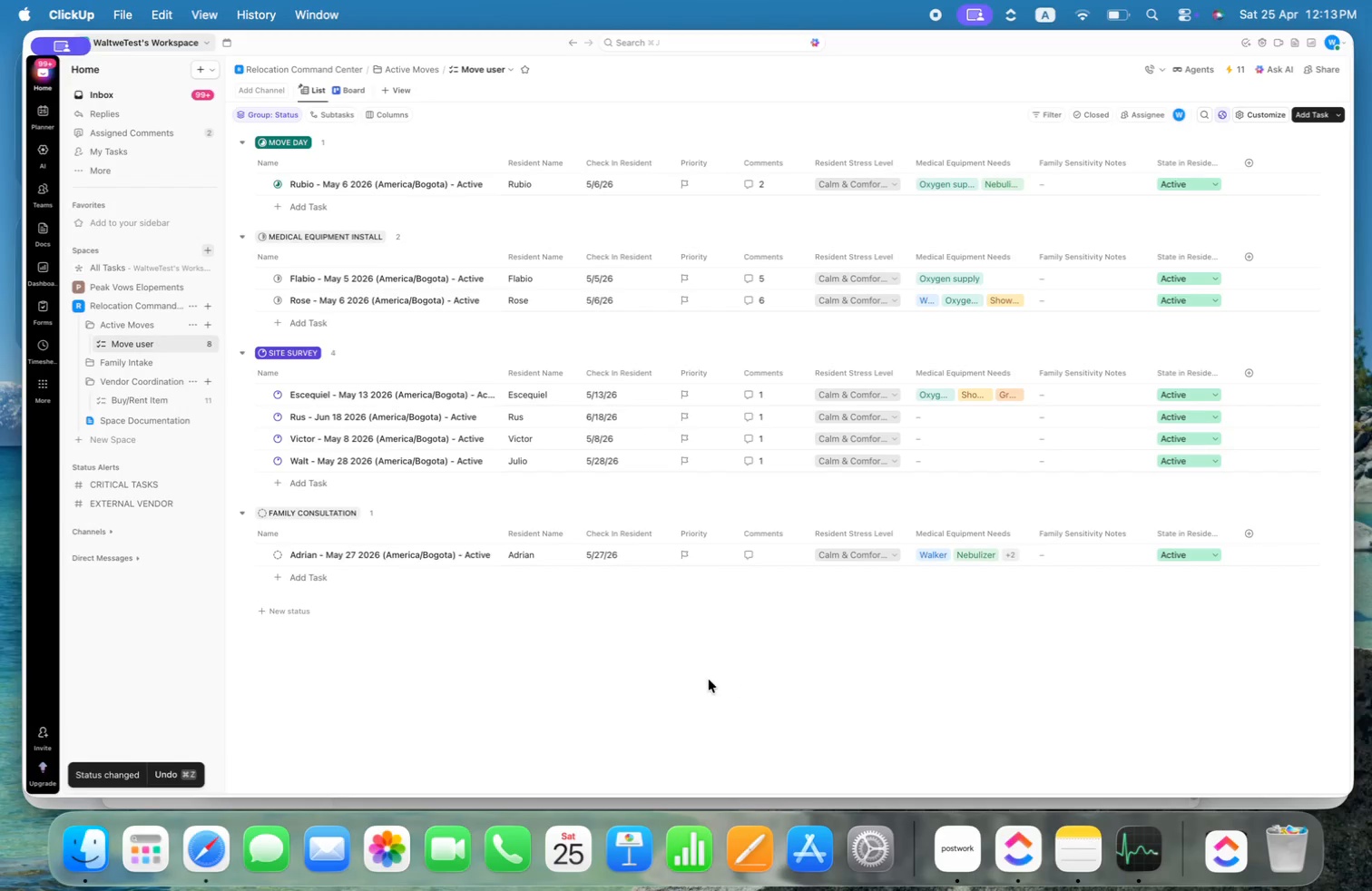 
left_click([708, 680])
 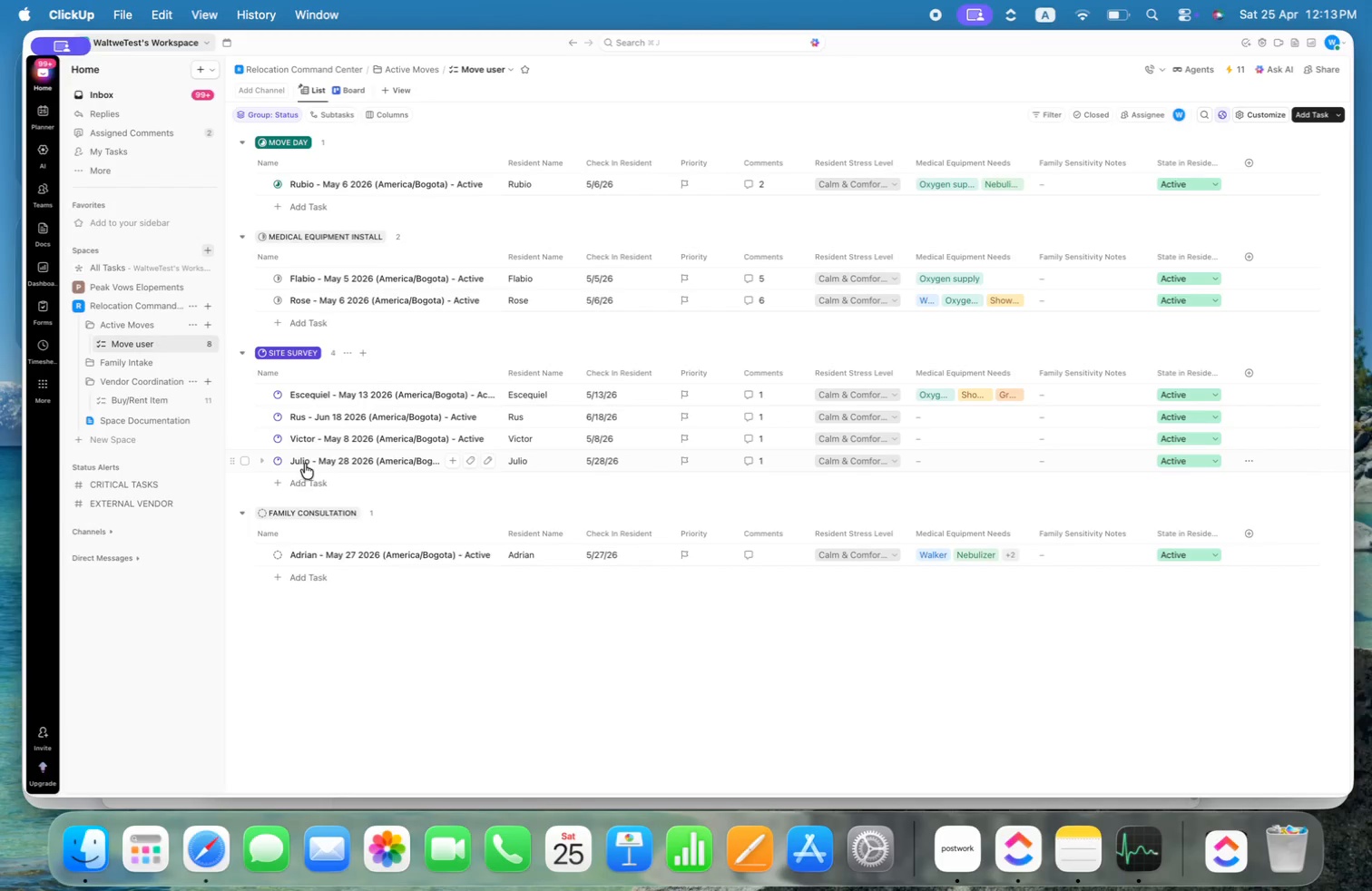 
mouse_move([534, 492])
 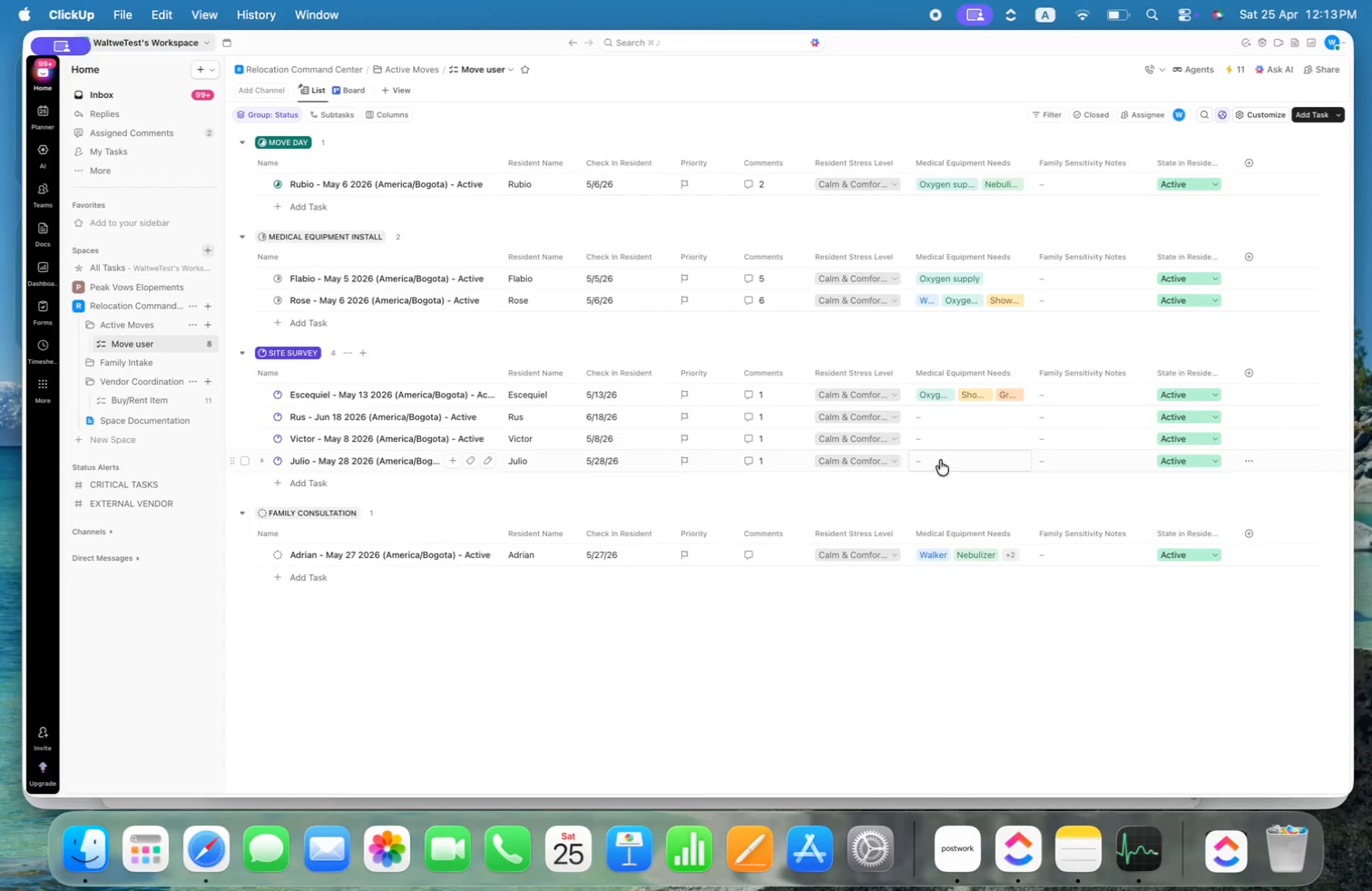 
wait(6.38)
 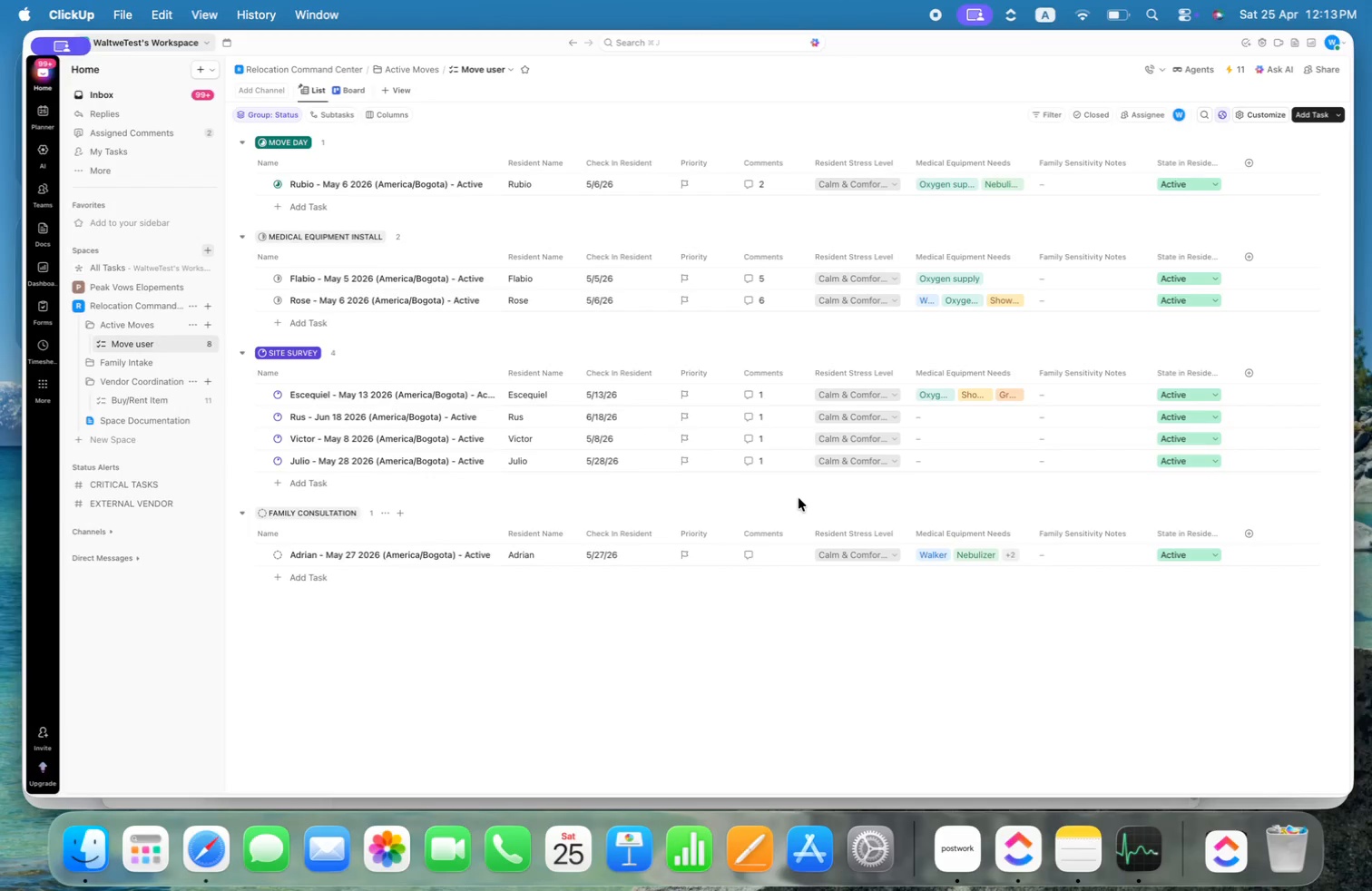 
left_click([949, 417])
 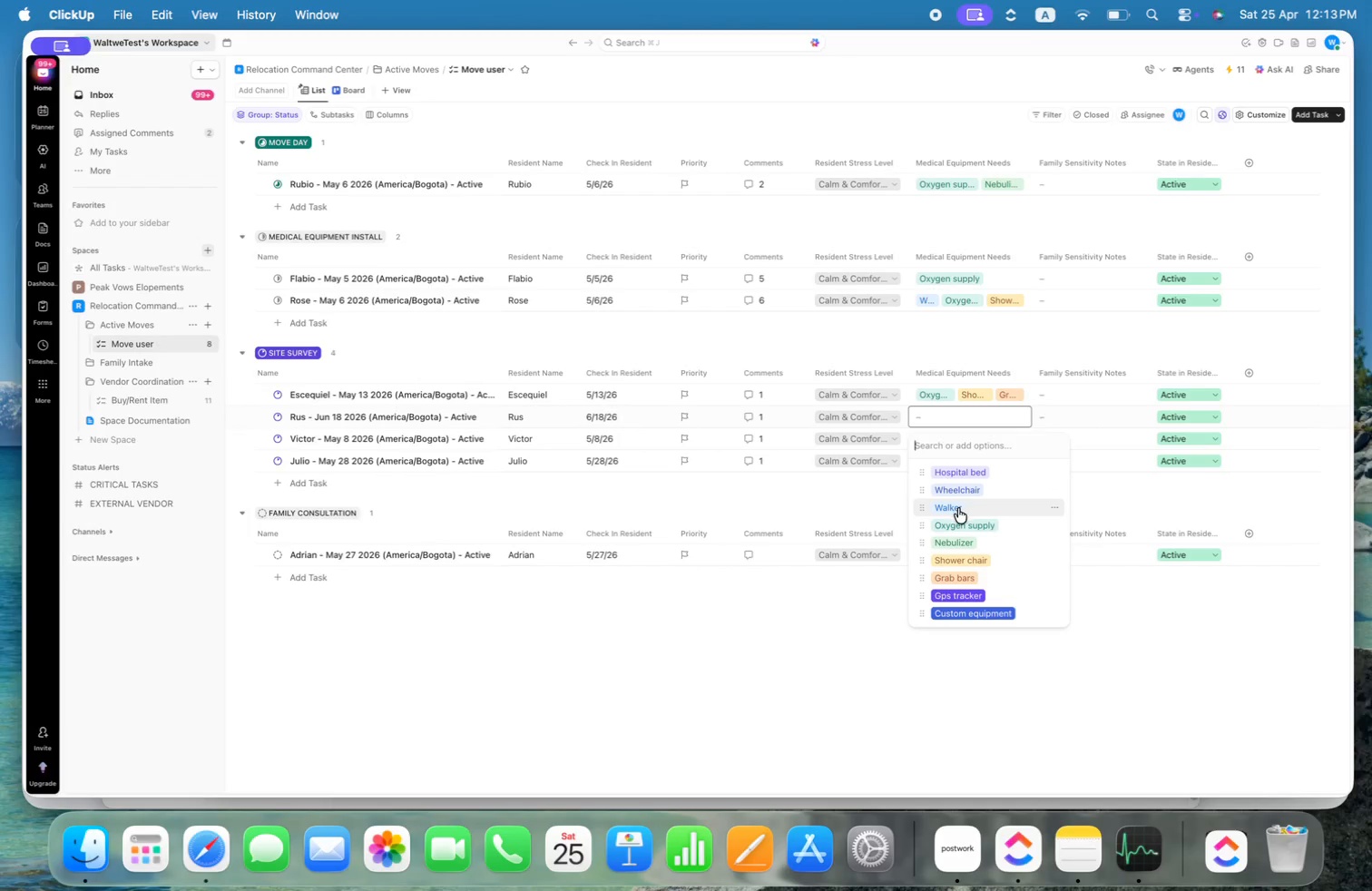 
left_click([956, 509])
 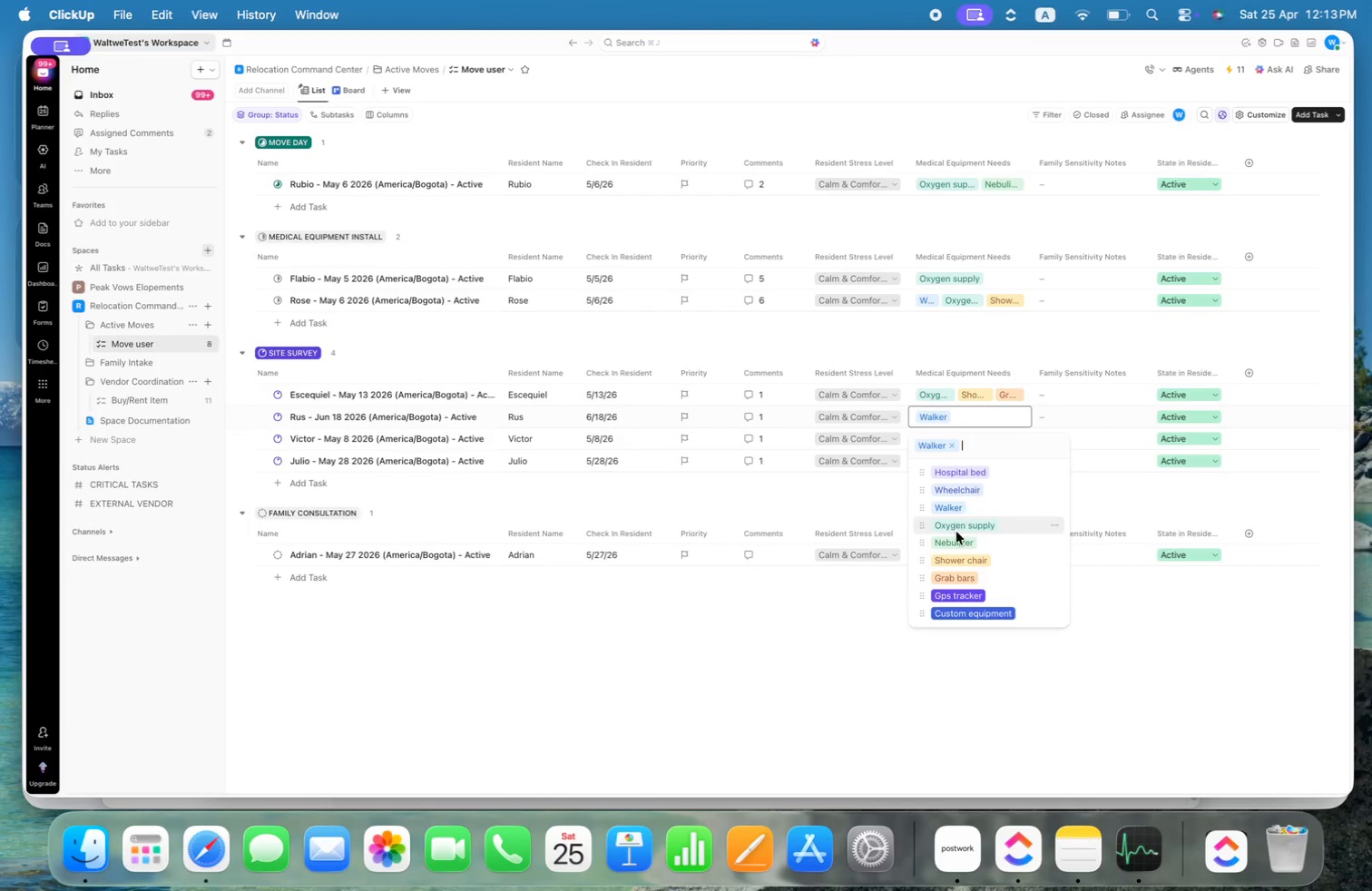 
left_click([955, 540])
 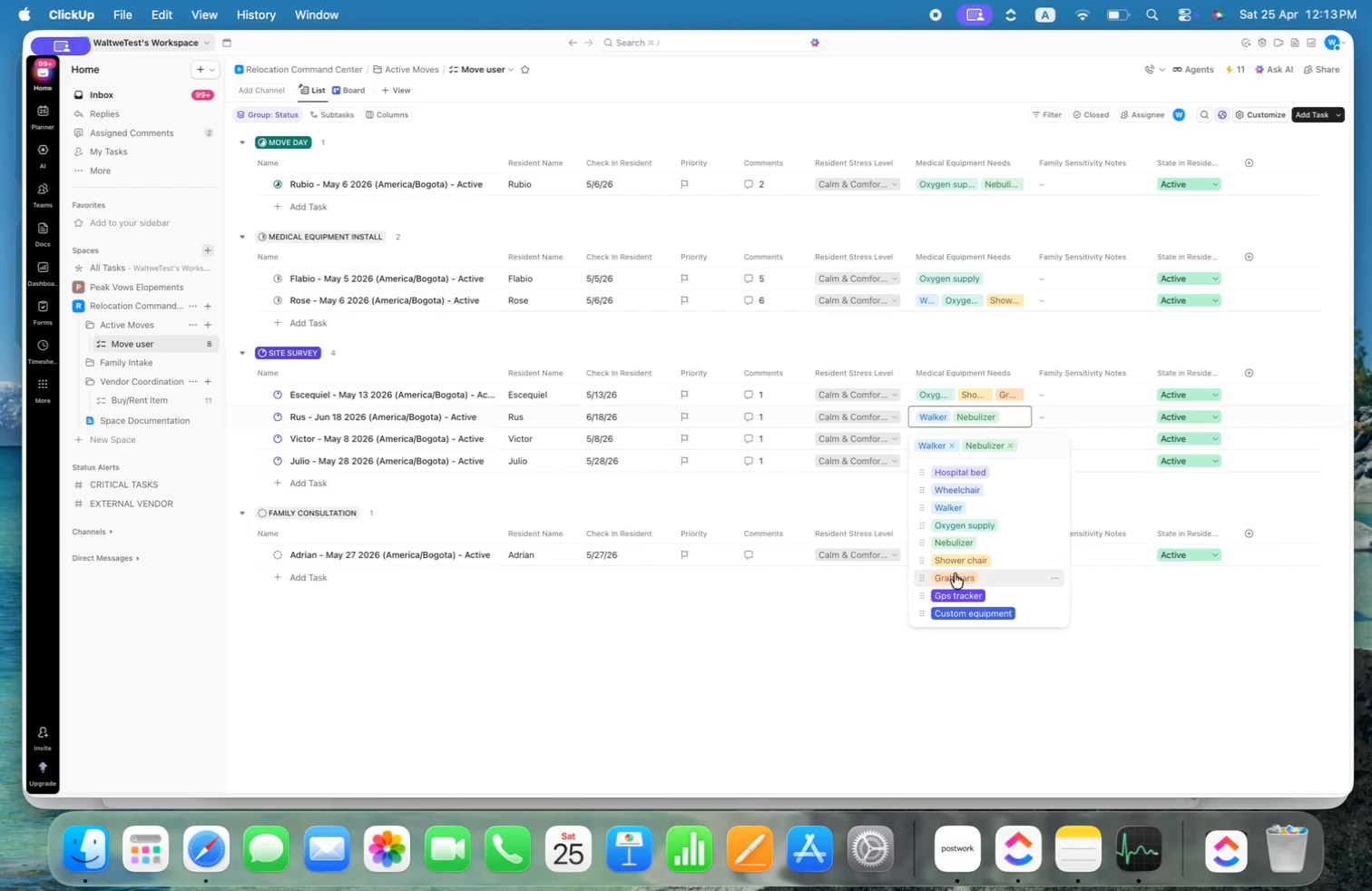 
left_click([956, 577])
 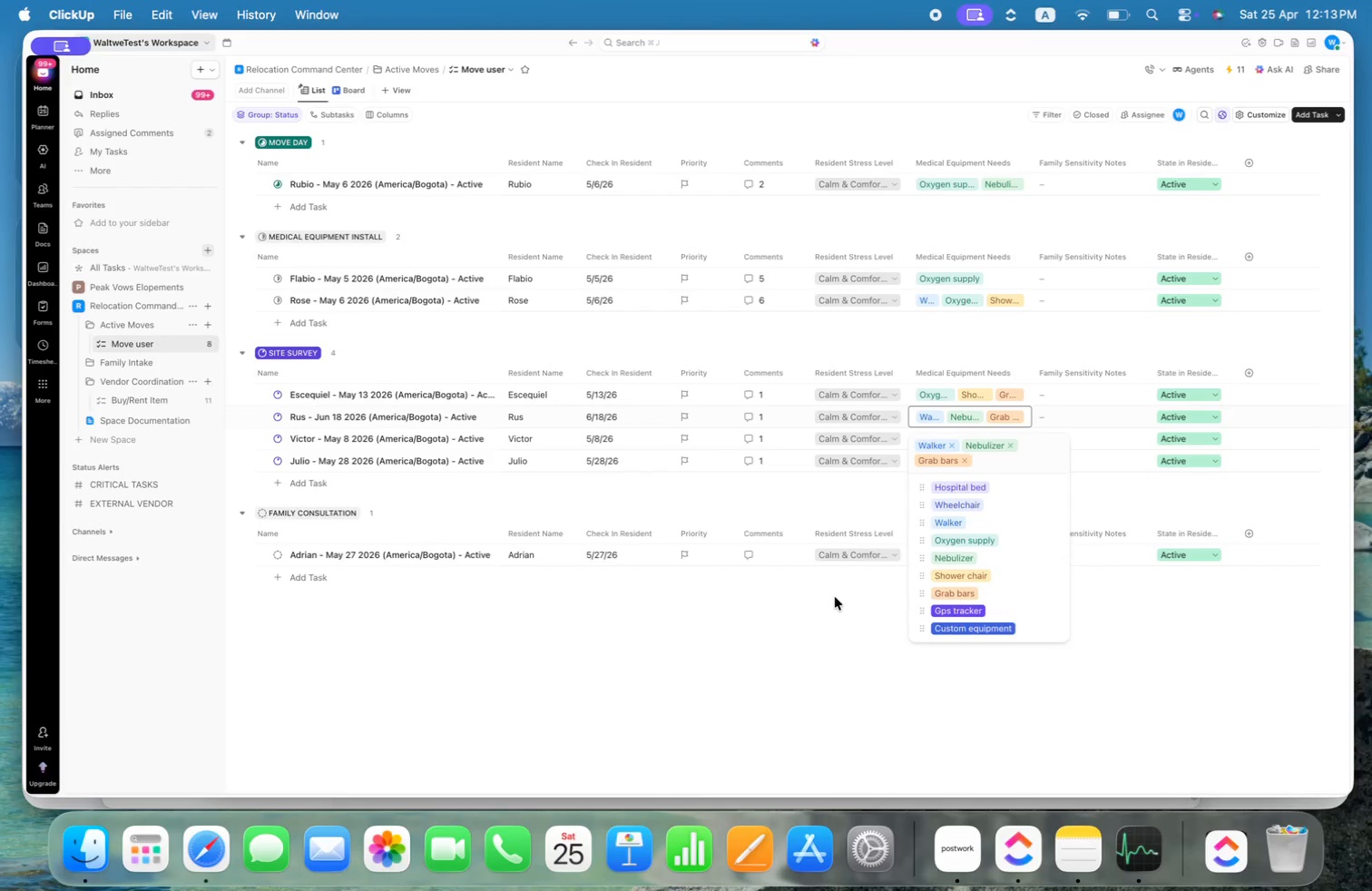 
left_click([952, 440])
 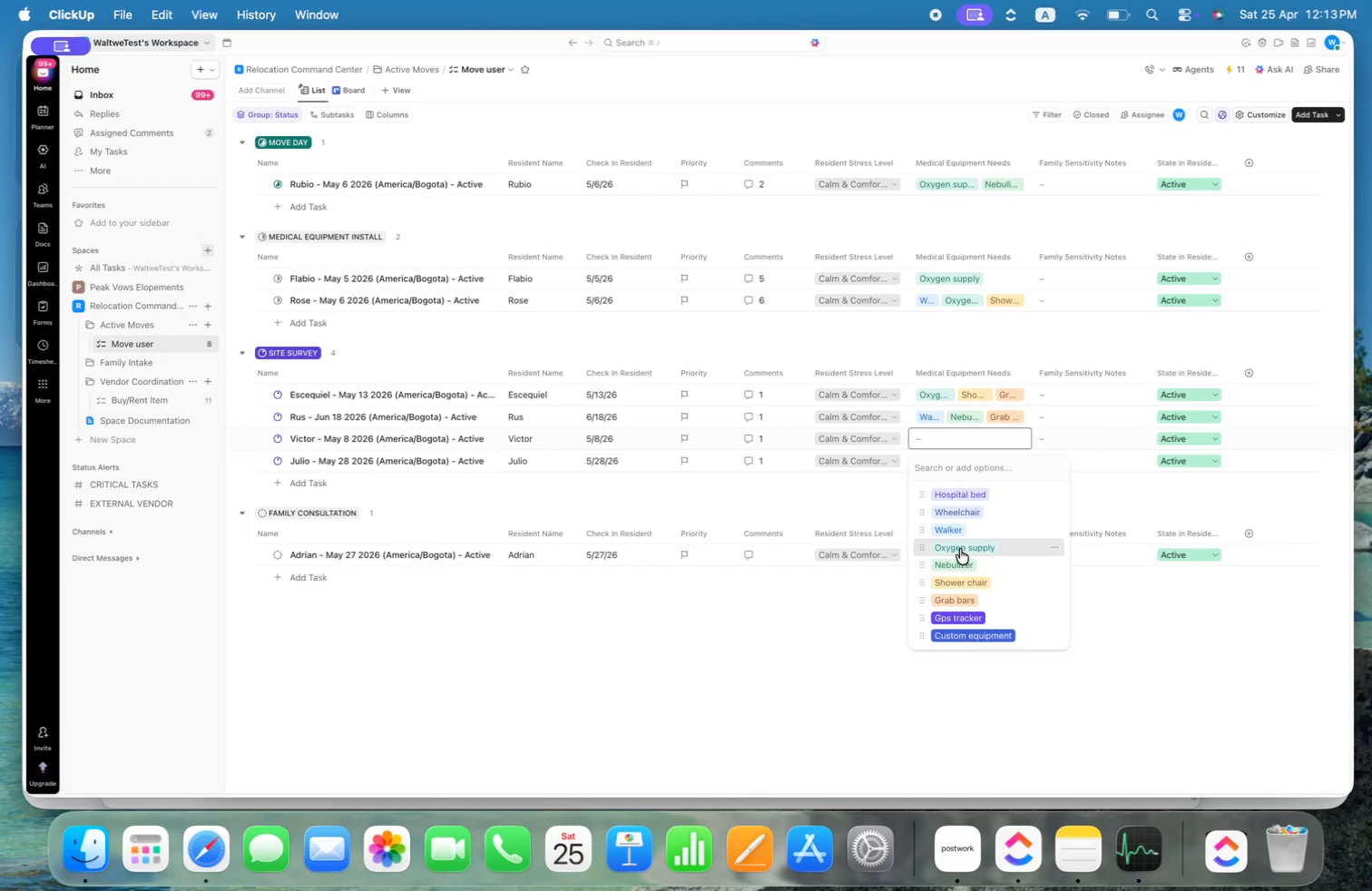 
left_click([960, 491])
 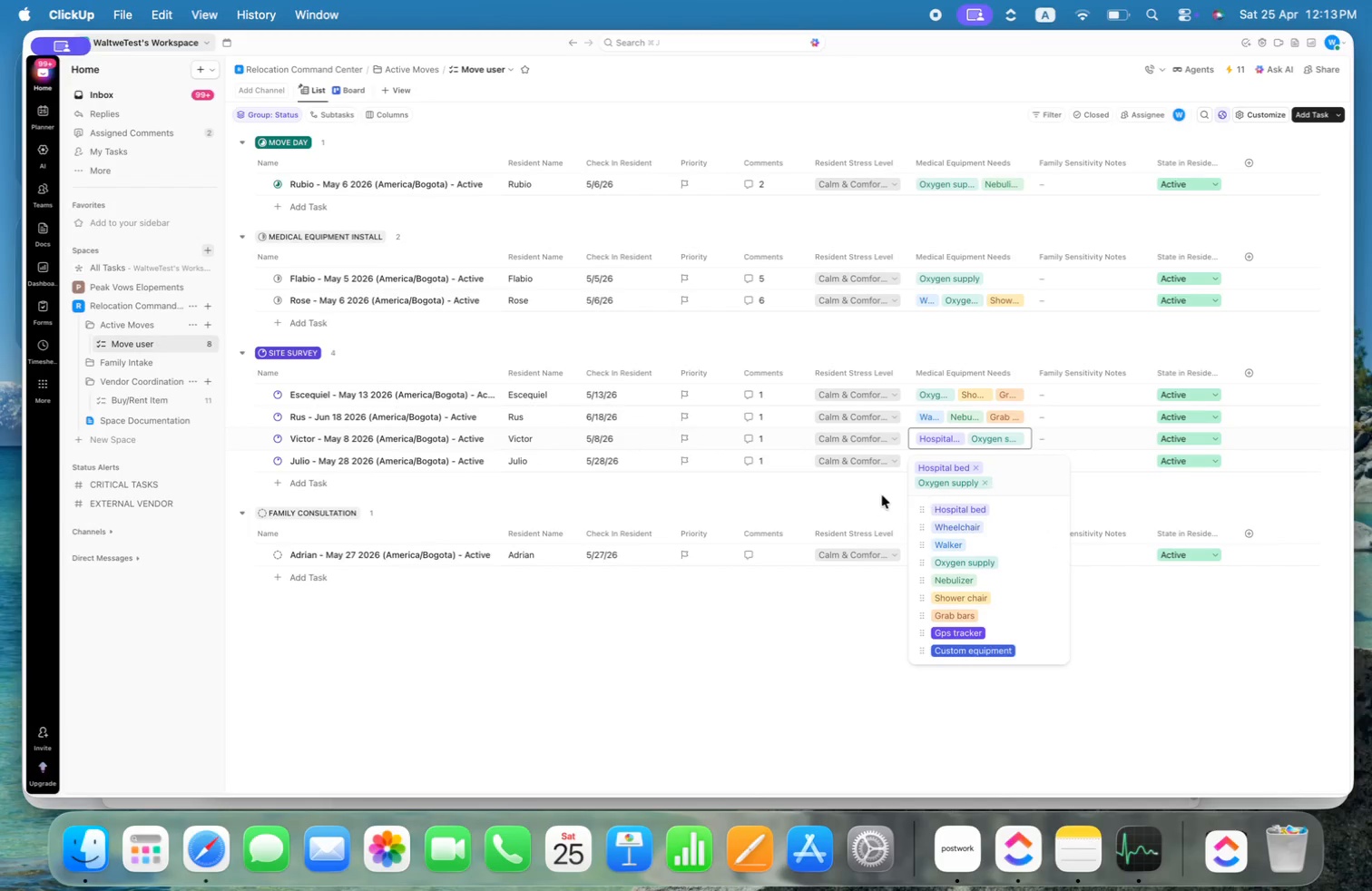 
left_click([867, 502])
 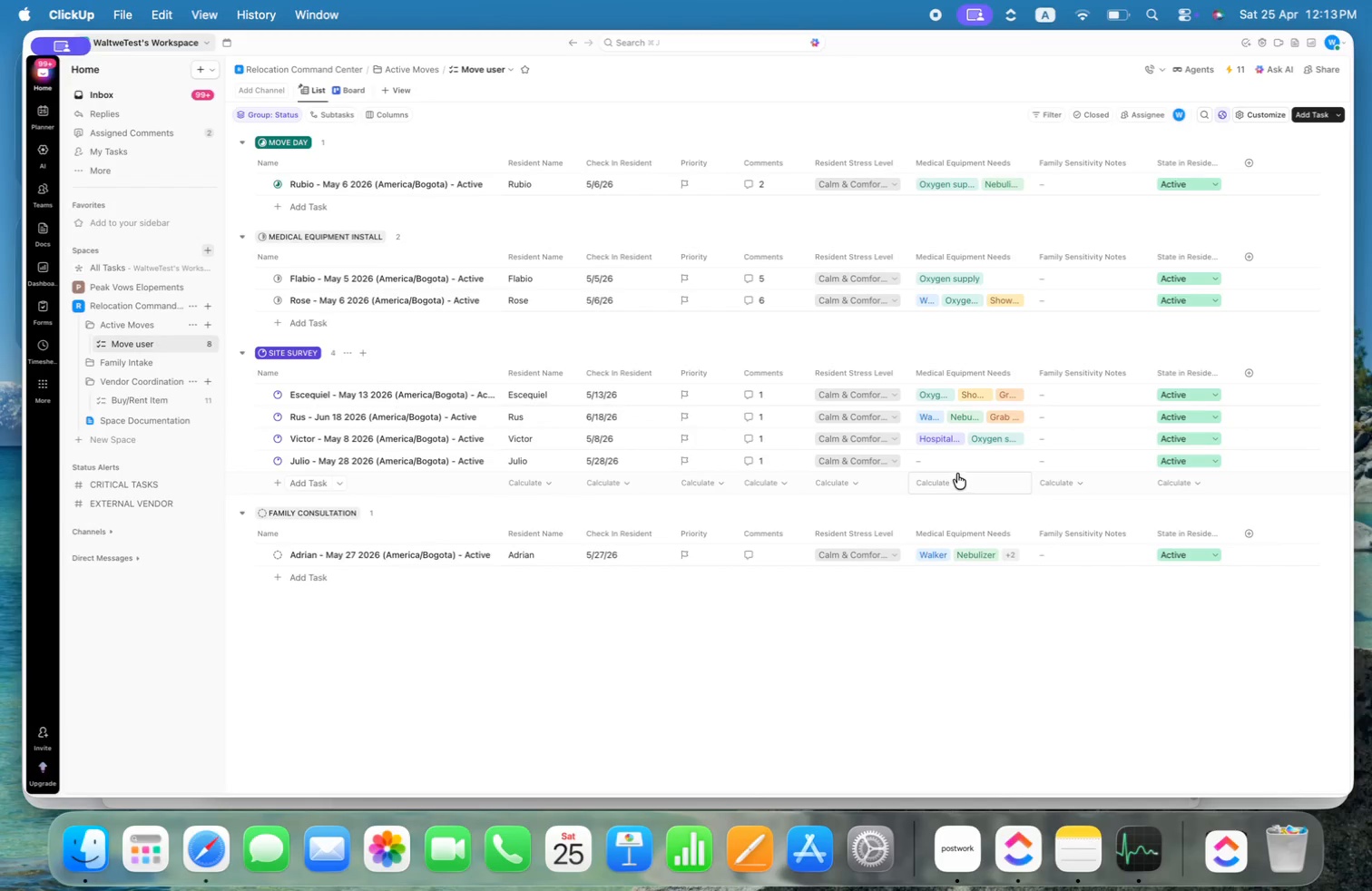 
left_click([952, 461])
 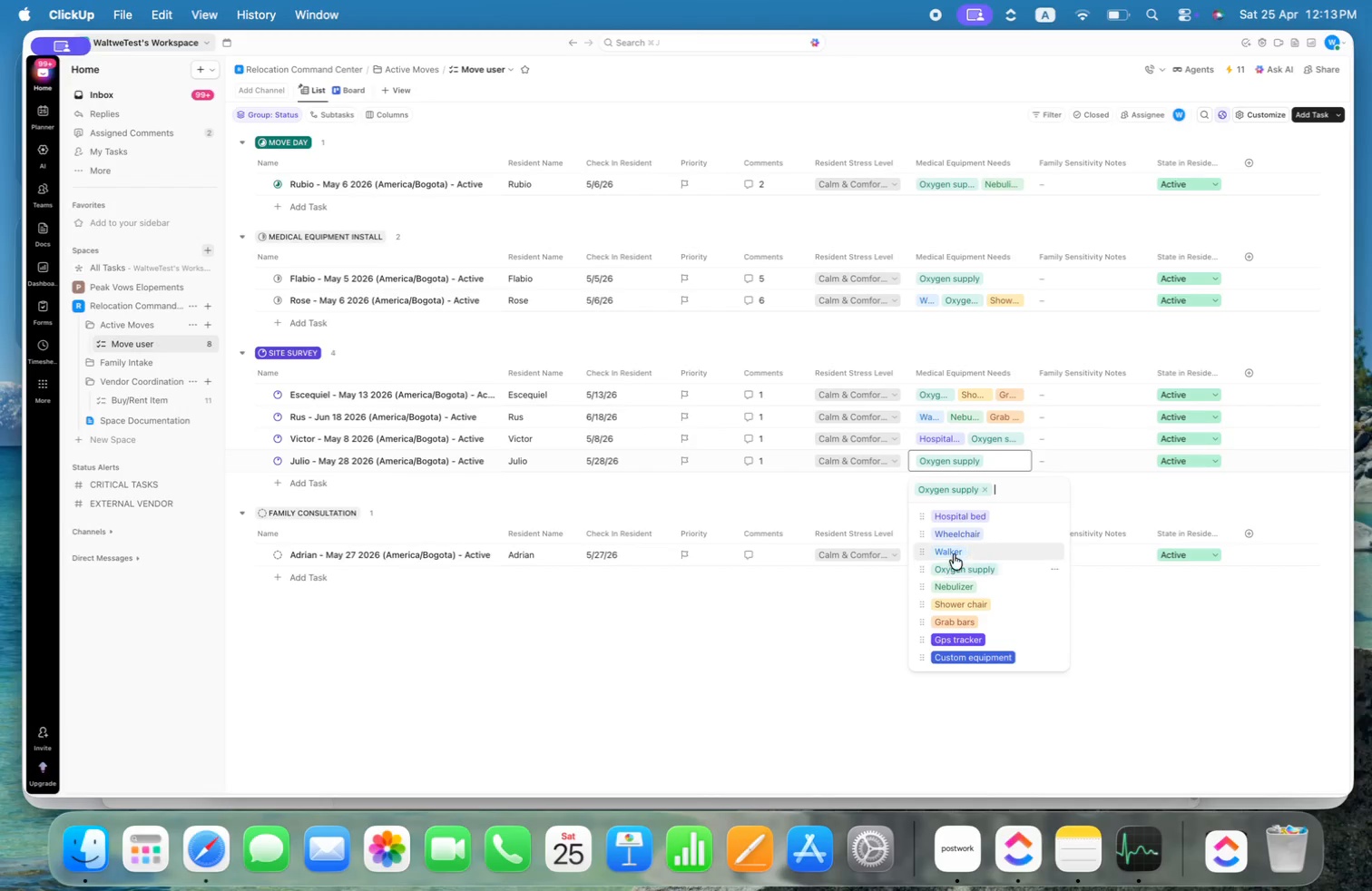 
left_click([956, 548])
 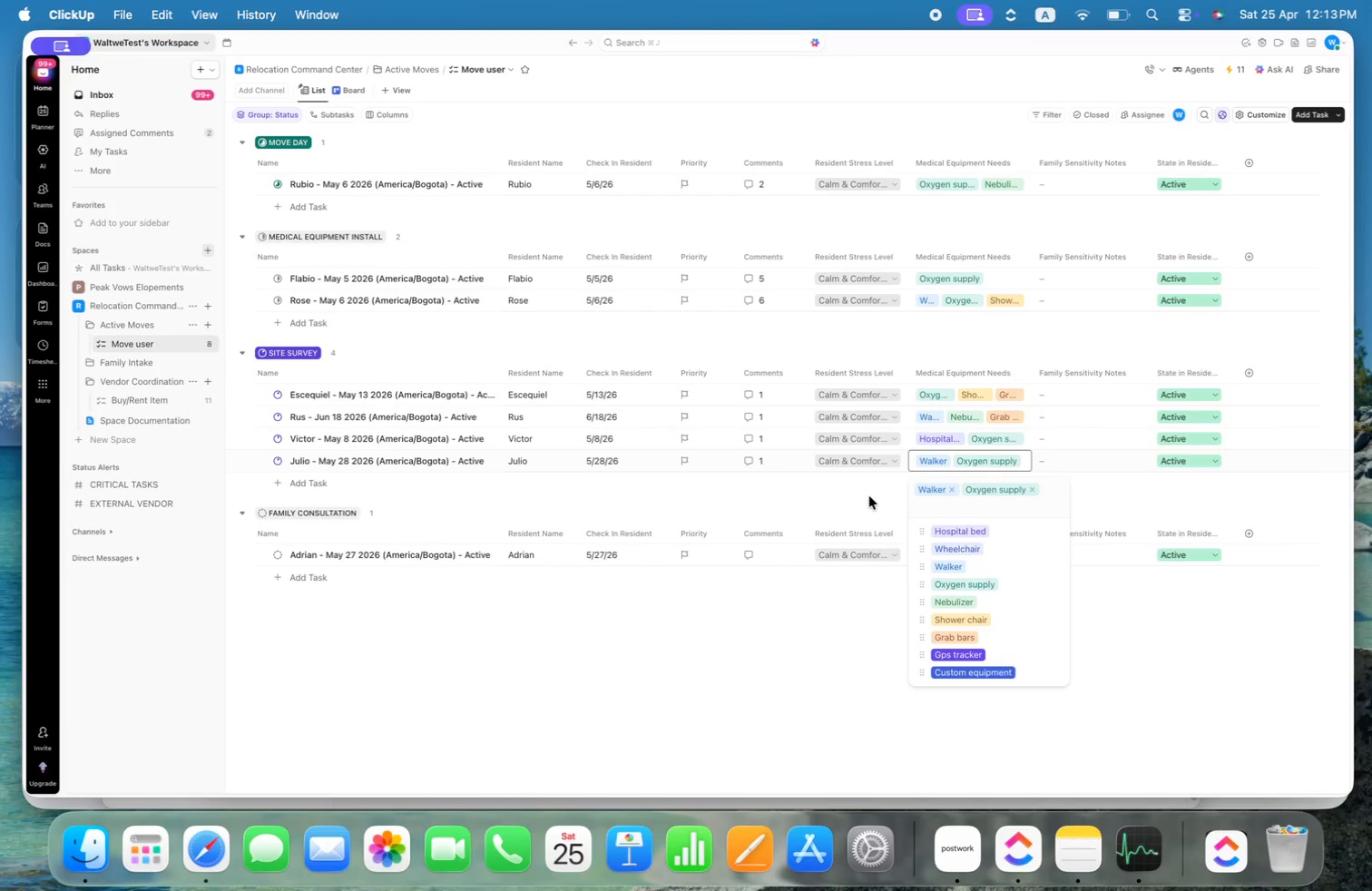 
left_click([869, 496])
 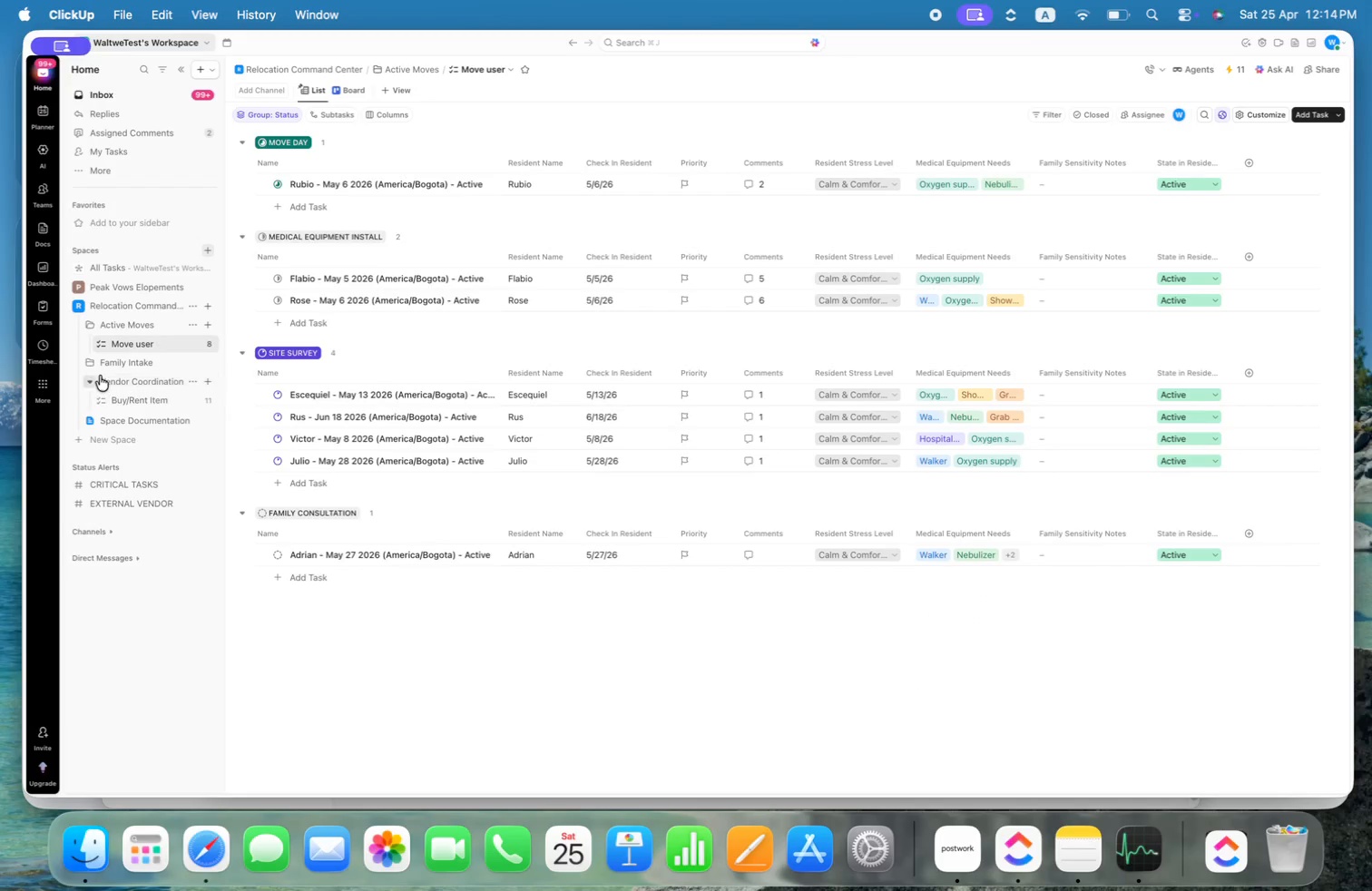 
wait(5.81)
 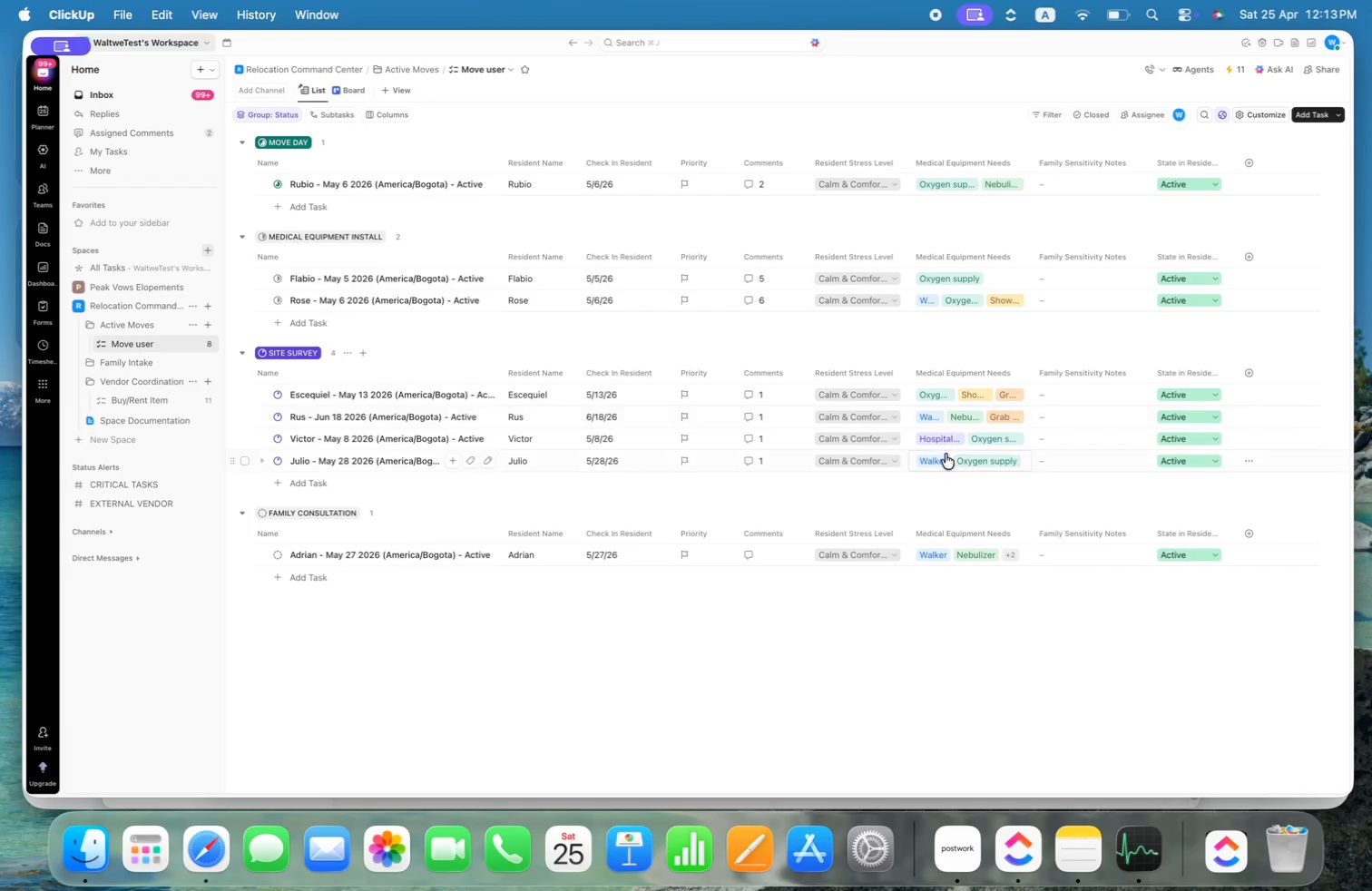 
left_click([89, 360])
 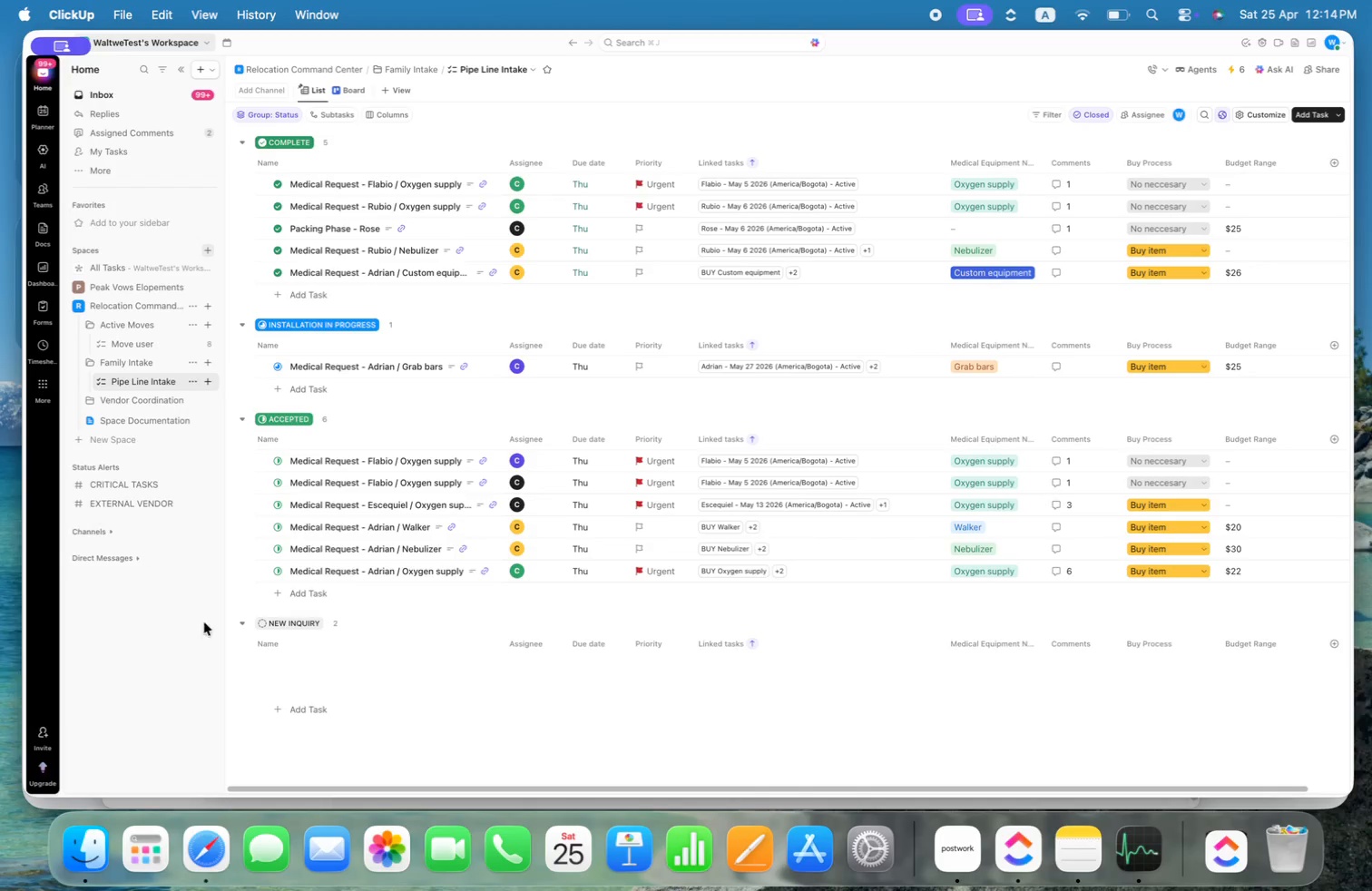 
scroll: coordinate [328, 506], scroll_direction: down, amount: 22.0
 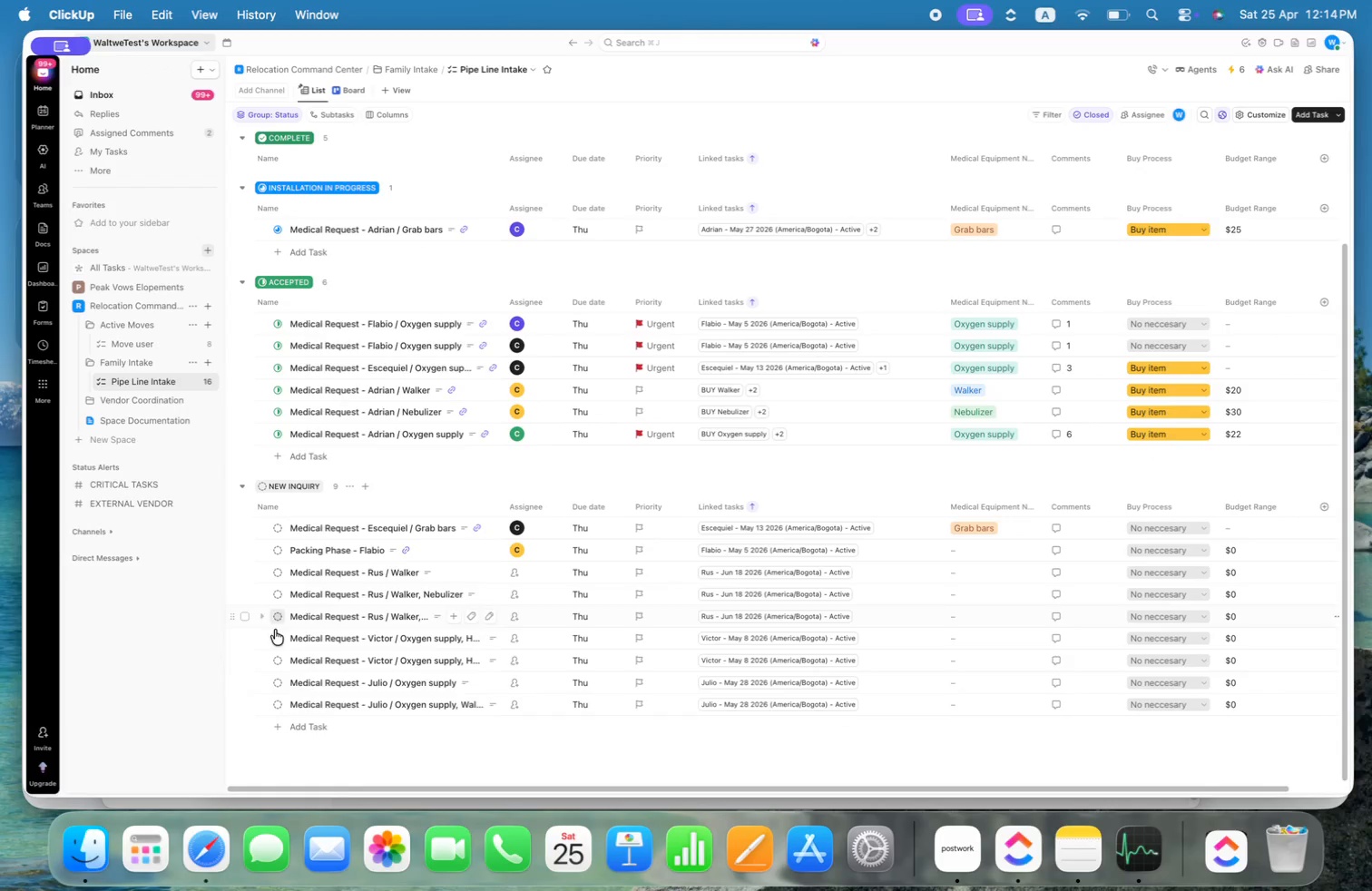 
left_click([339, 571])
 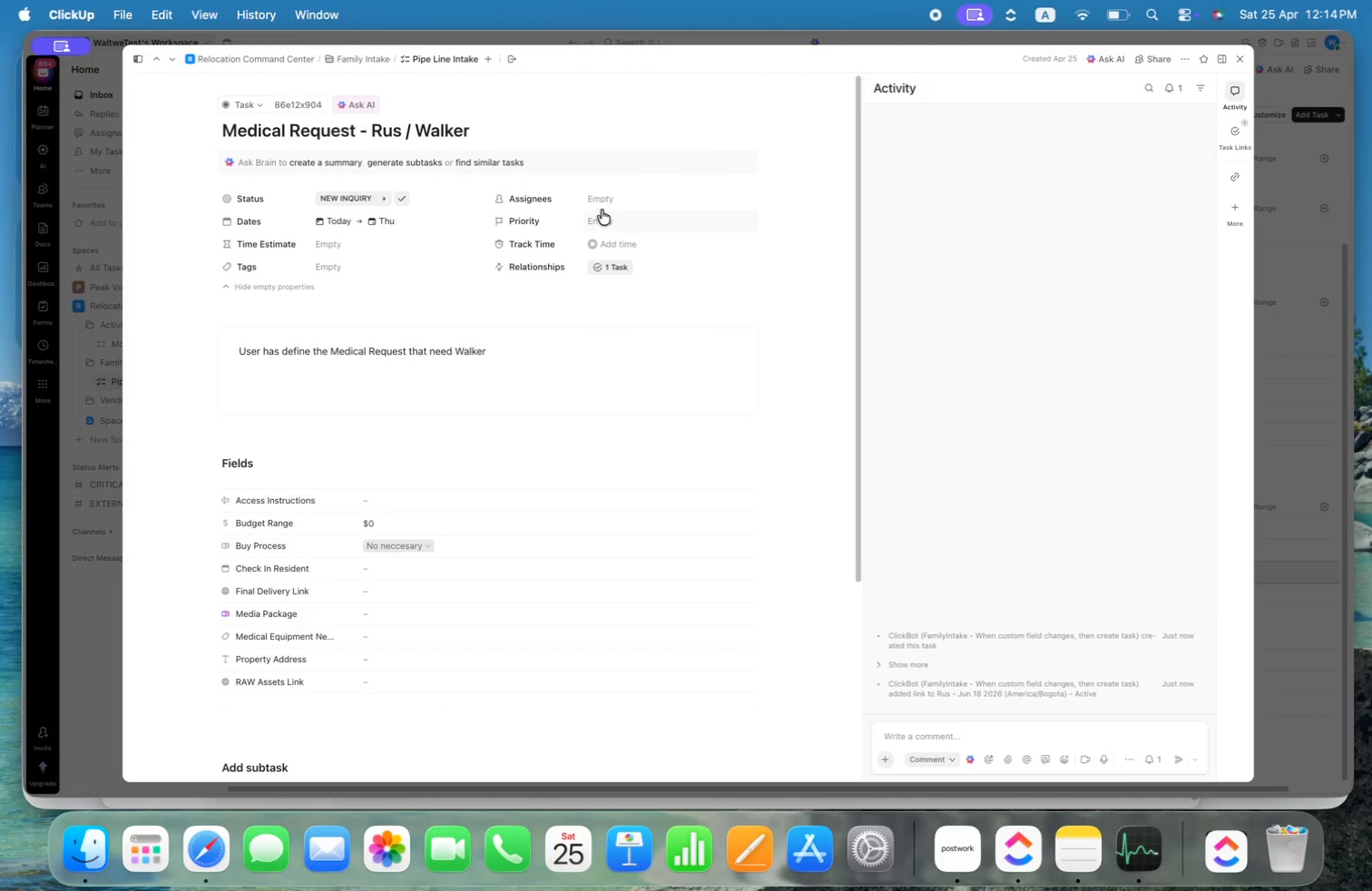 
left_click([609, 197])
 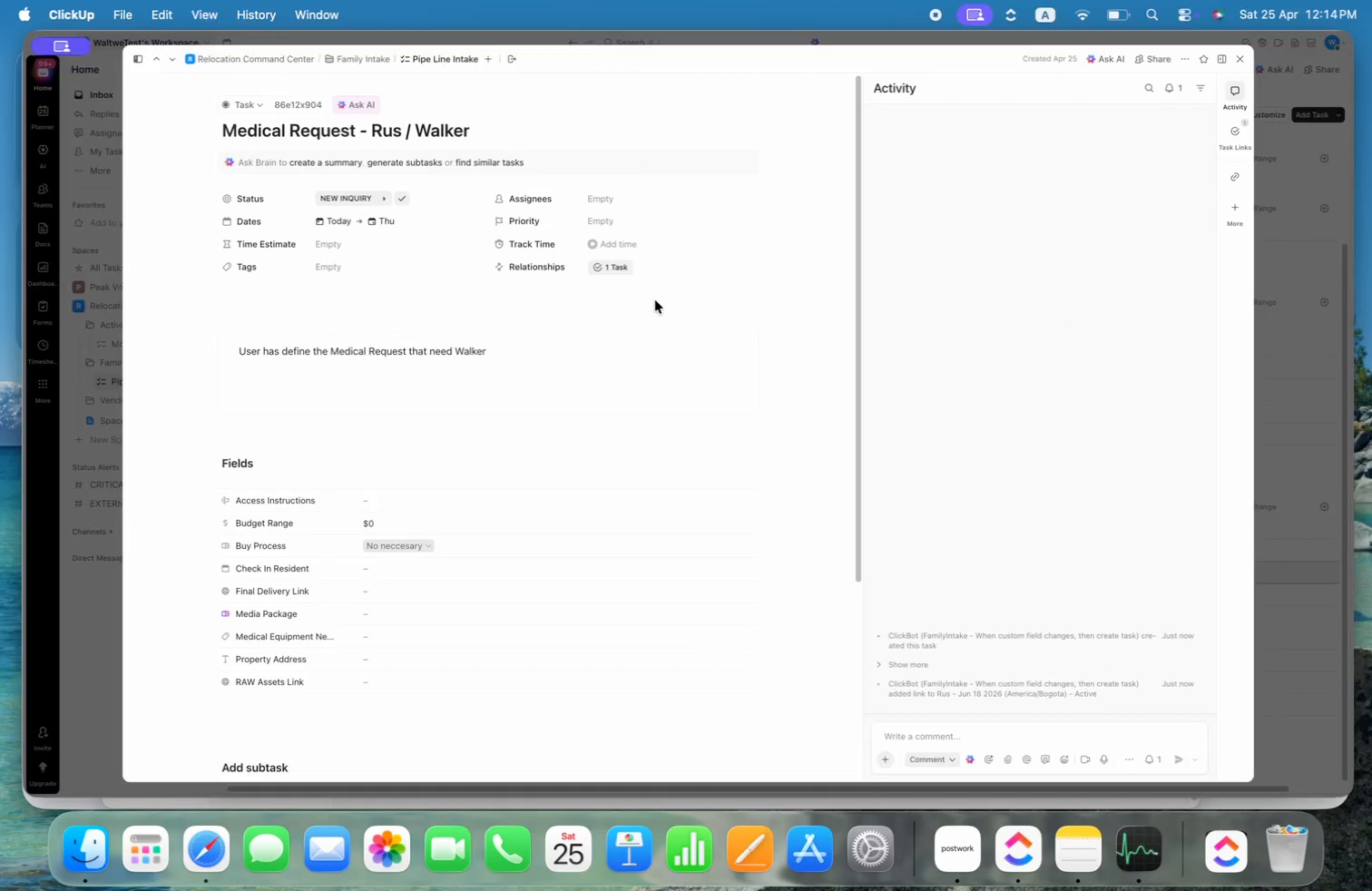 
left_click([660, 354])
 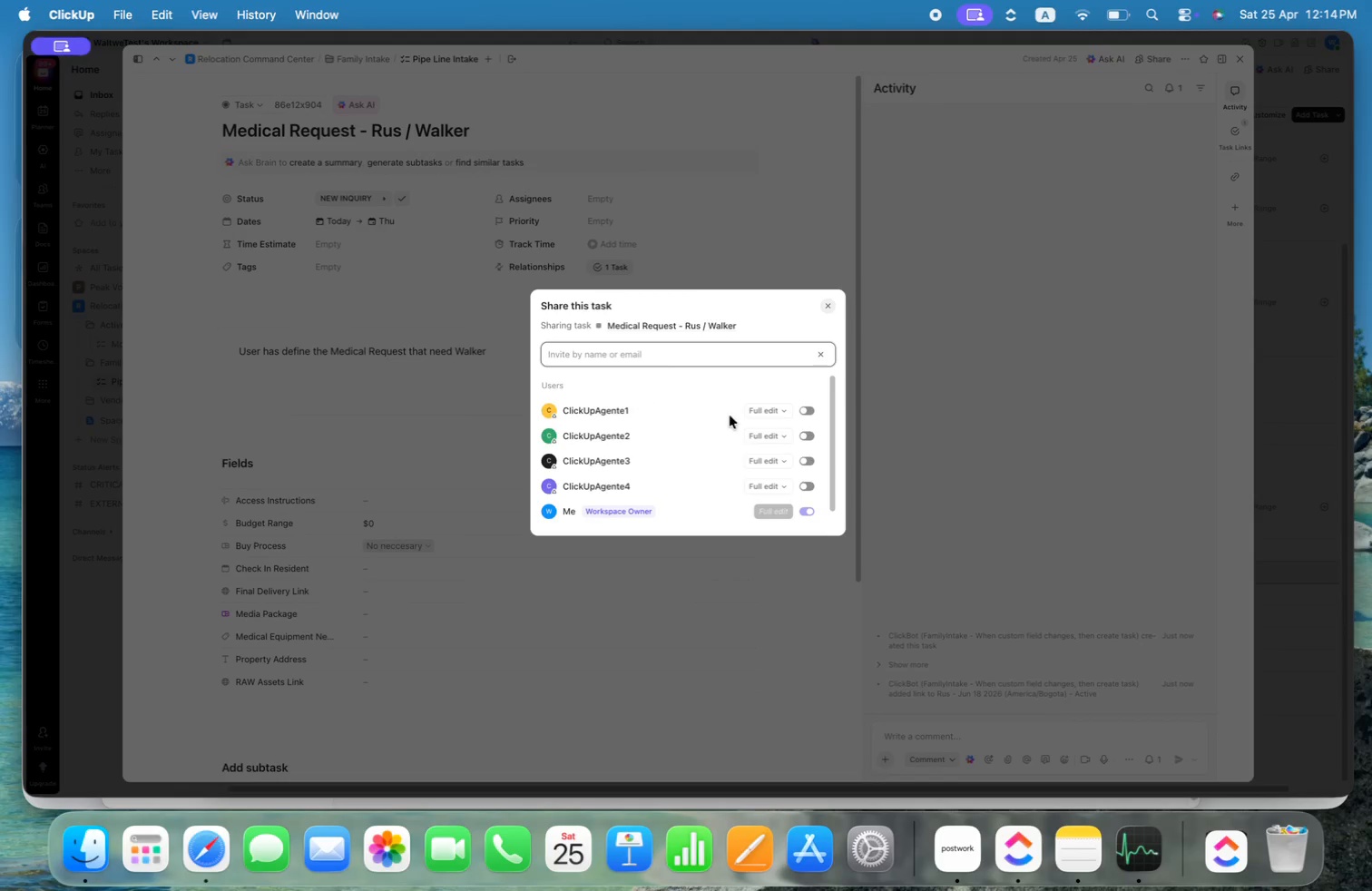 
left_click([759, 406])
 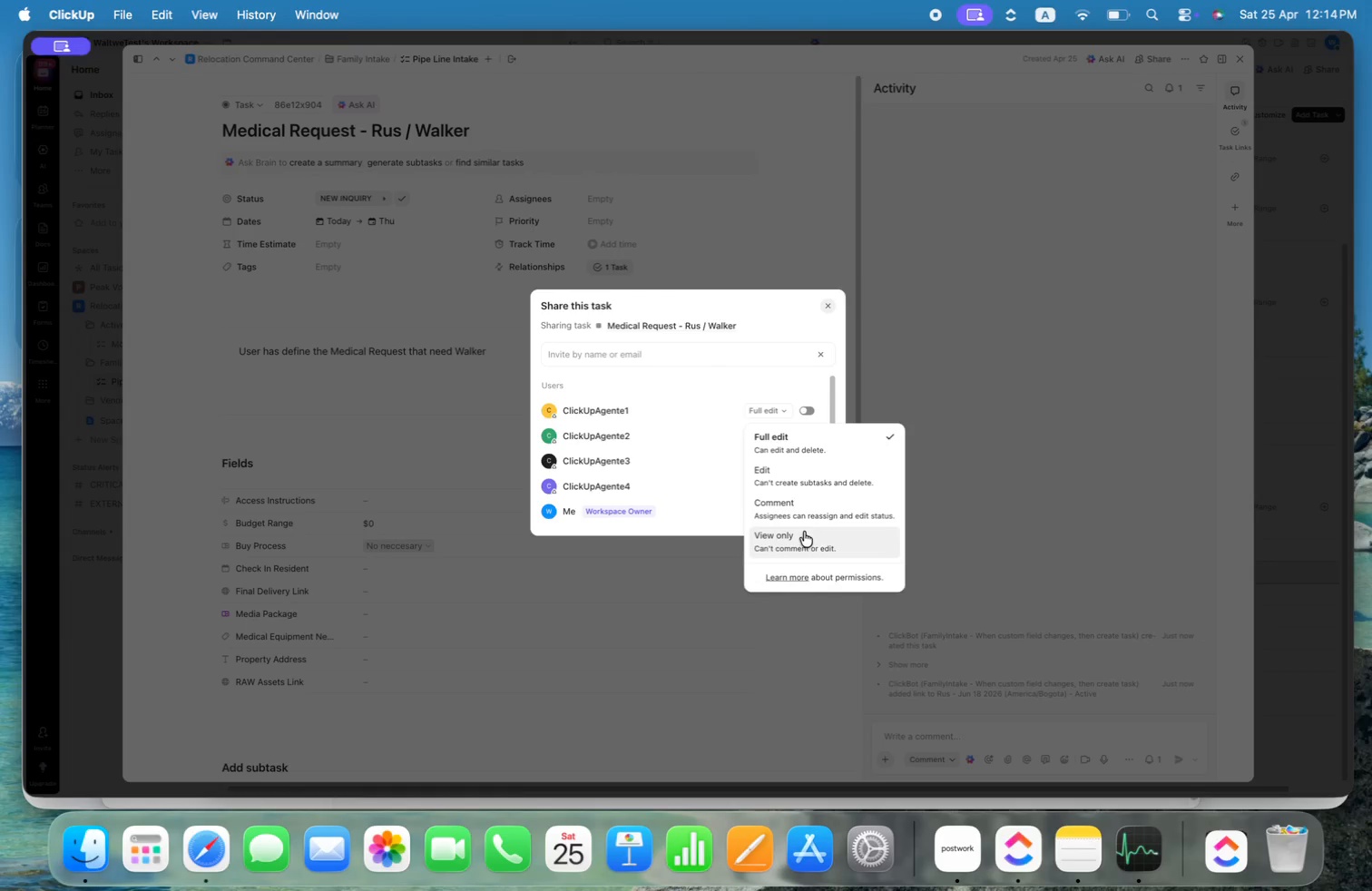 
left_click([806, 541])
 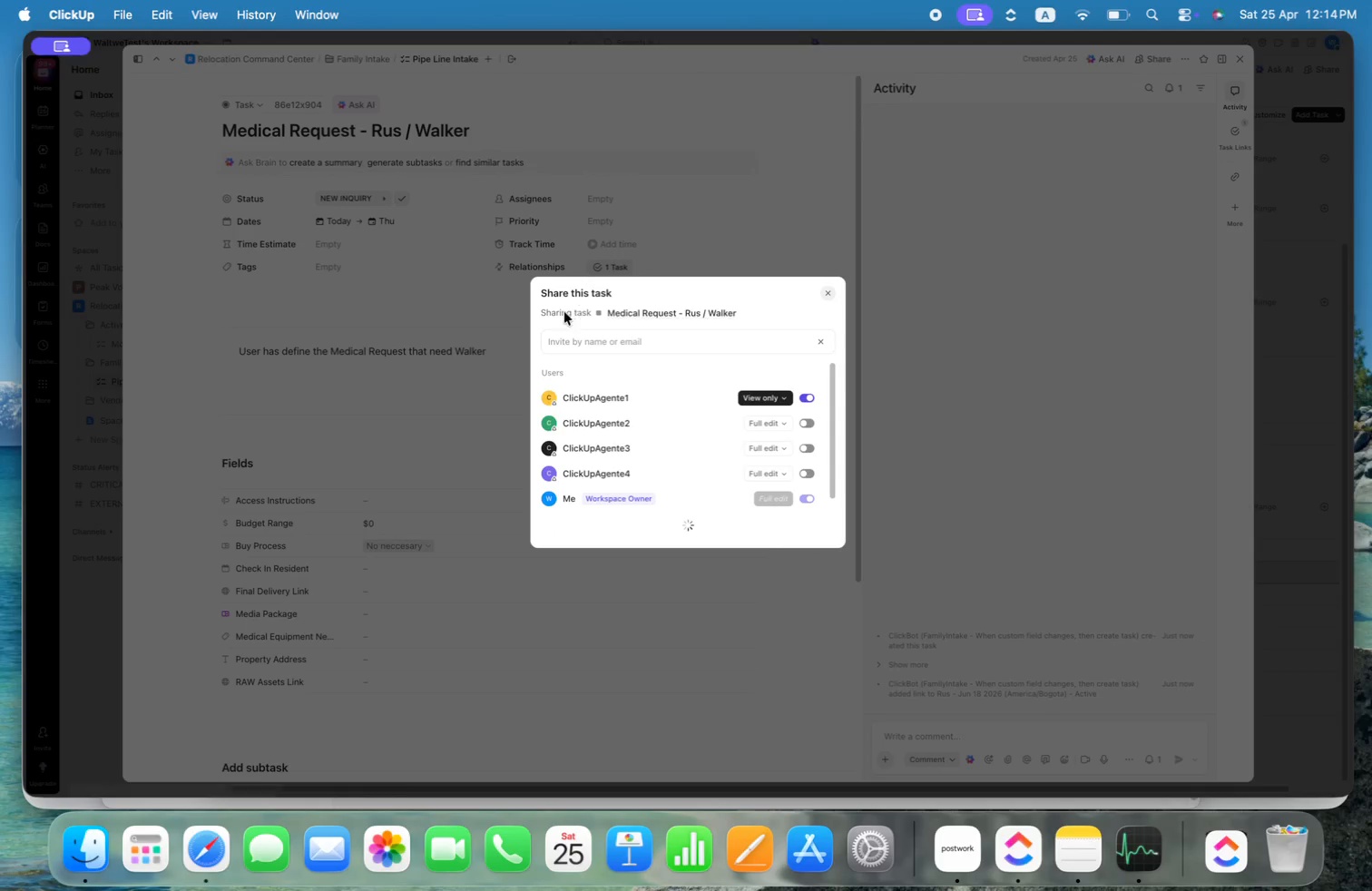 
left_click([434, 311])
 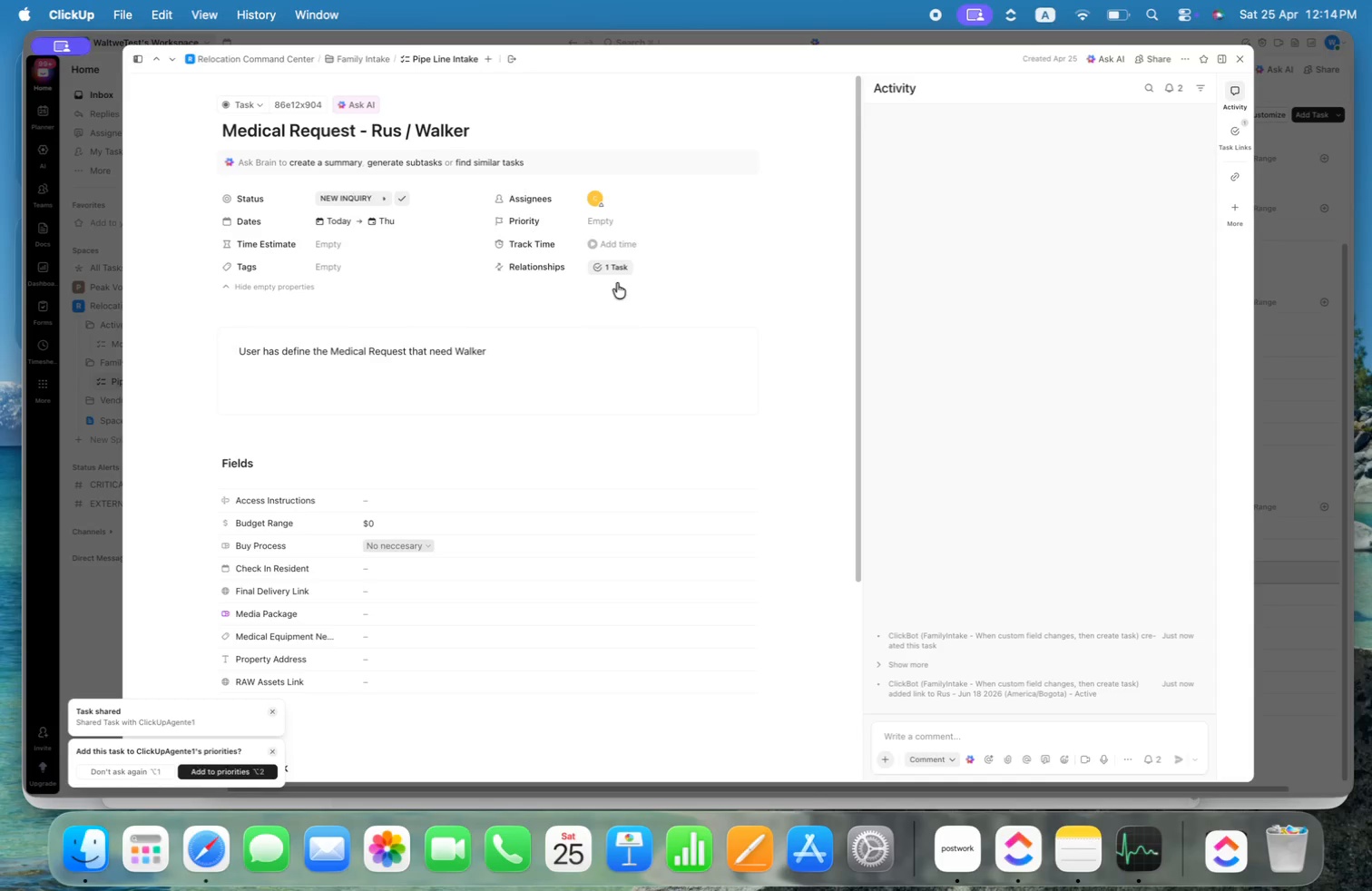 
left_click([611, 269])
 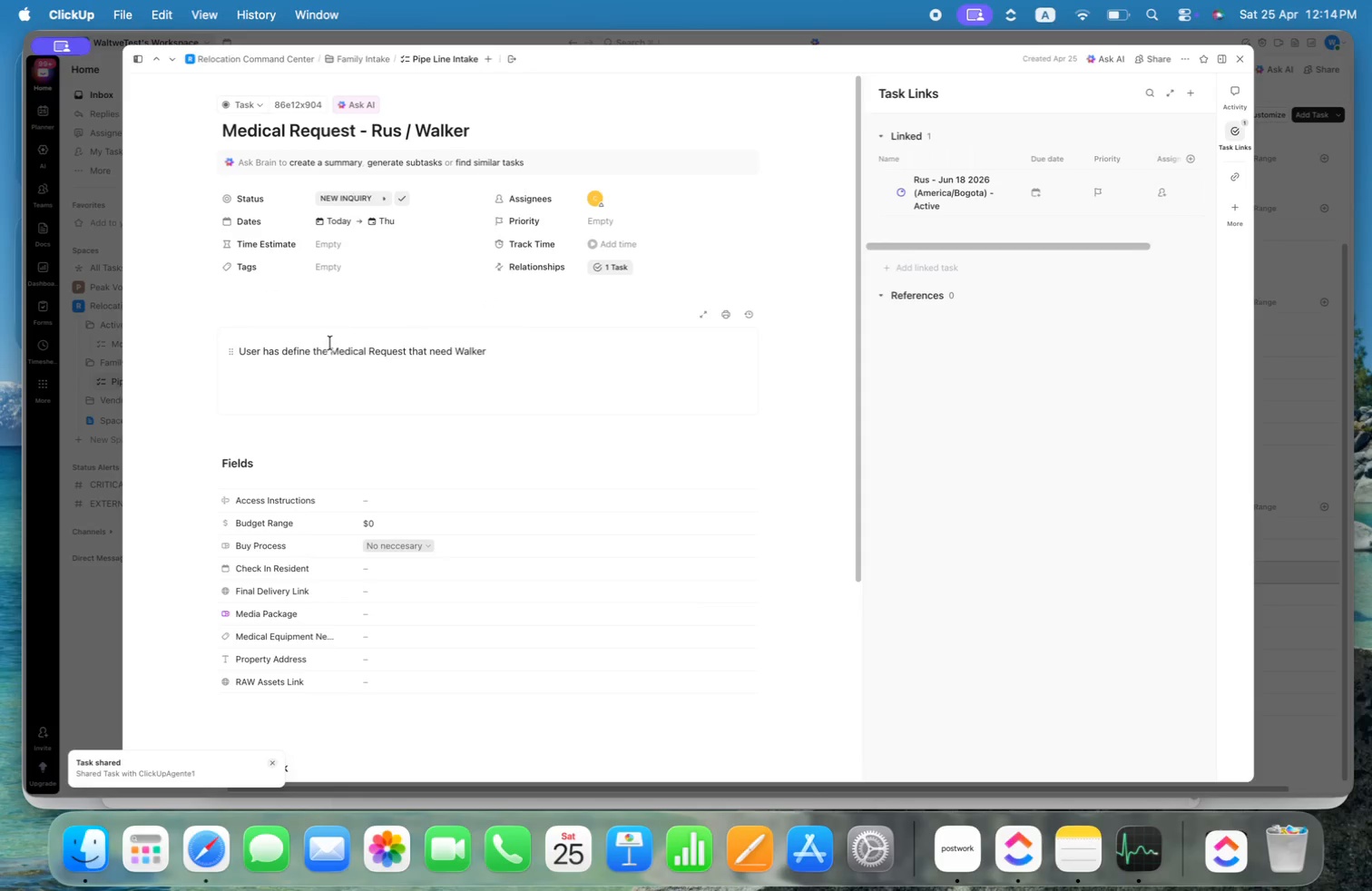 
wait(7.42)
 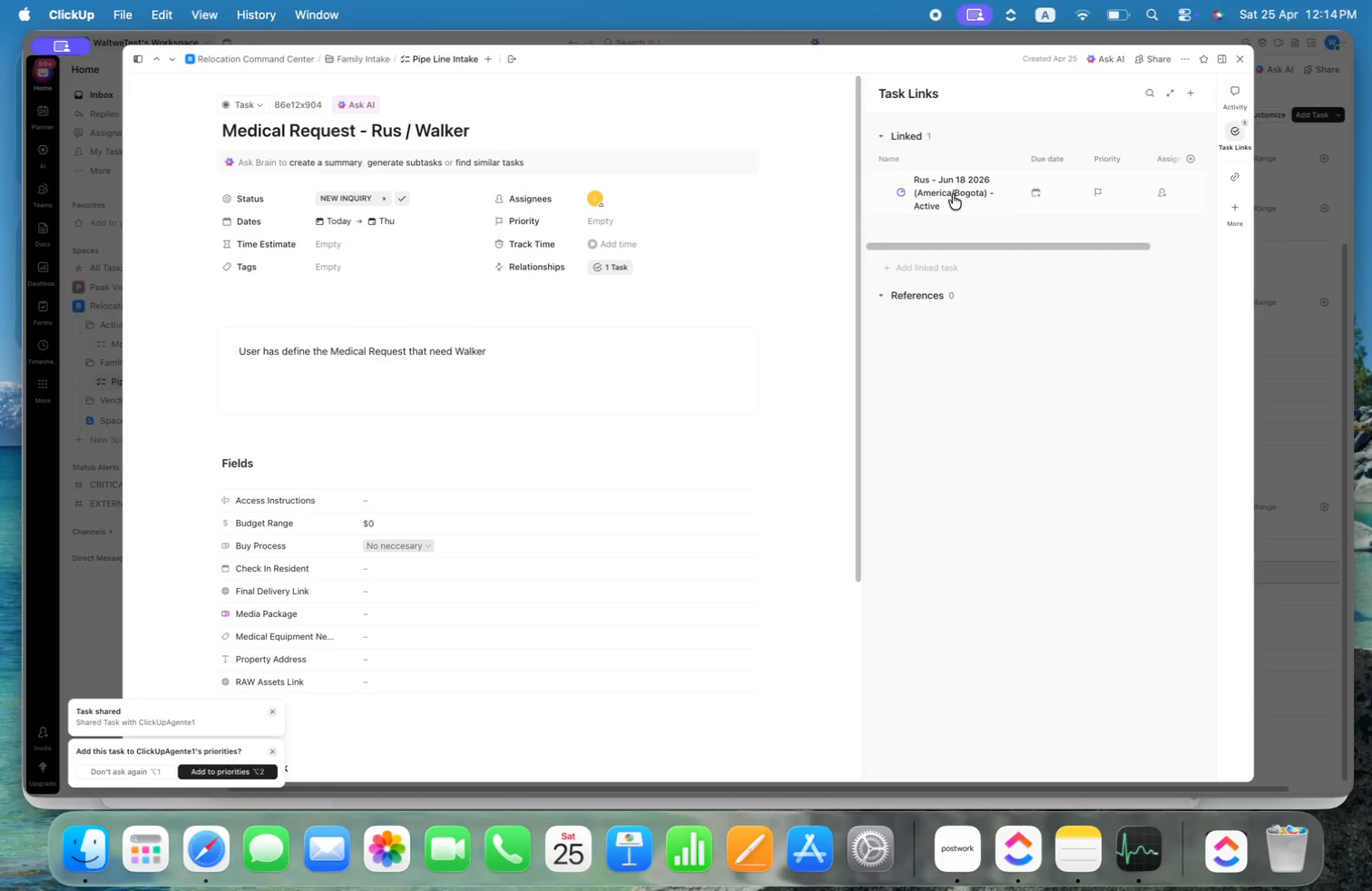 
left_click([1241, 59])
 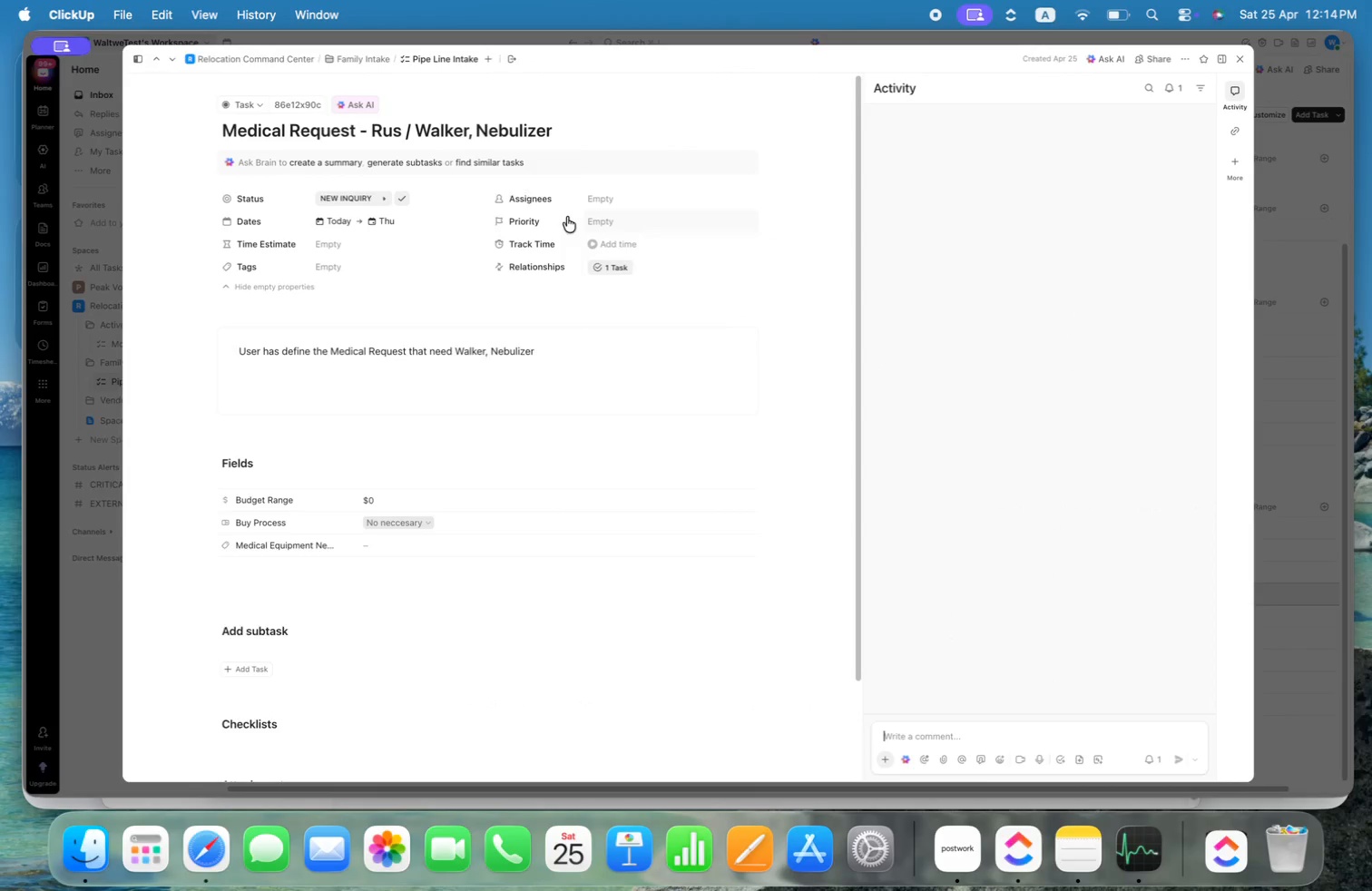 
wait(5.2)
 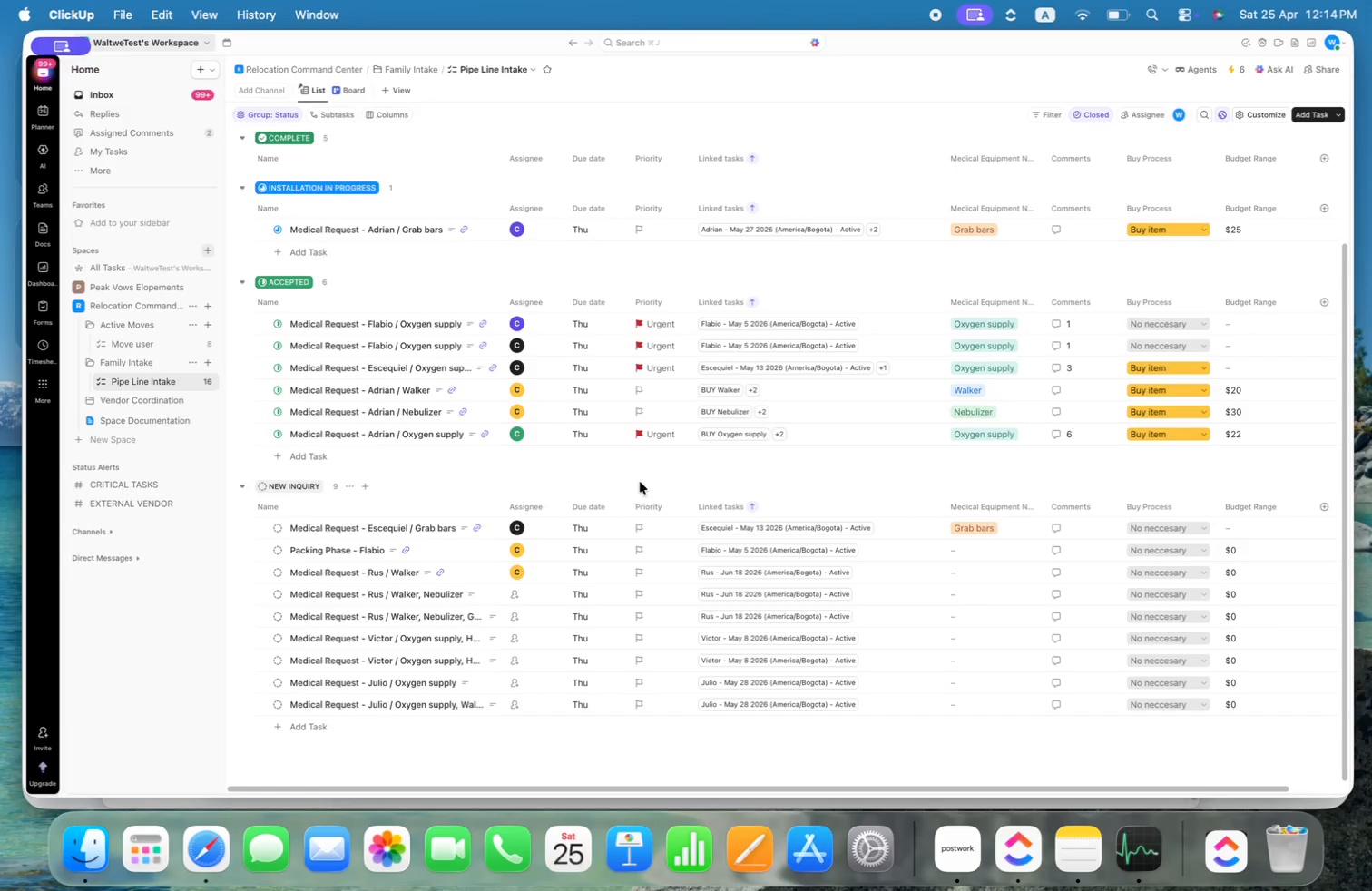 
left_click_drag(start_coordinate=[478, 132], to_coordinate=[419, 132])
 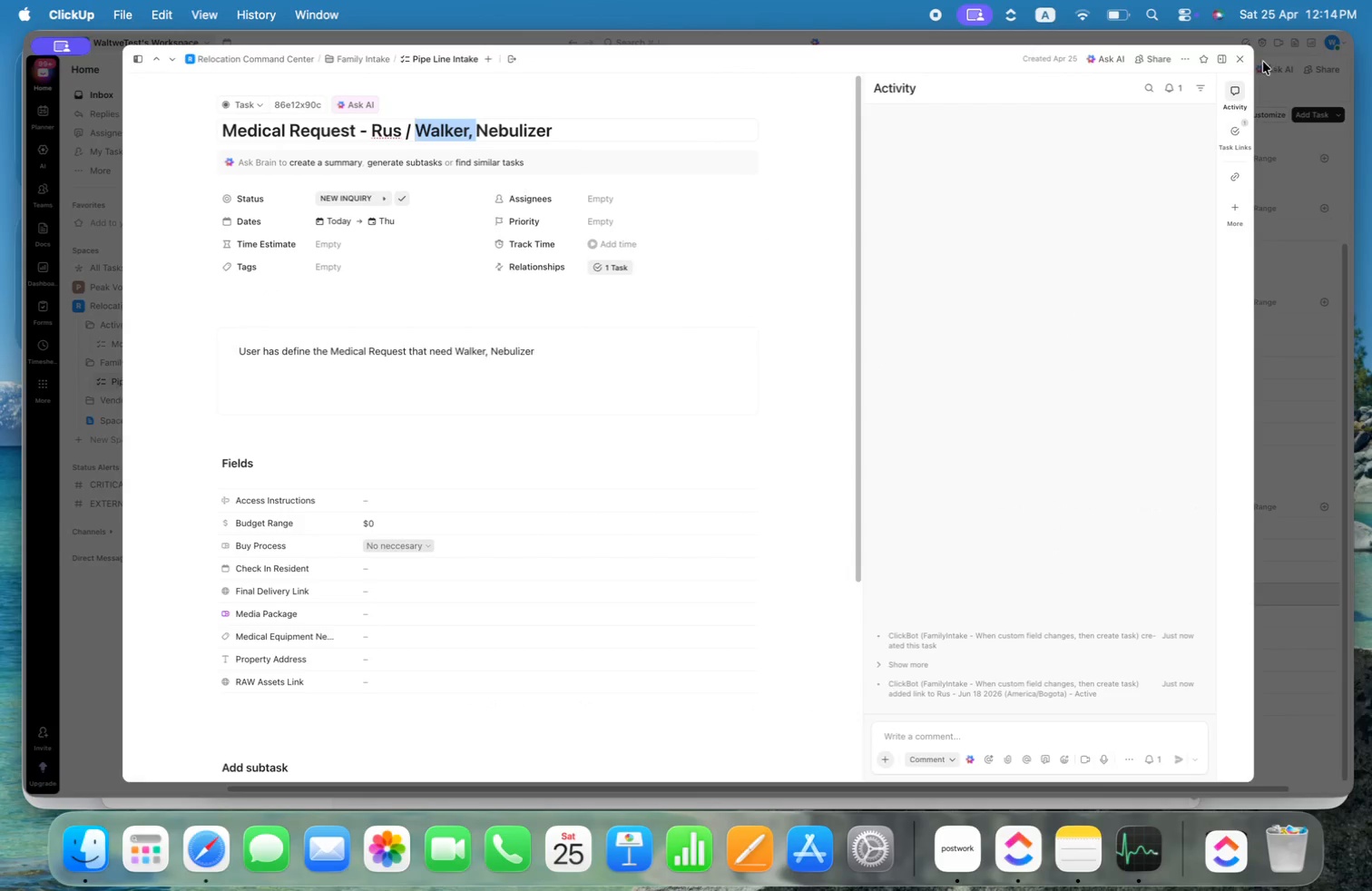 
left_click([1243, 55])
 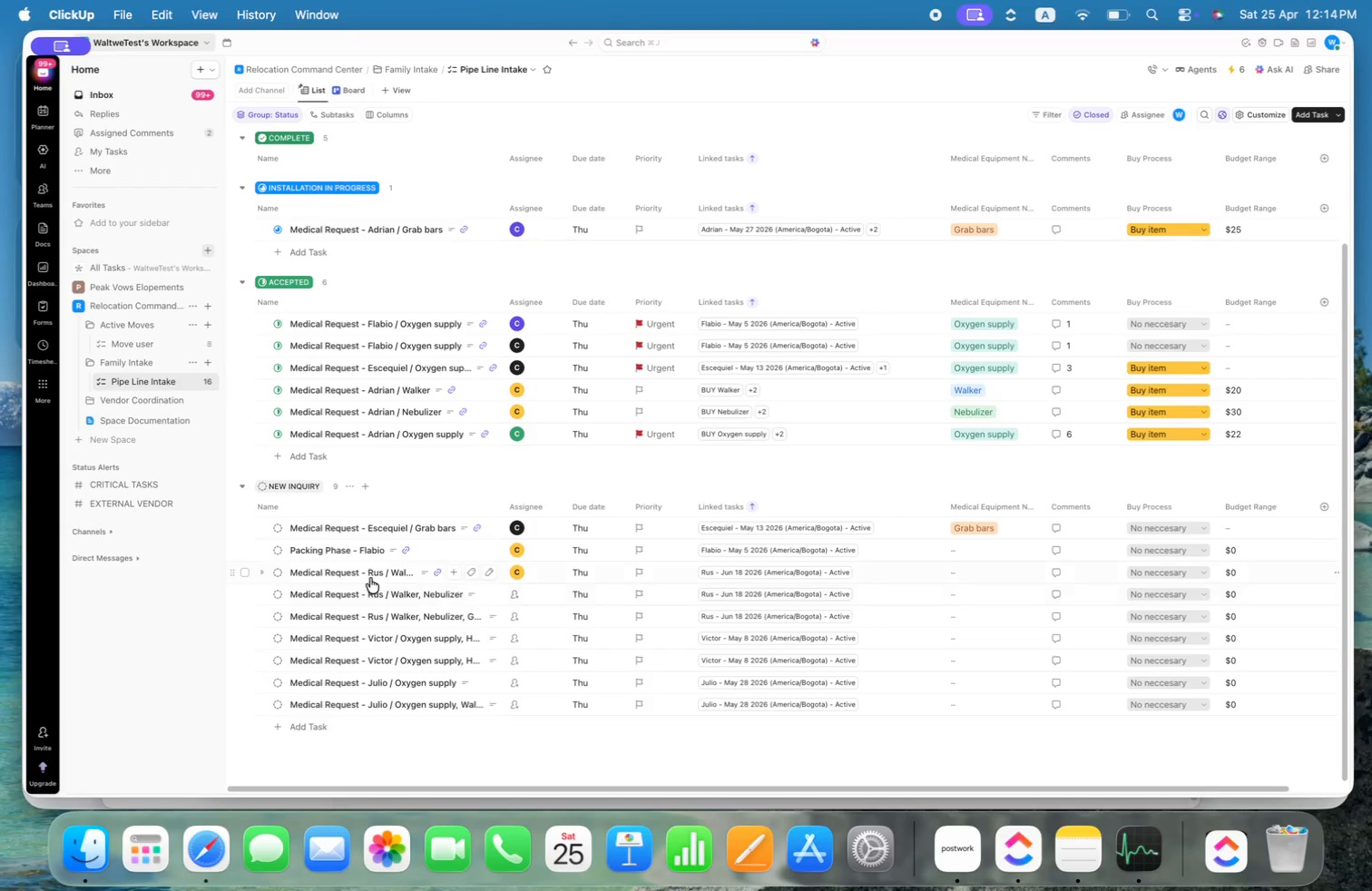 
left_click([377, 619])
 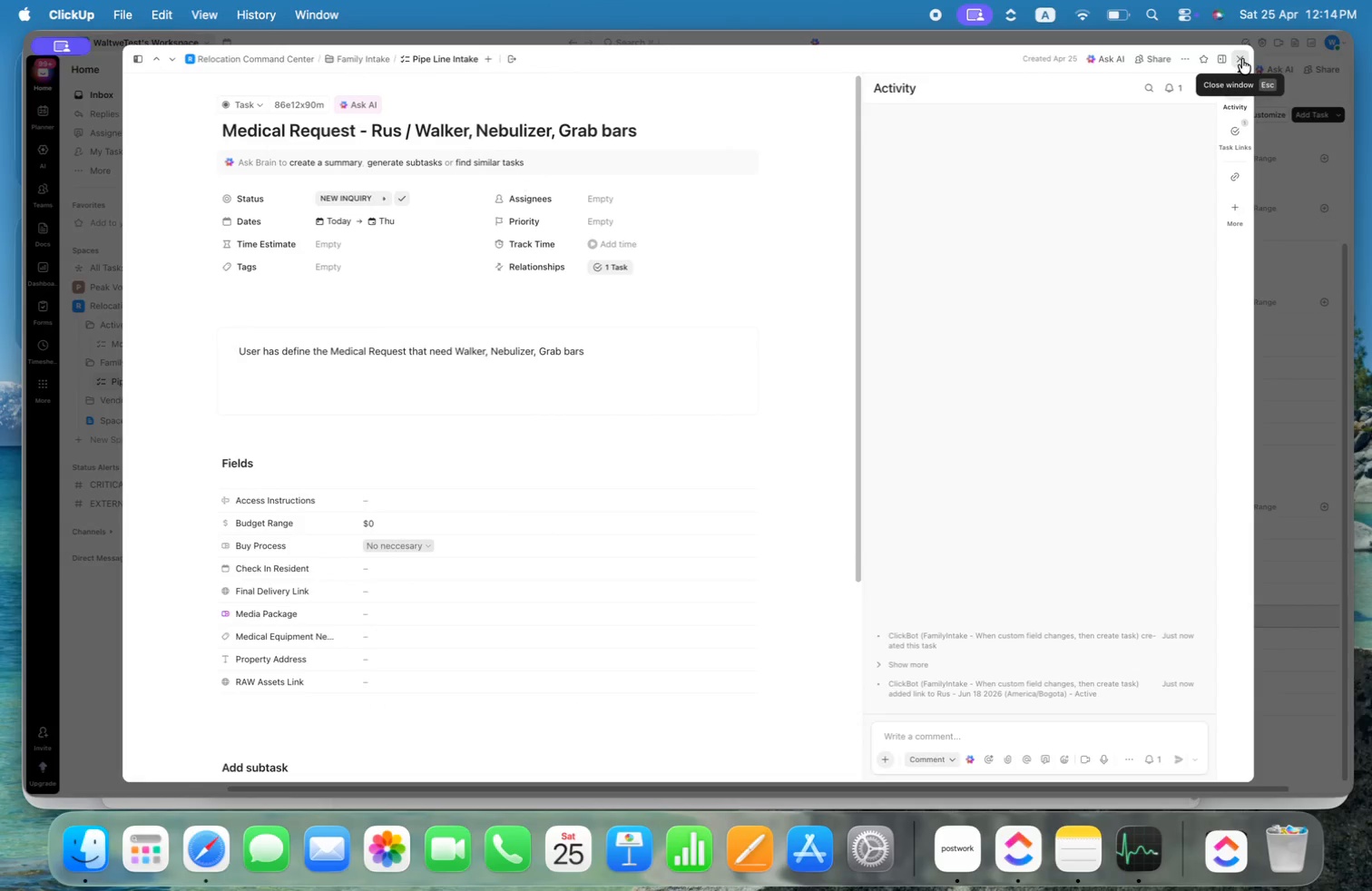 
wait(6.64)
 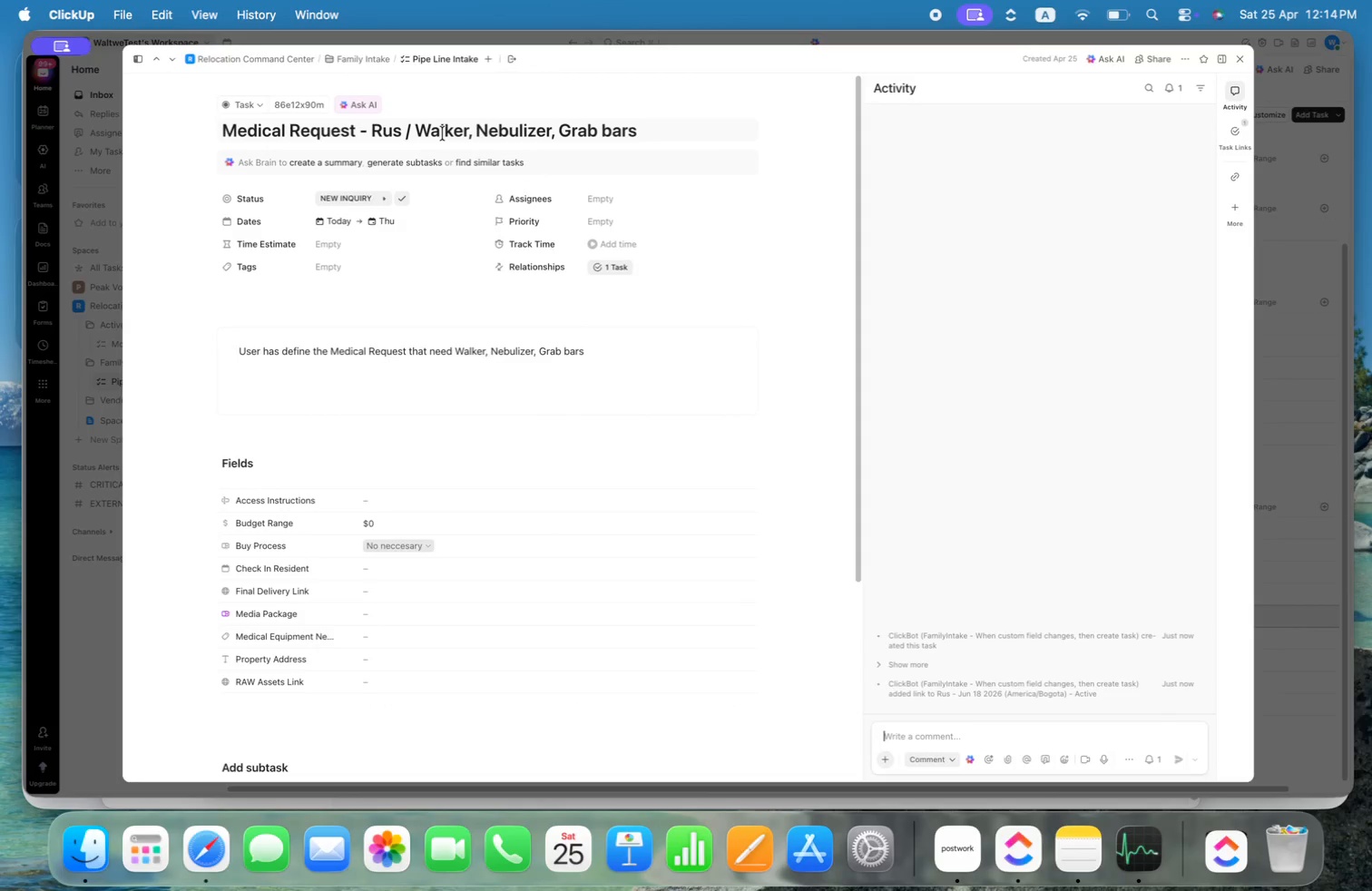 
left_click([129, 344])
 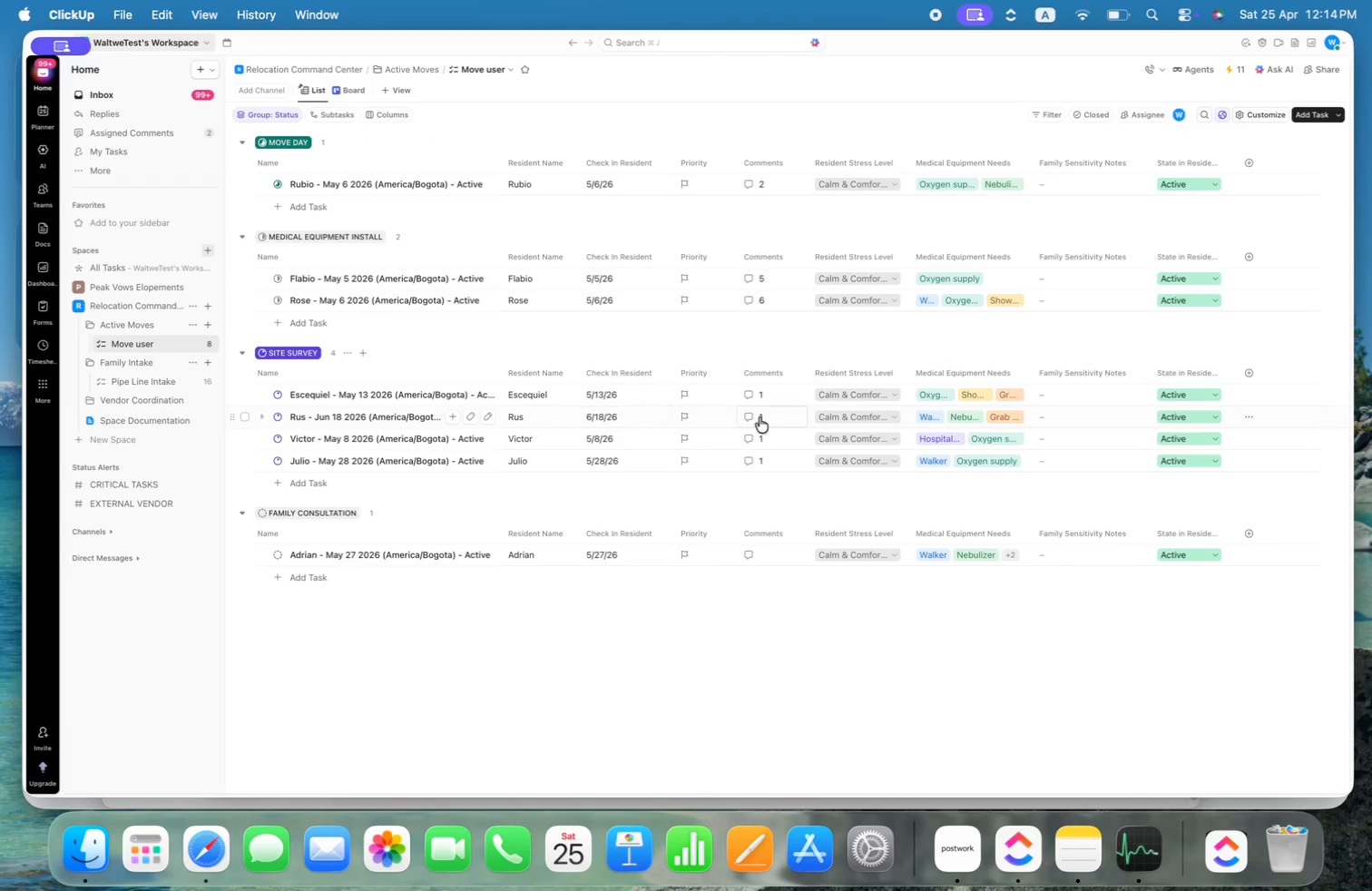 
left_click([1017, 416])
 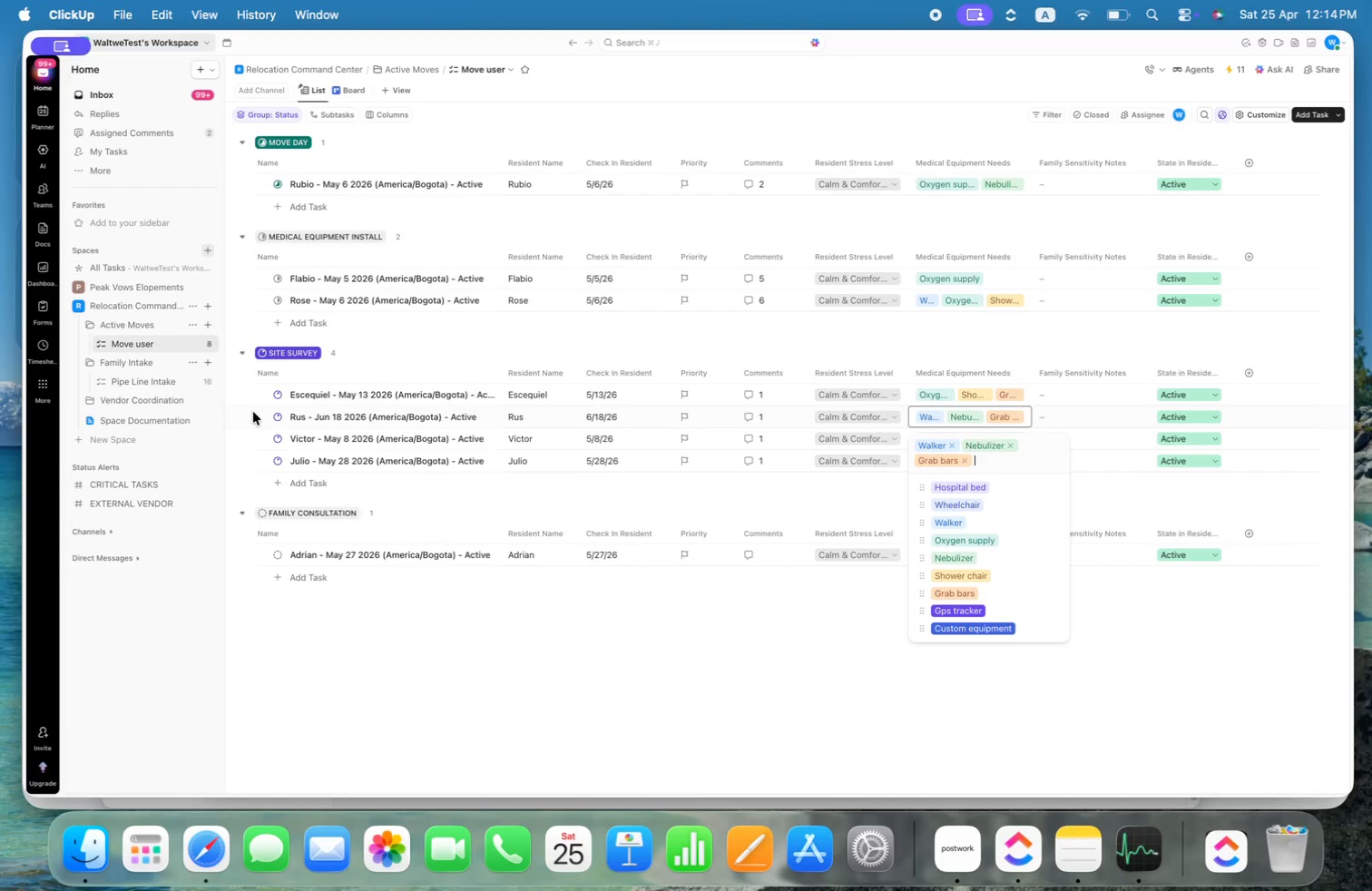 
double_click([153, 382])
 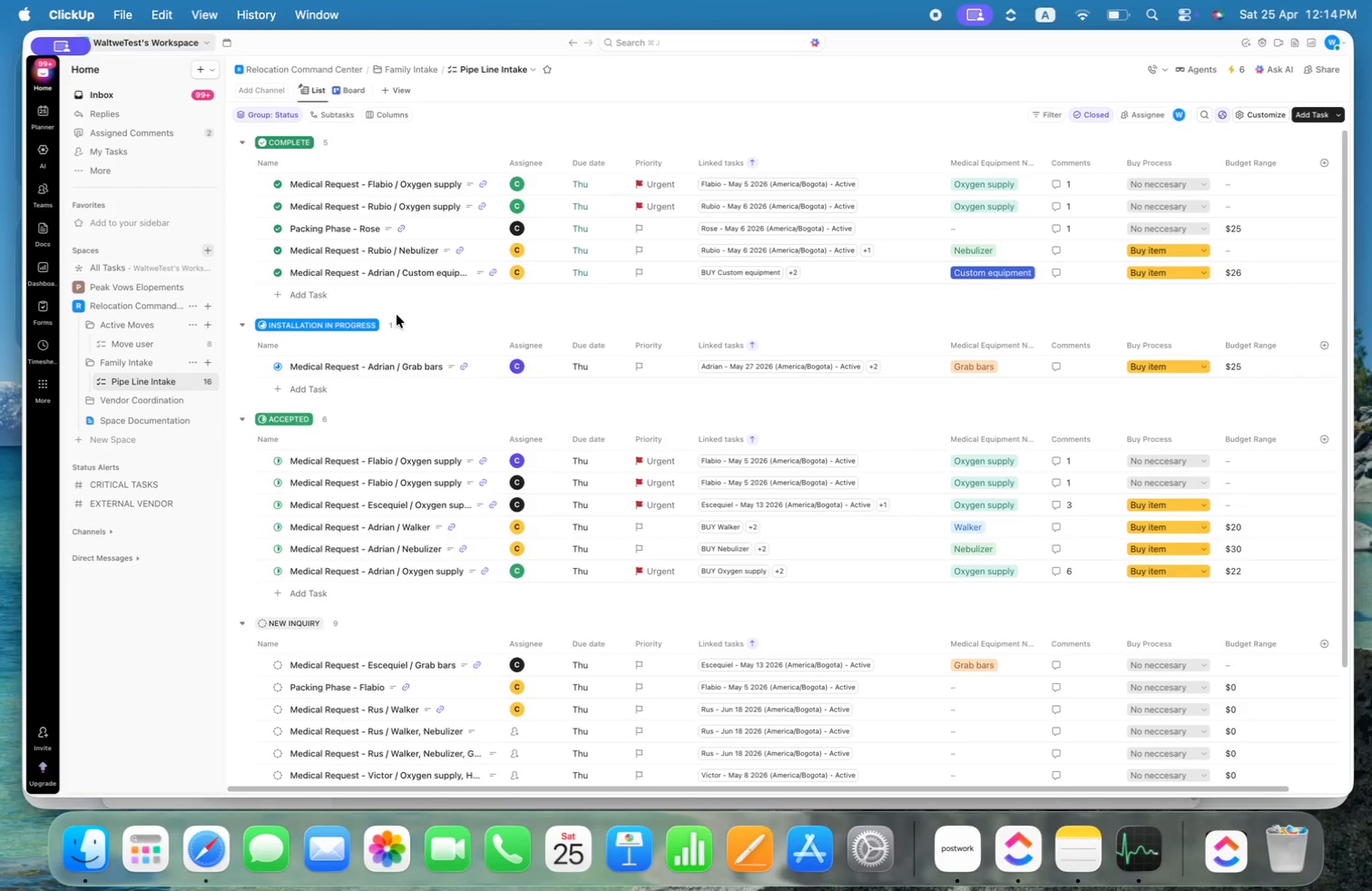 
scroll: coordinate [403, 570], scroll_direction: down, amount: 34.0
 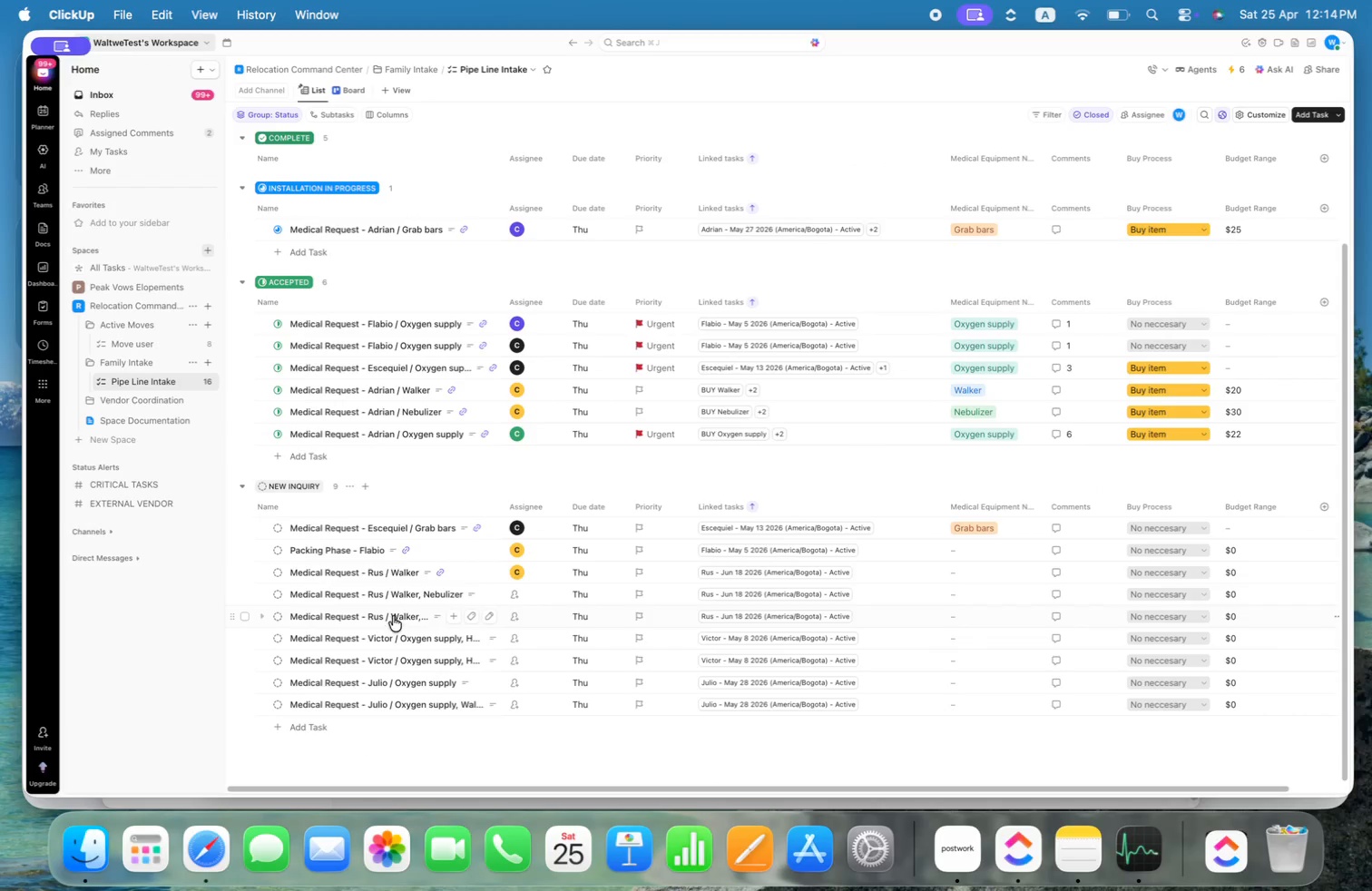 
left_click([394, 616])
 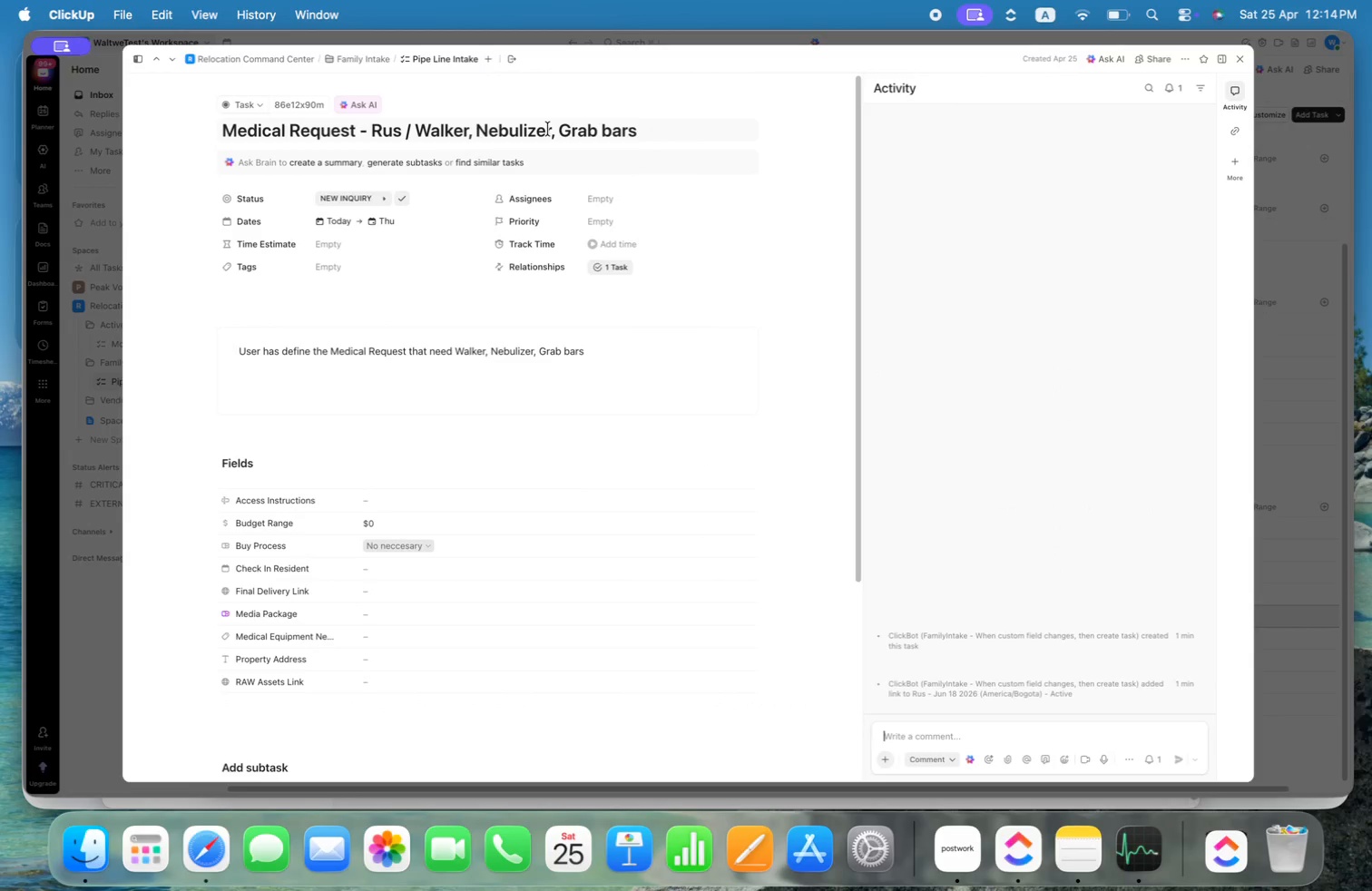 
left_click([564, 133])
 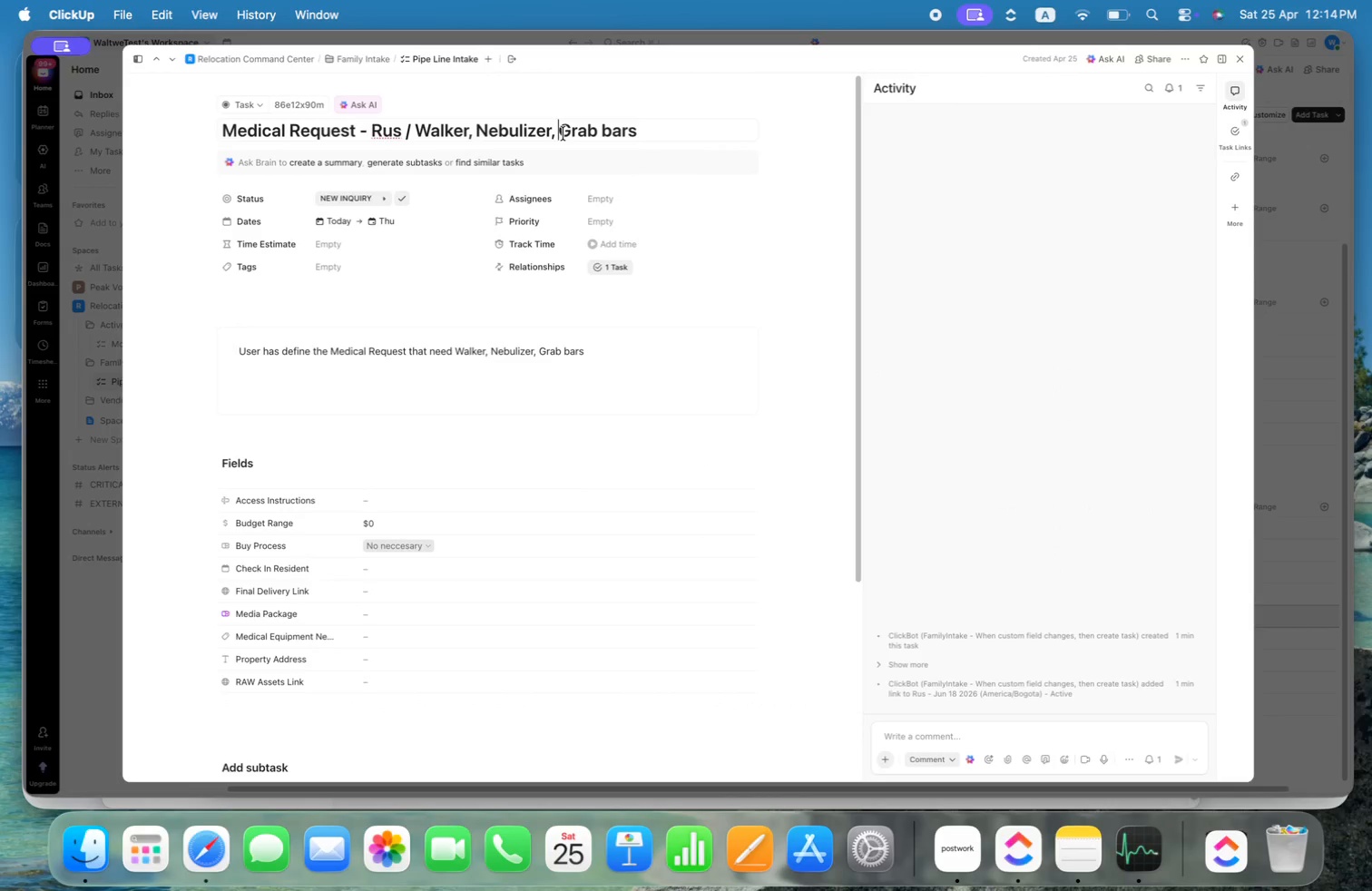 
key(Alt+Shift+ArrowLeft)
 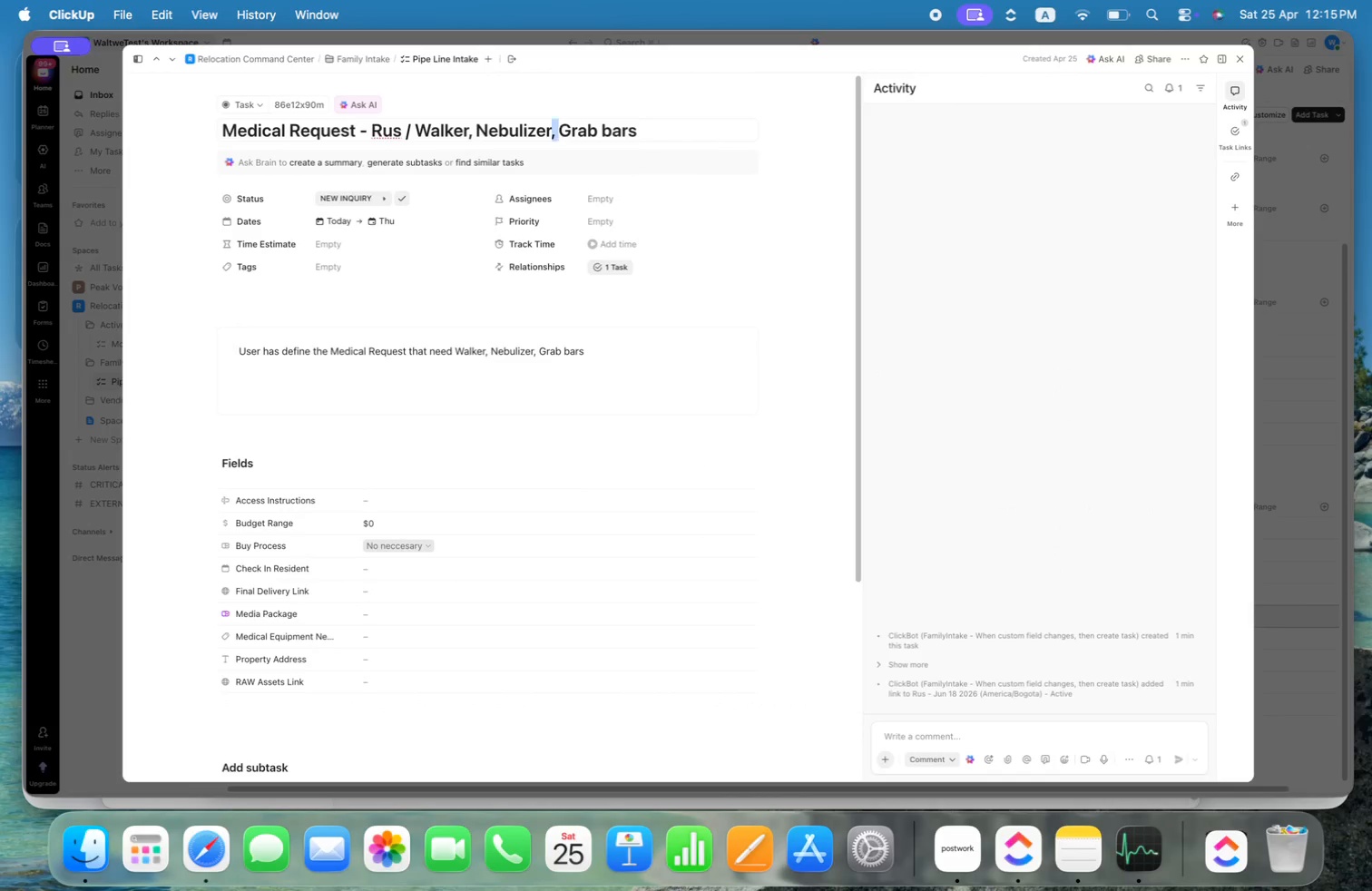 
key(Alt+Shift+ArrowLeft)
 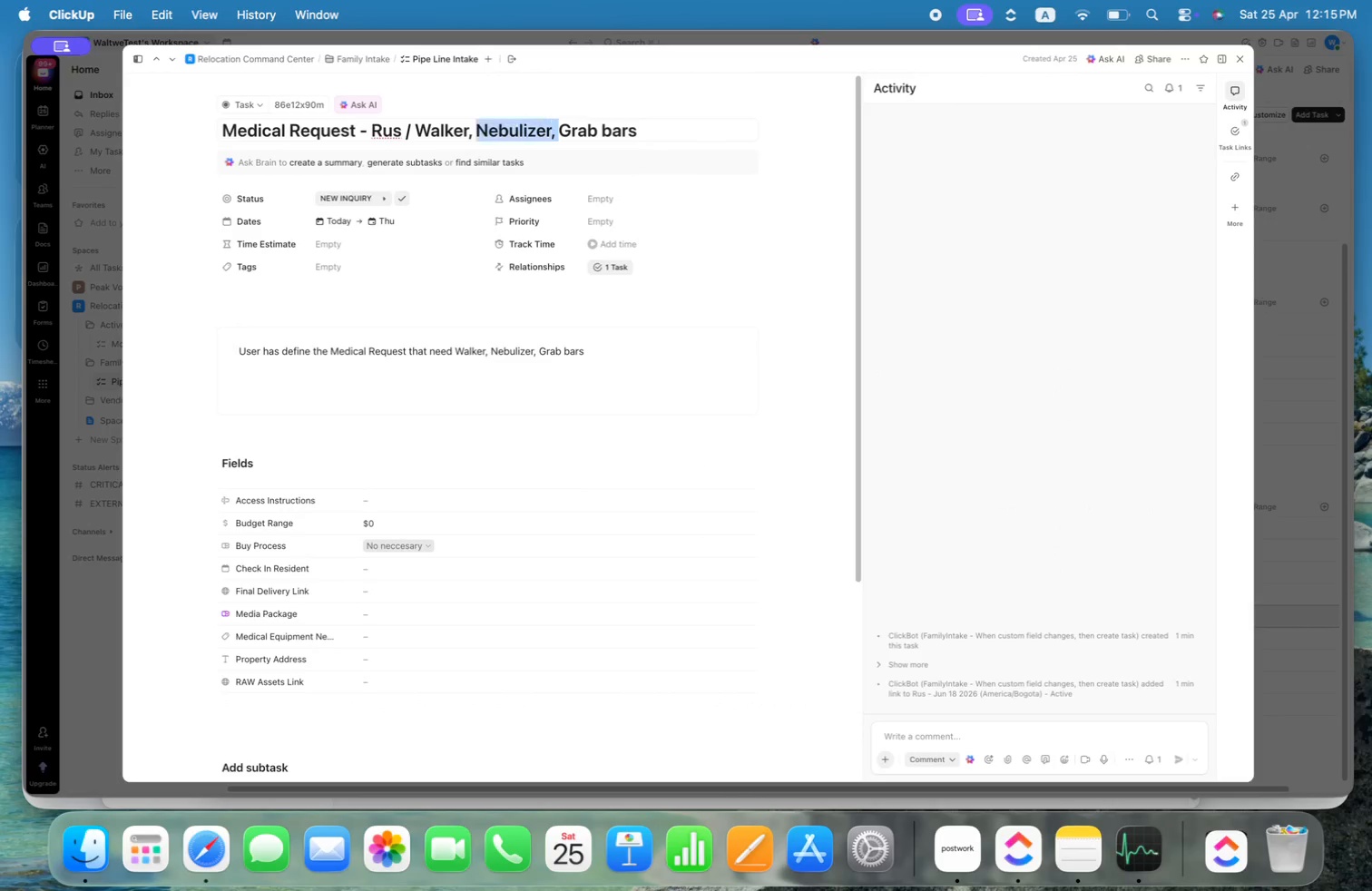 
key(Alt+Shift+ArrowLeft)
 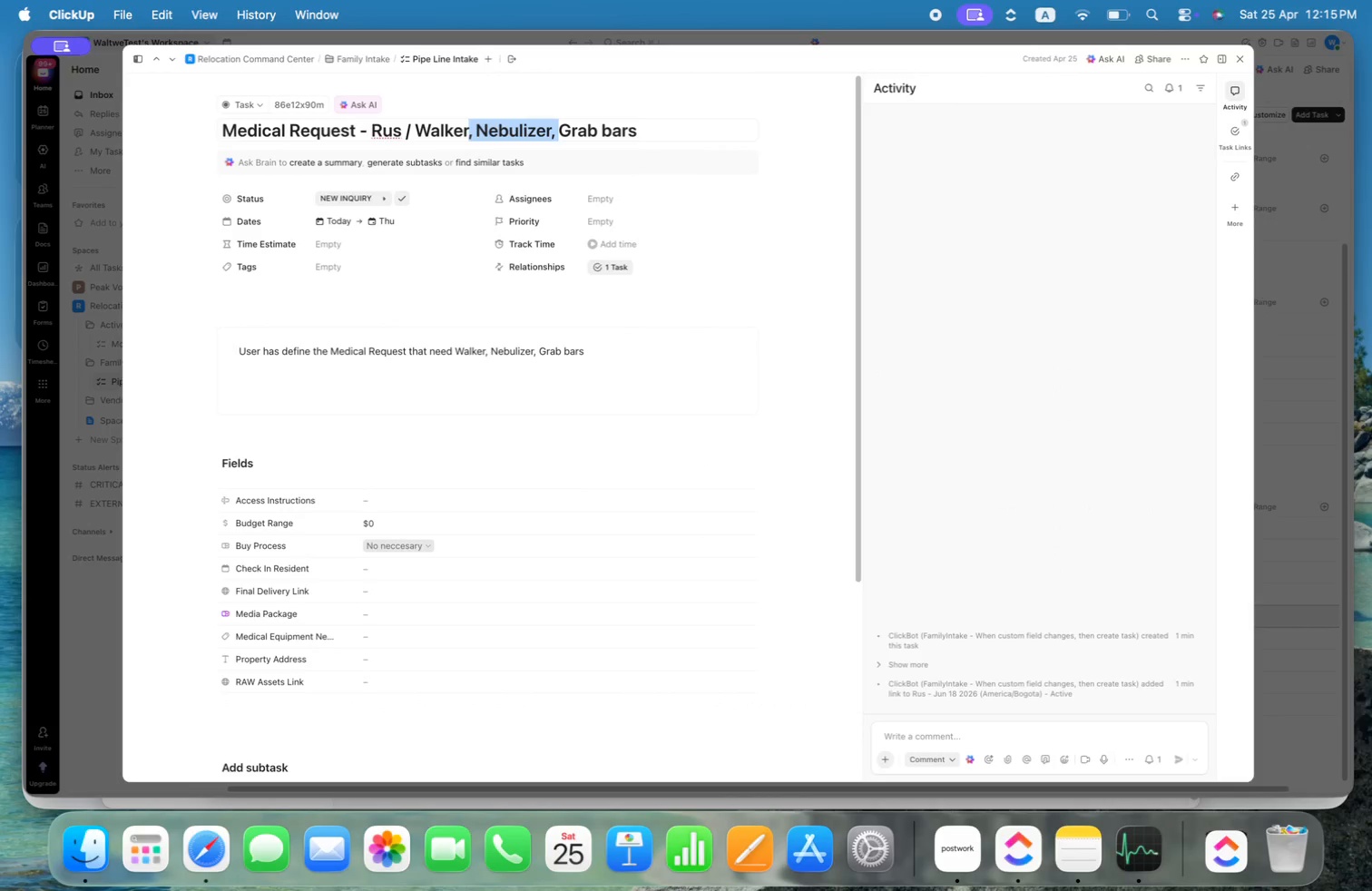 
key(Alt+Shift+ArrowLeft)
 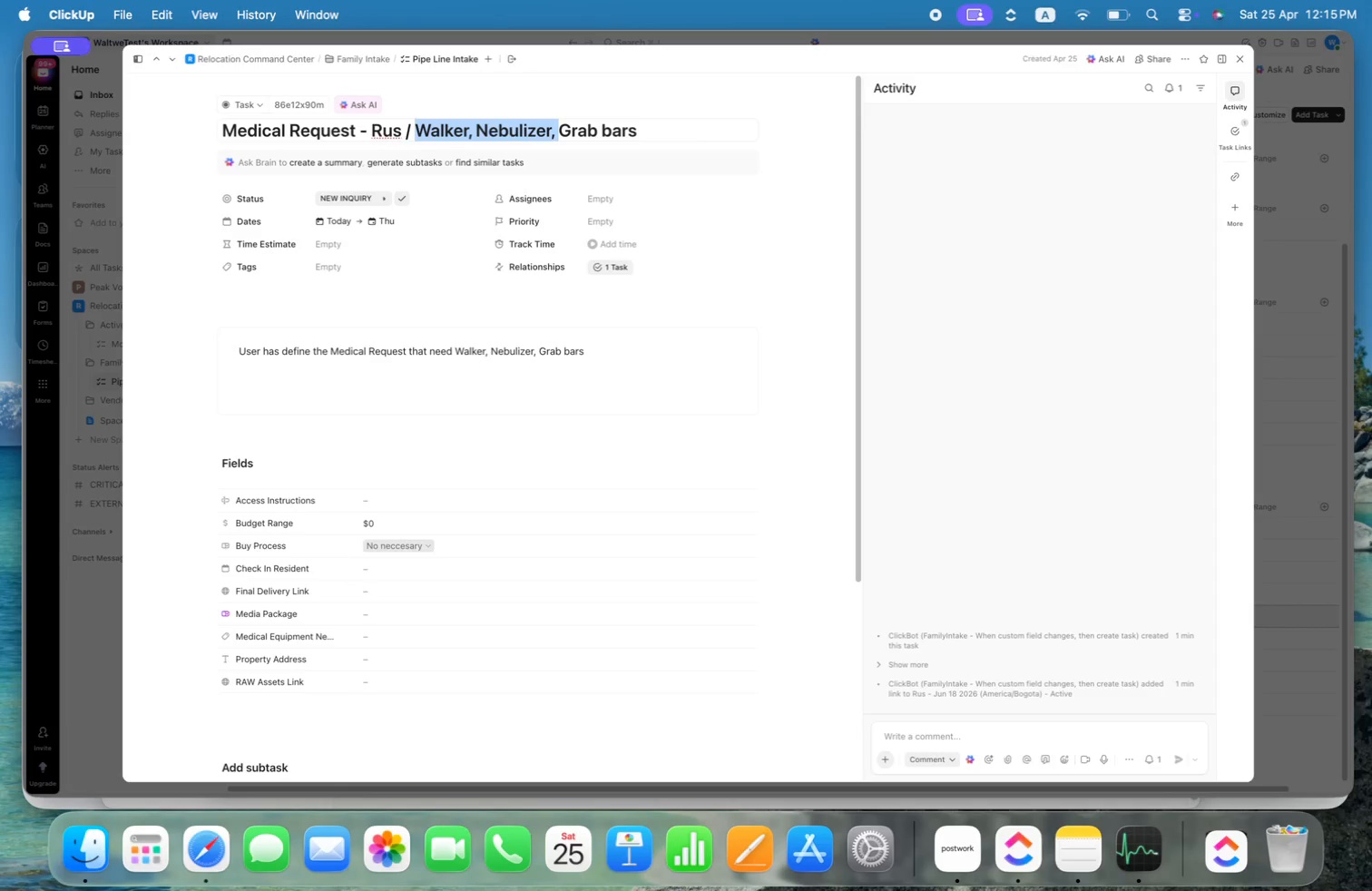 
key(Alt+Backspace)
 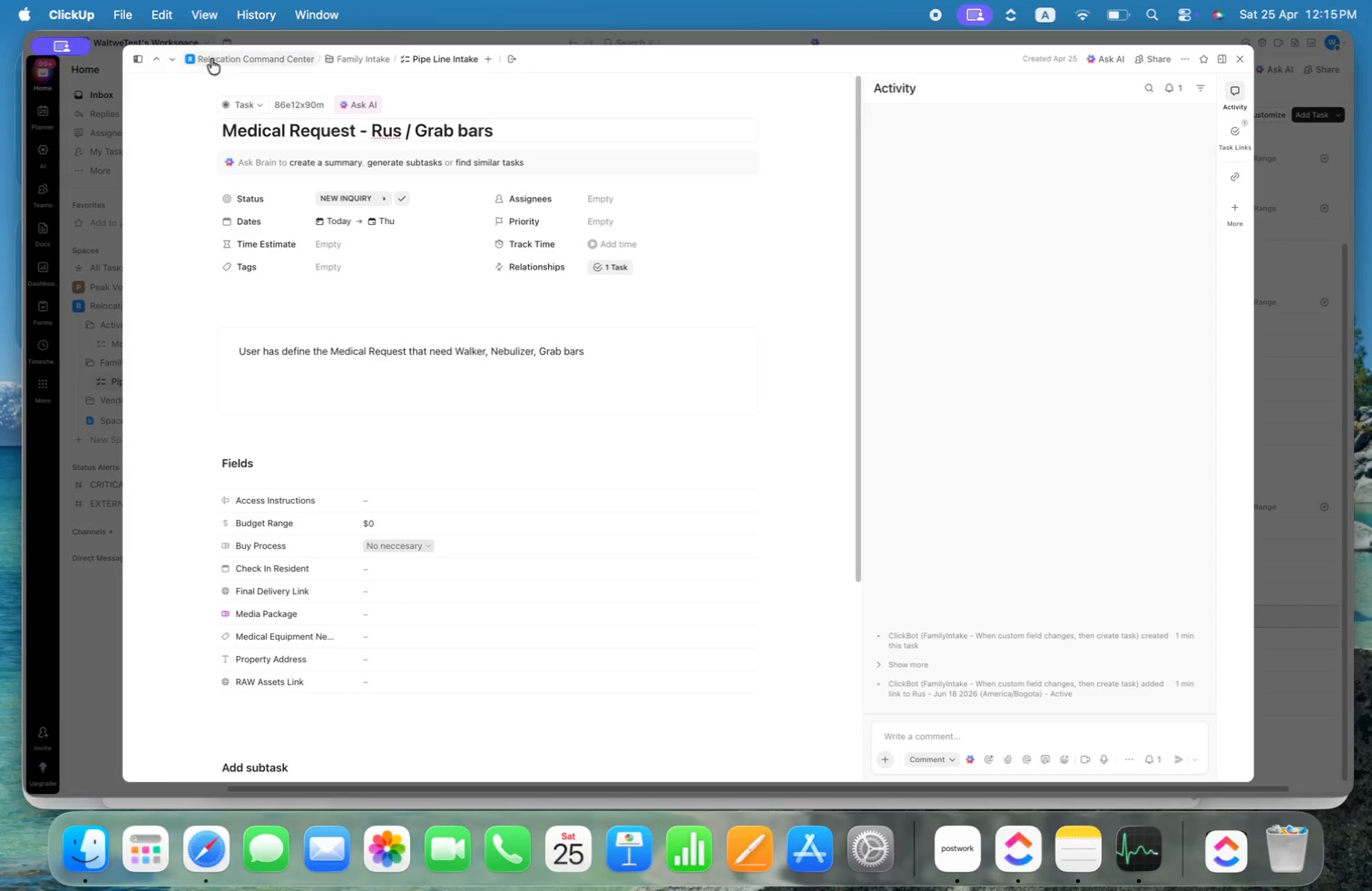 
mouse_move([166, 79])
 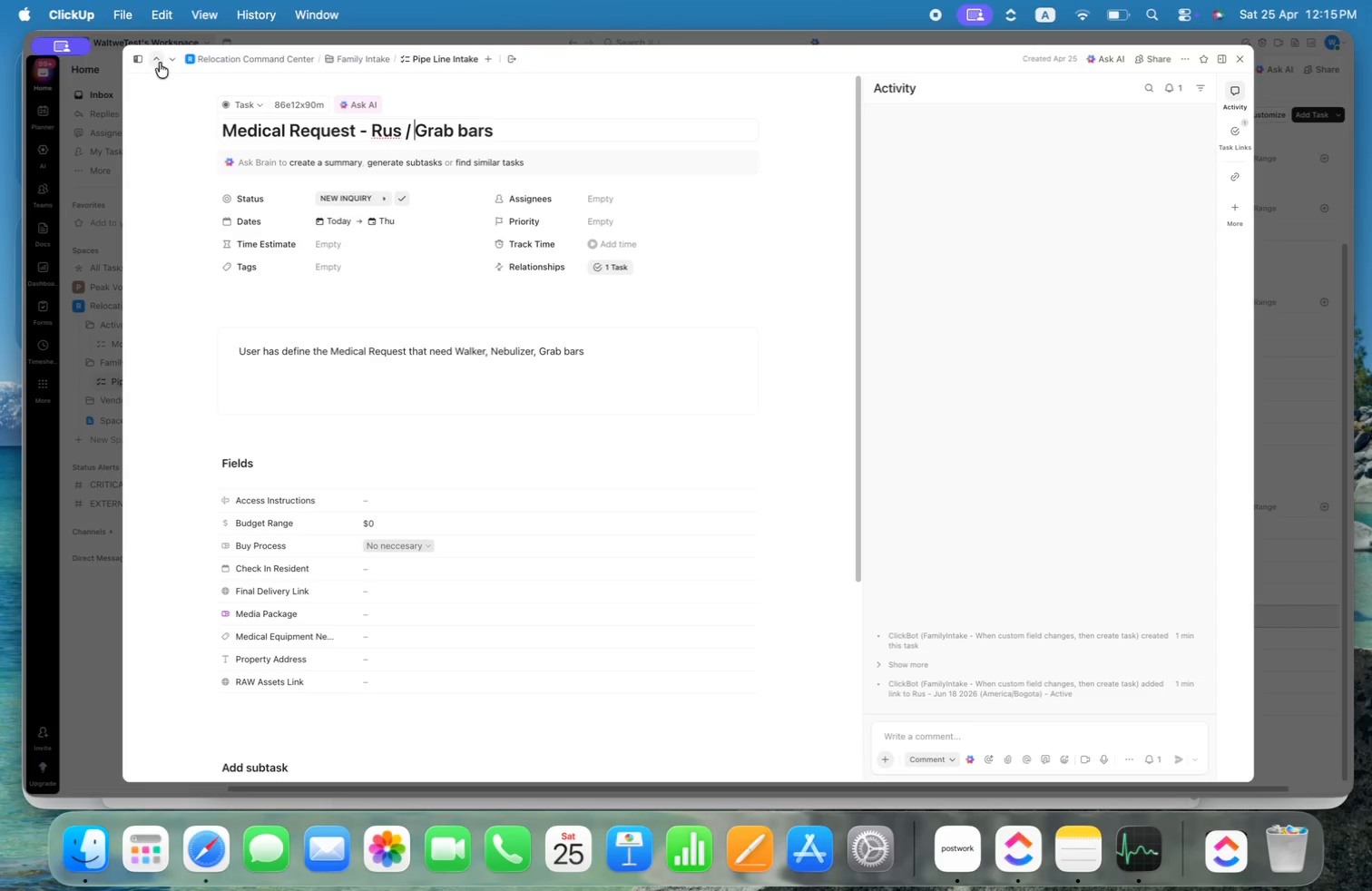 
left_click([156, 58])
 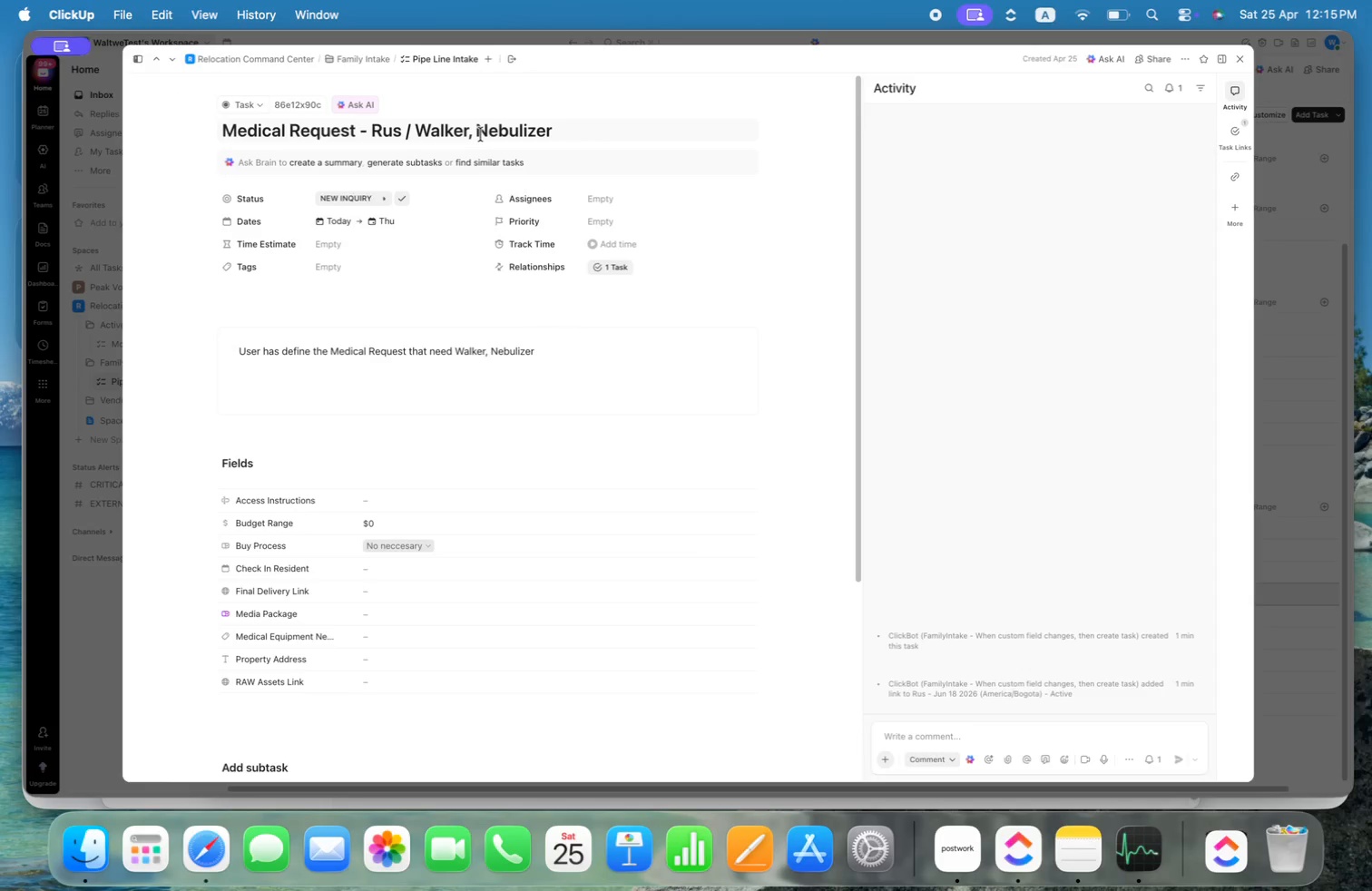 
left_click([481, 132])
 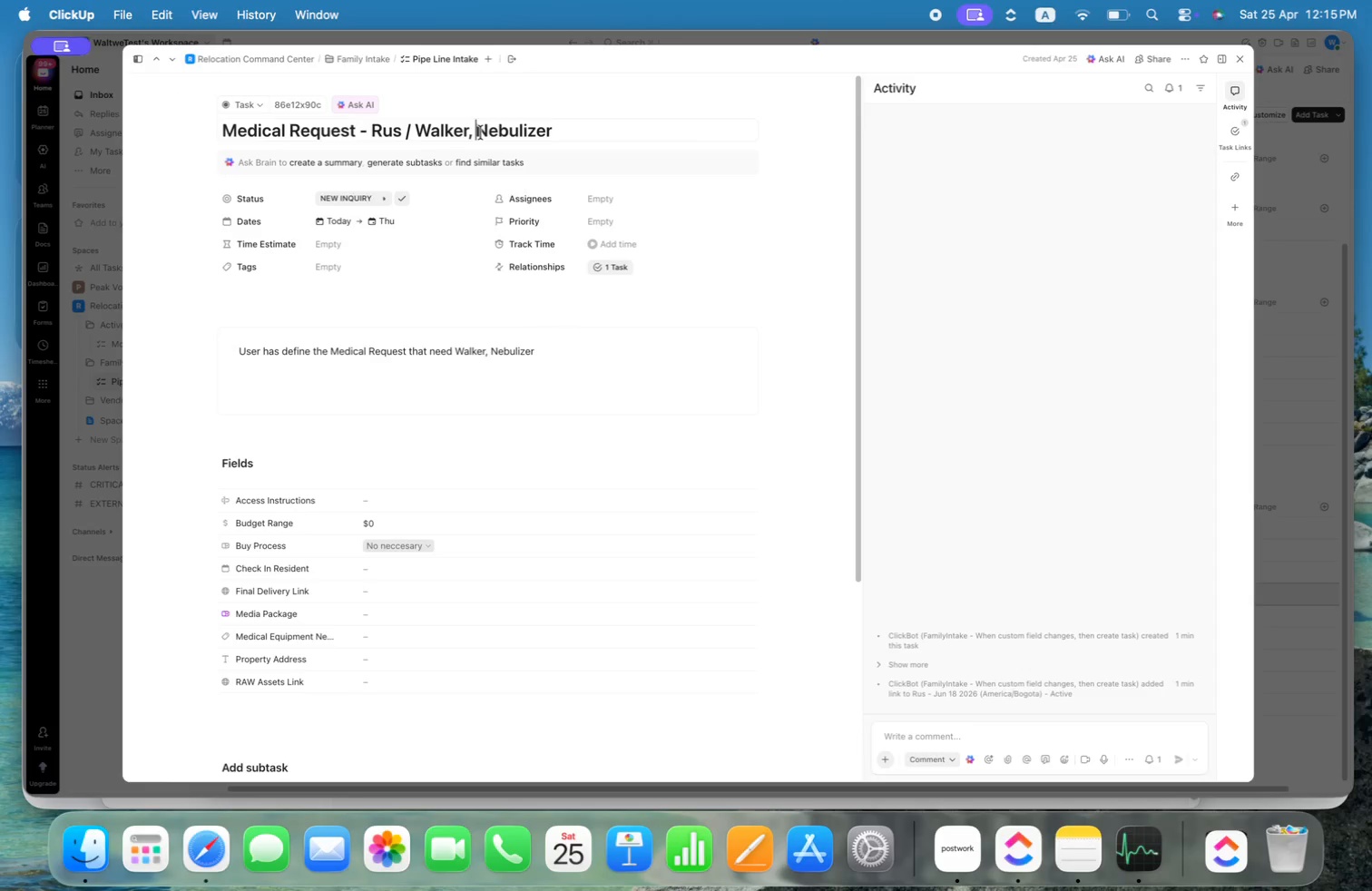 
key(Alt+Shift+ArrowLeft)
 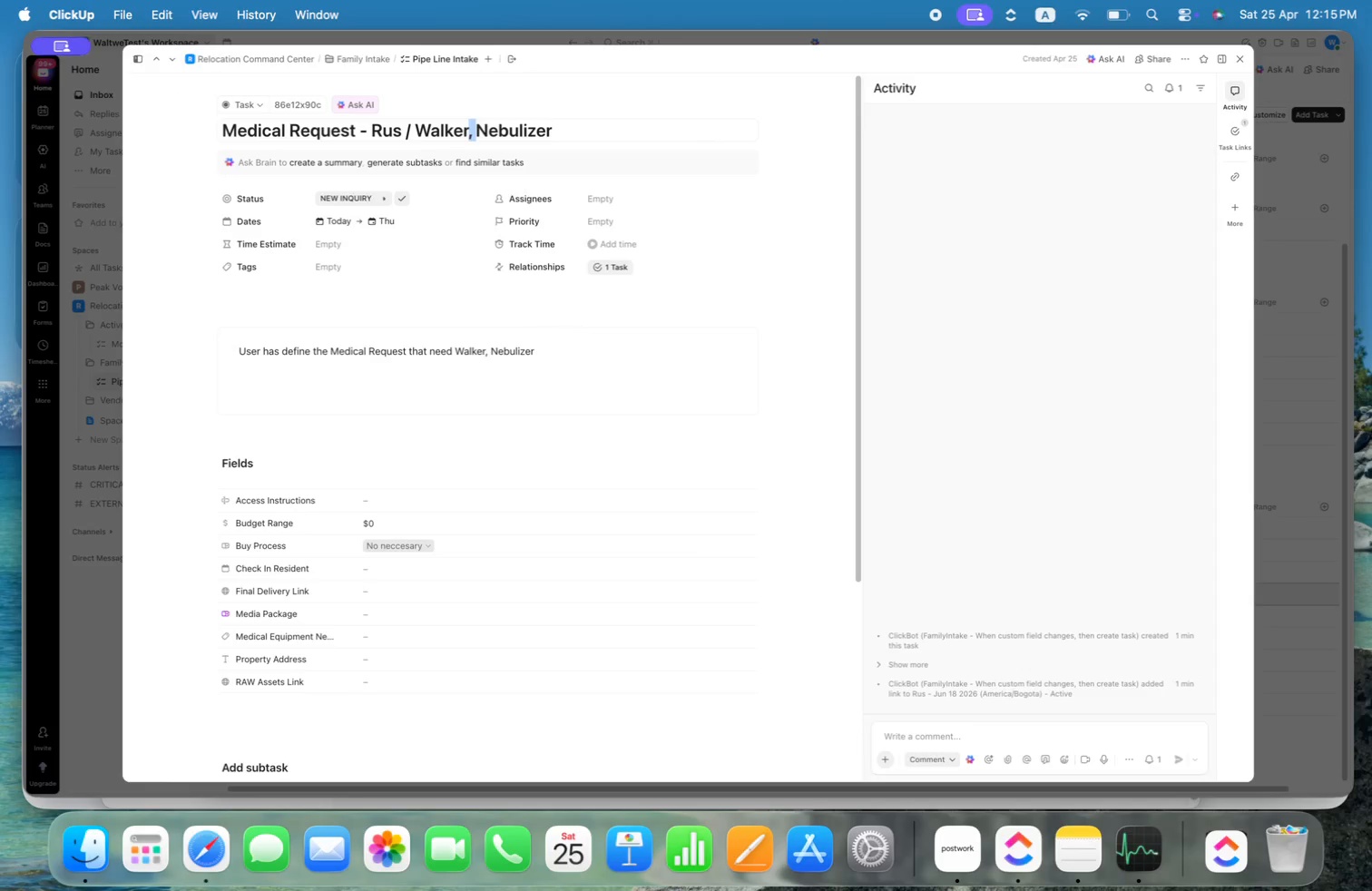 
key(Alt+Shift+ArrowLeft)
 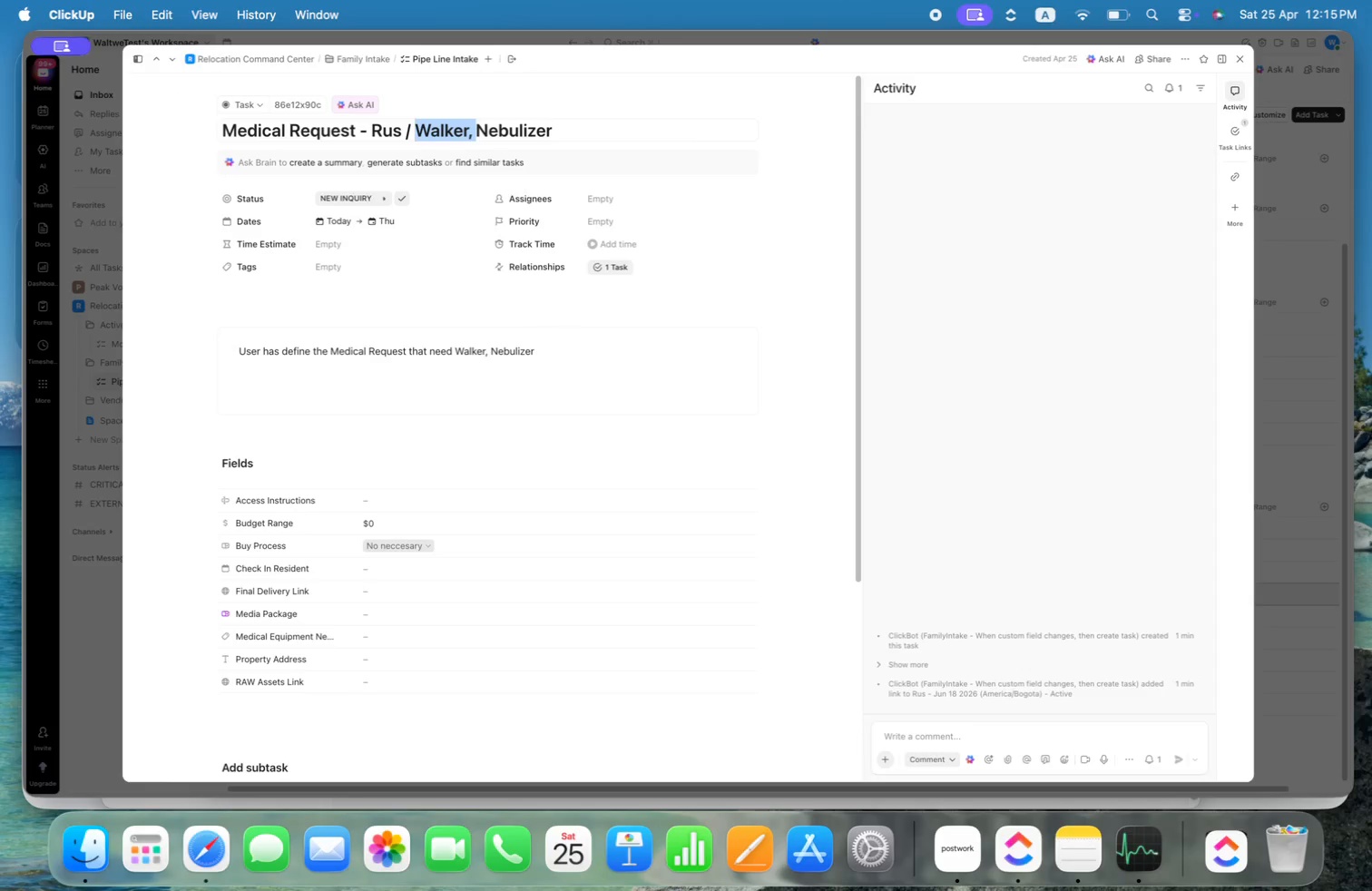 
key(Alt+Backspace)
 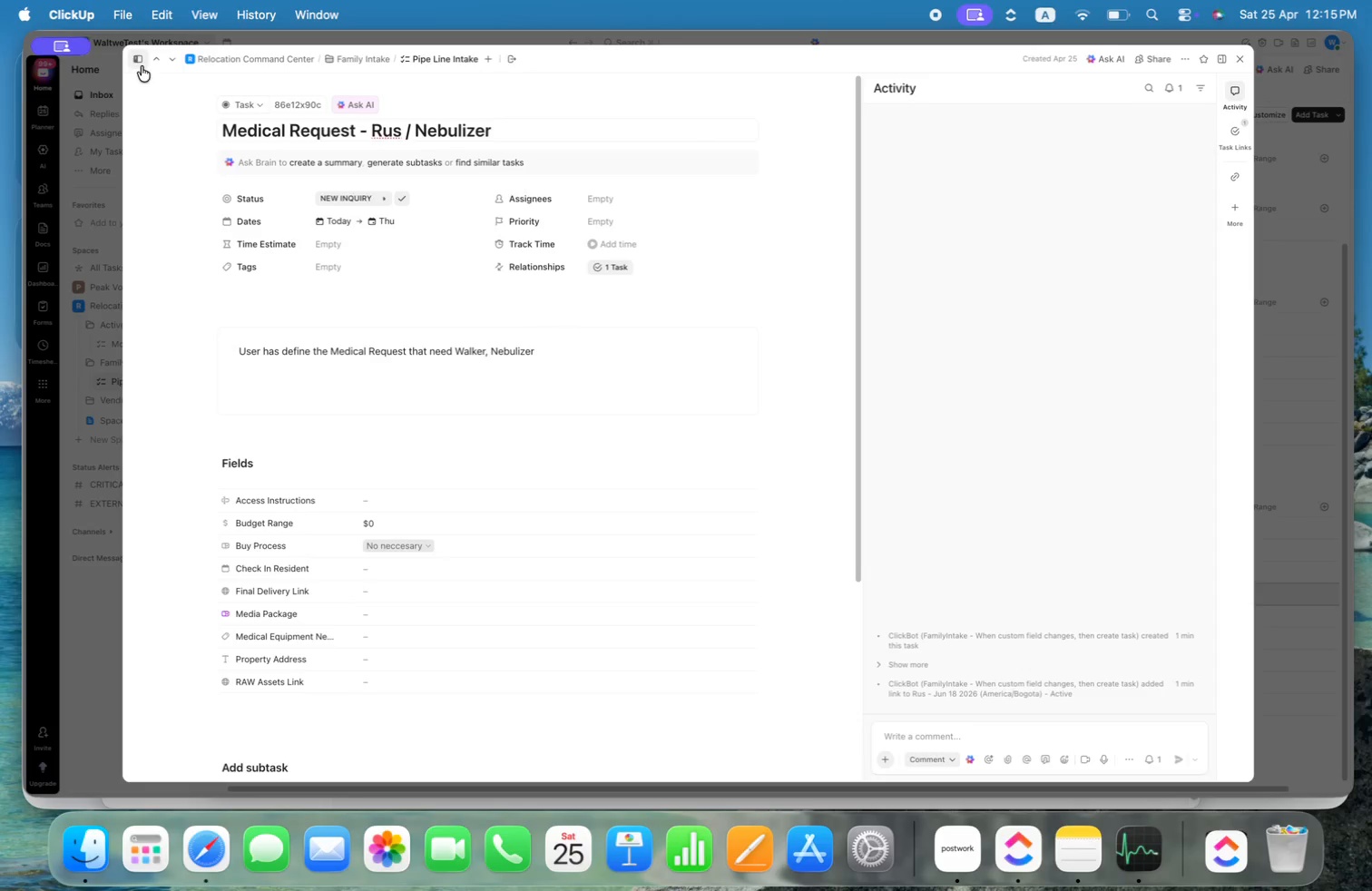 
left_click([157, 59])
 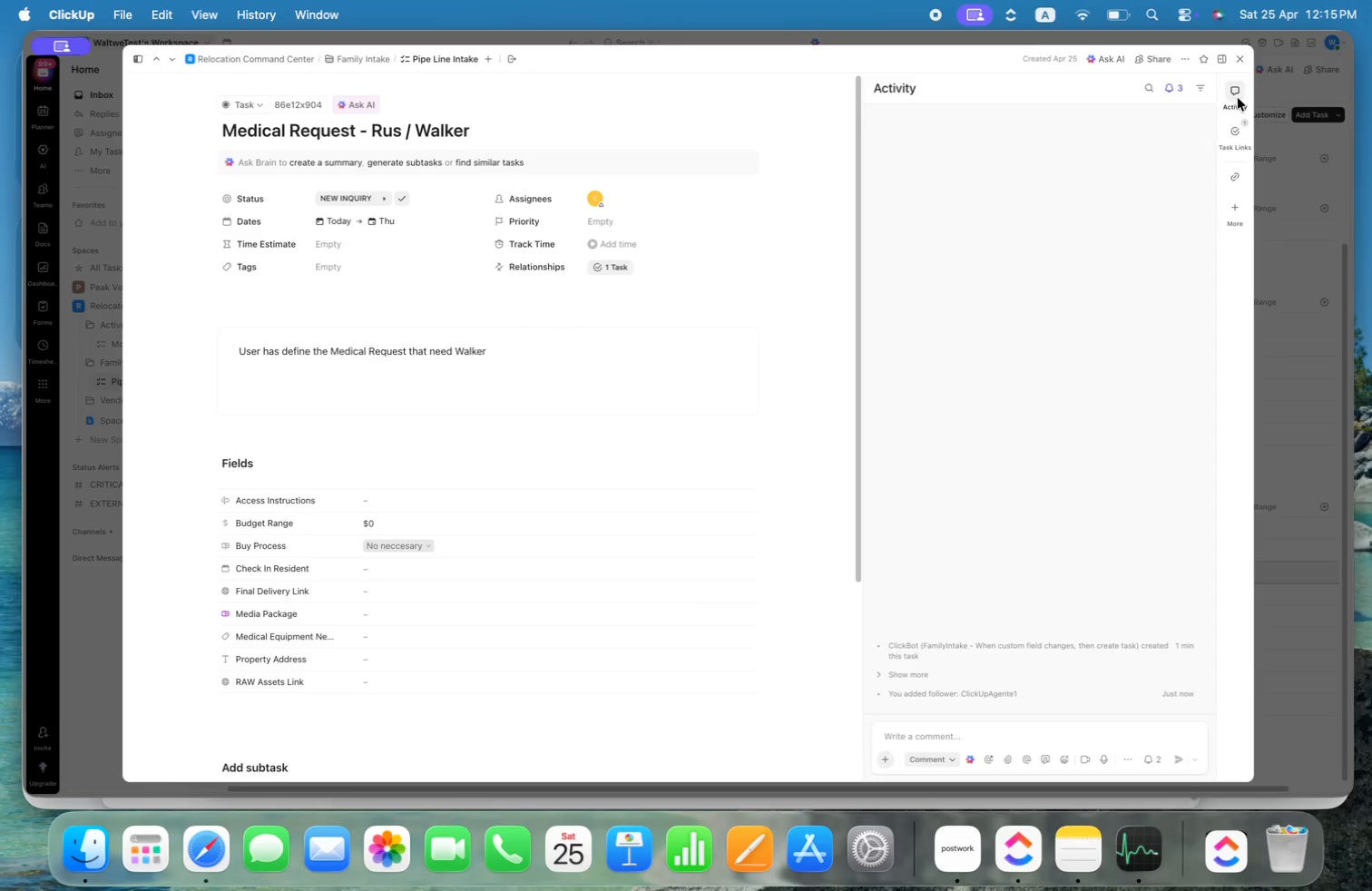 
left_click([1238, 61])
 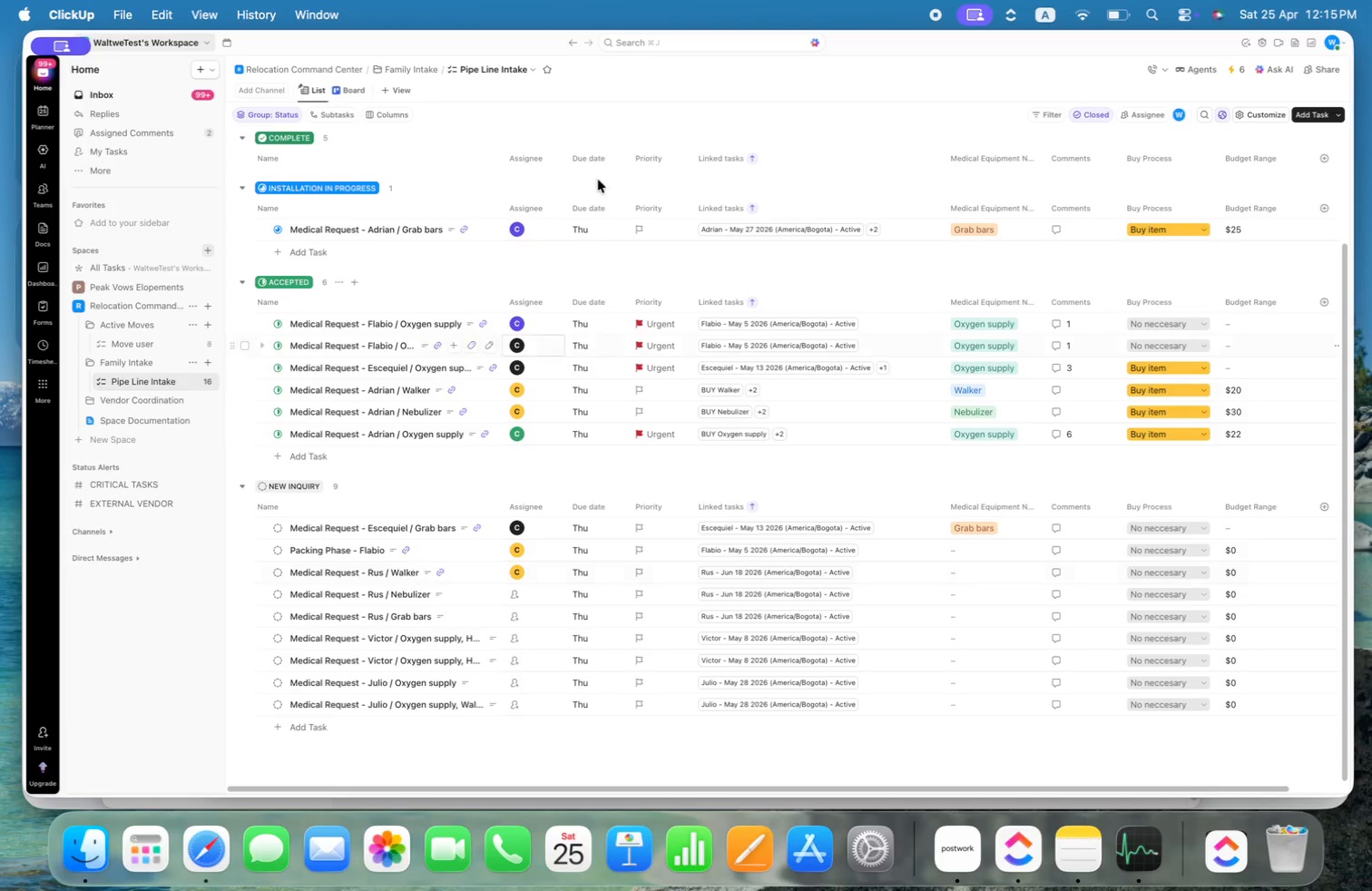 
left_click_drag(start_coordinate=[504, 156], to_coordinate=[520, 156])
 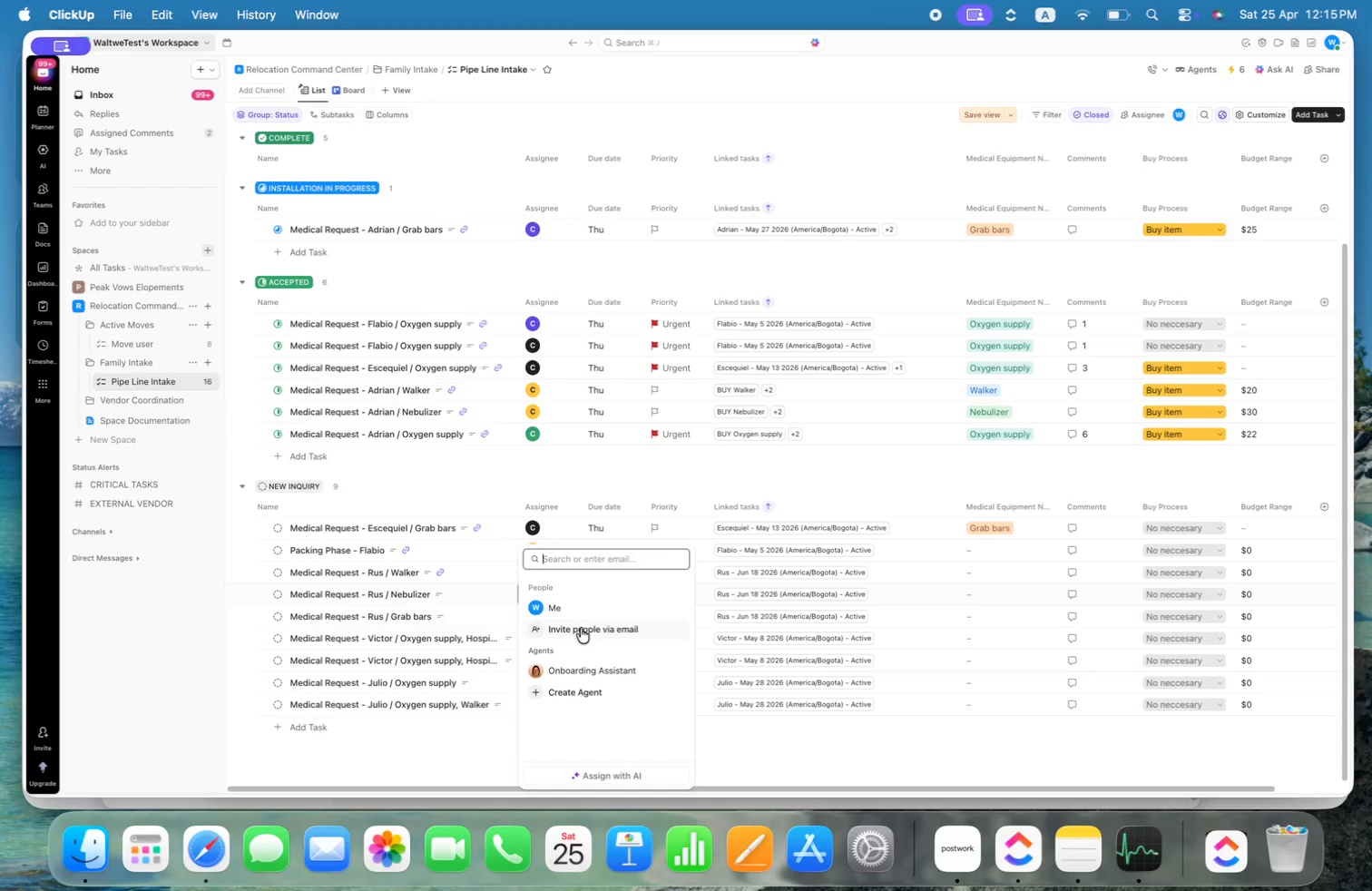 
left_click([677, 345])
 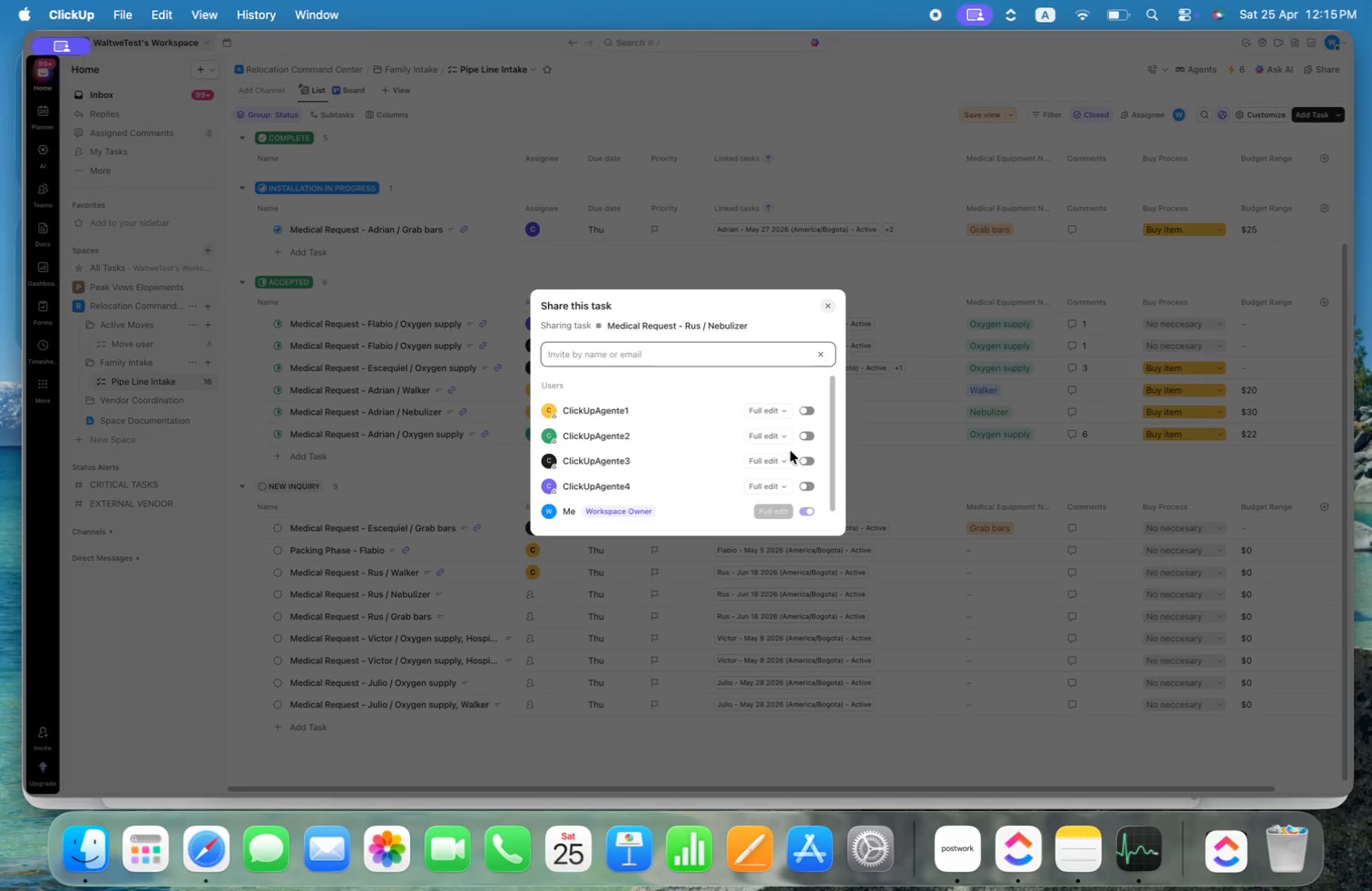 
left_click([779, 436])
 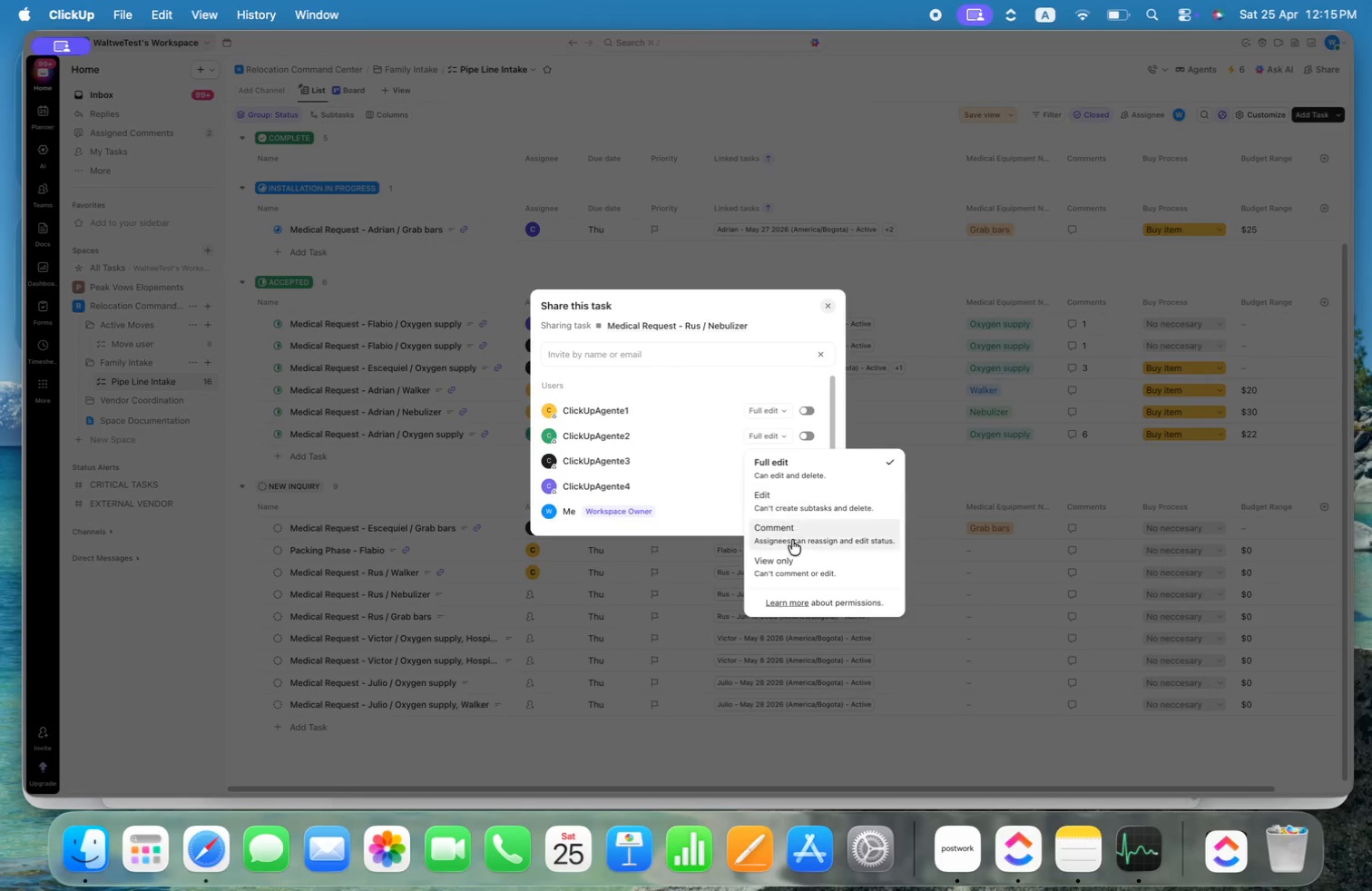 
left_click([792, 563])
 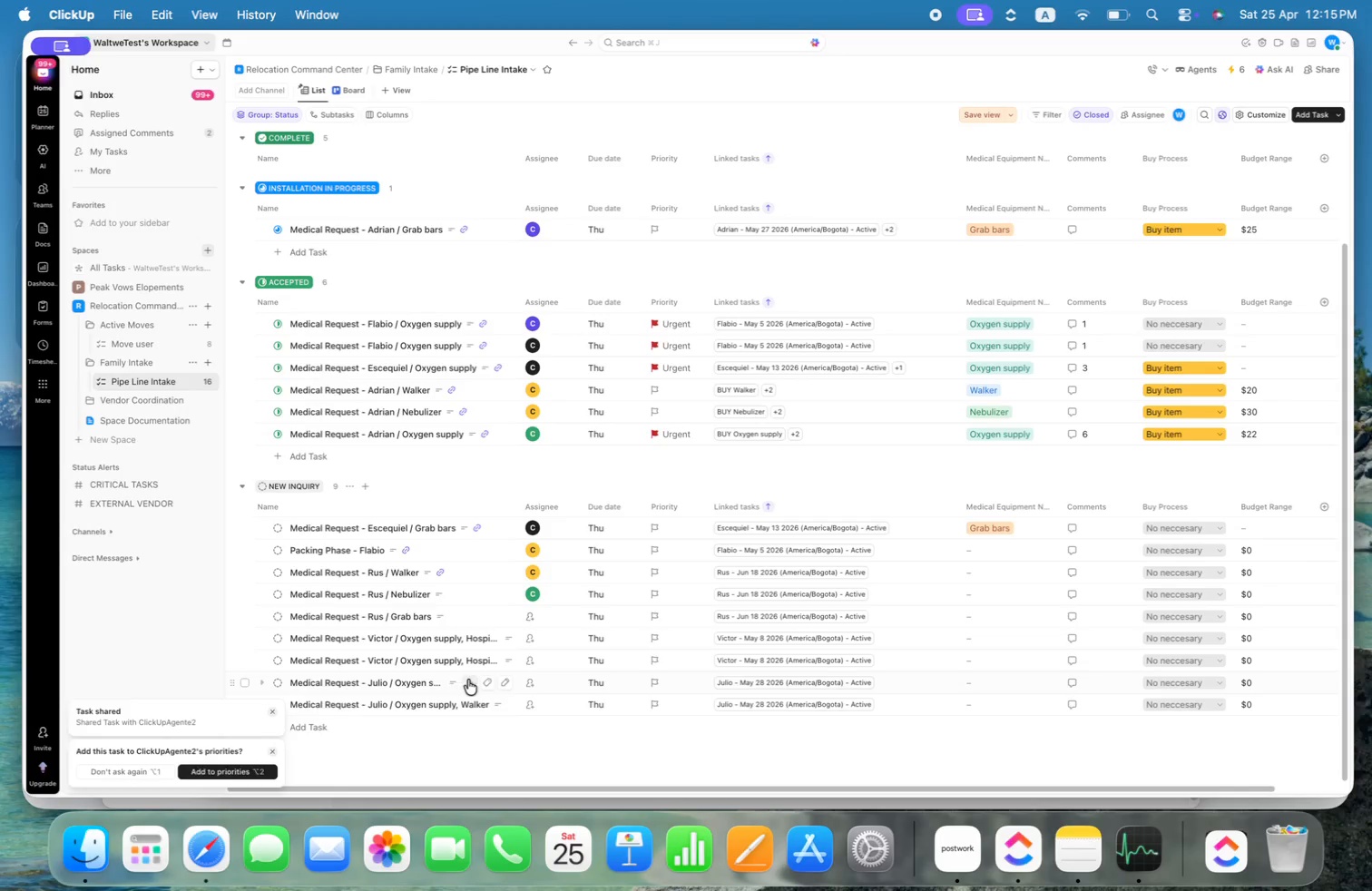 
left_click([540, 621])
 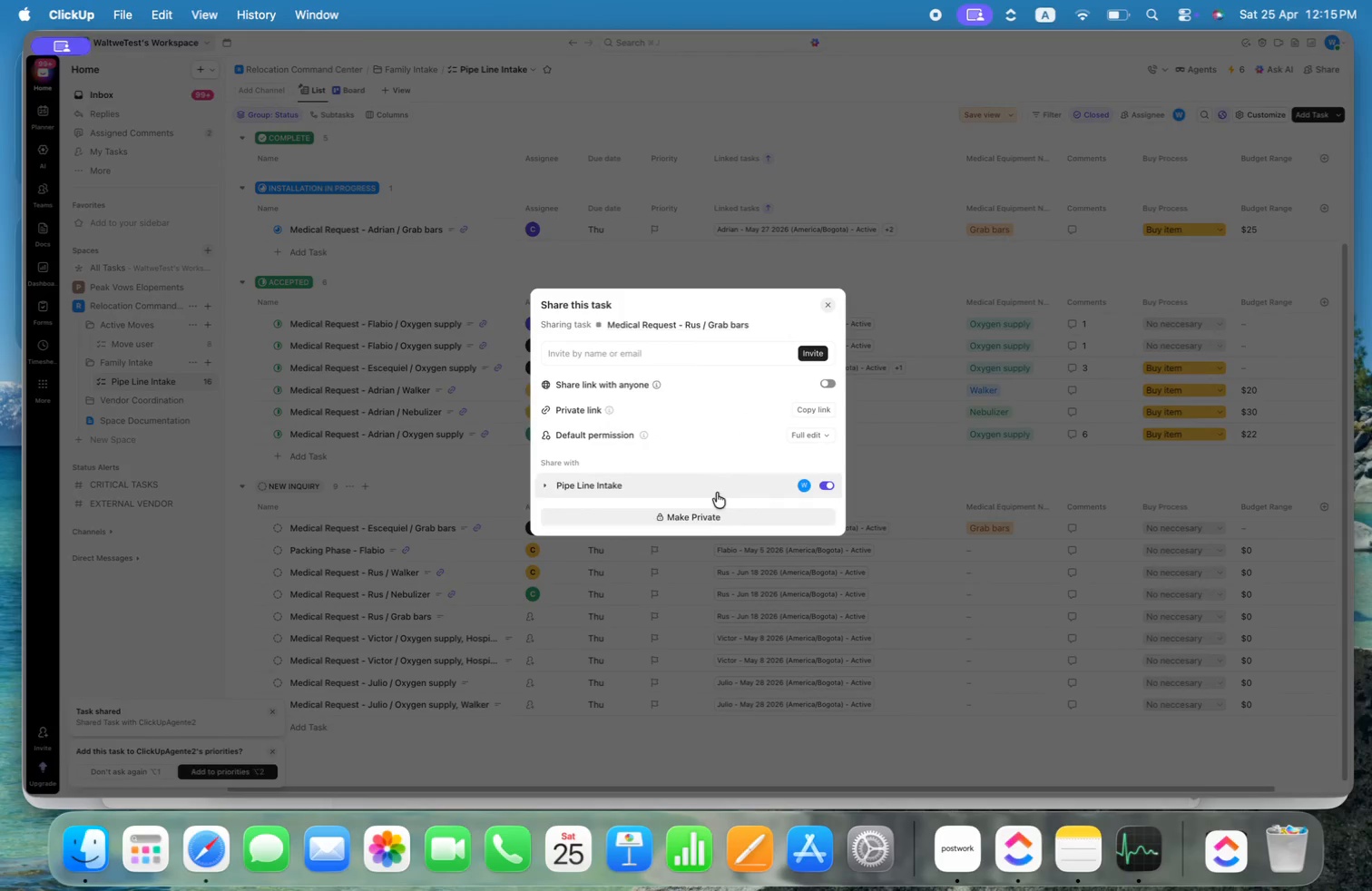 
left_click([723, 355])
 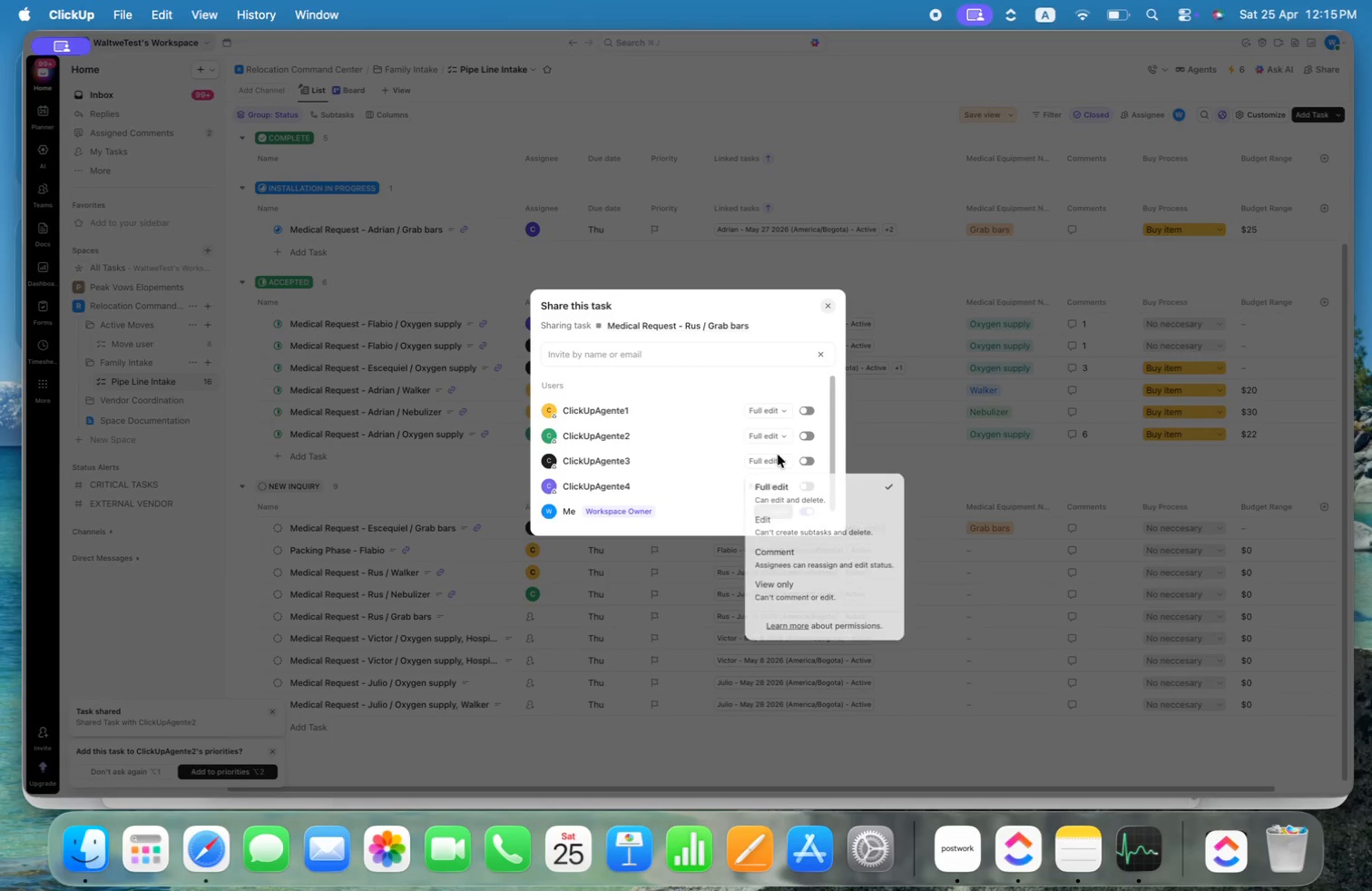 
left_click([779, 593])
 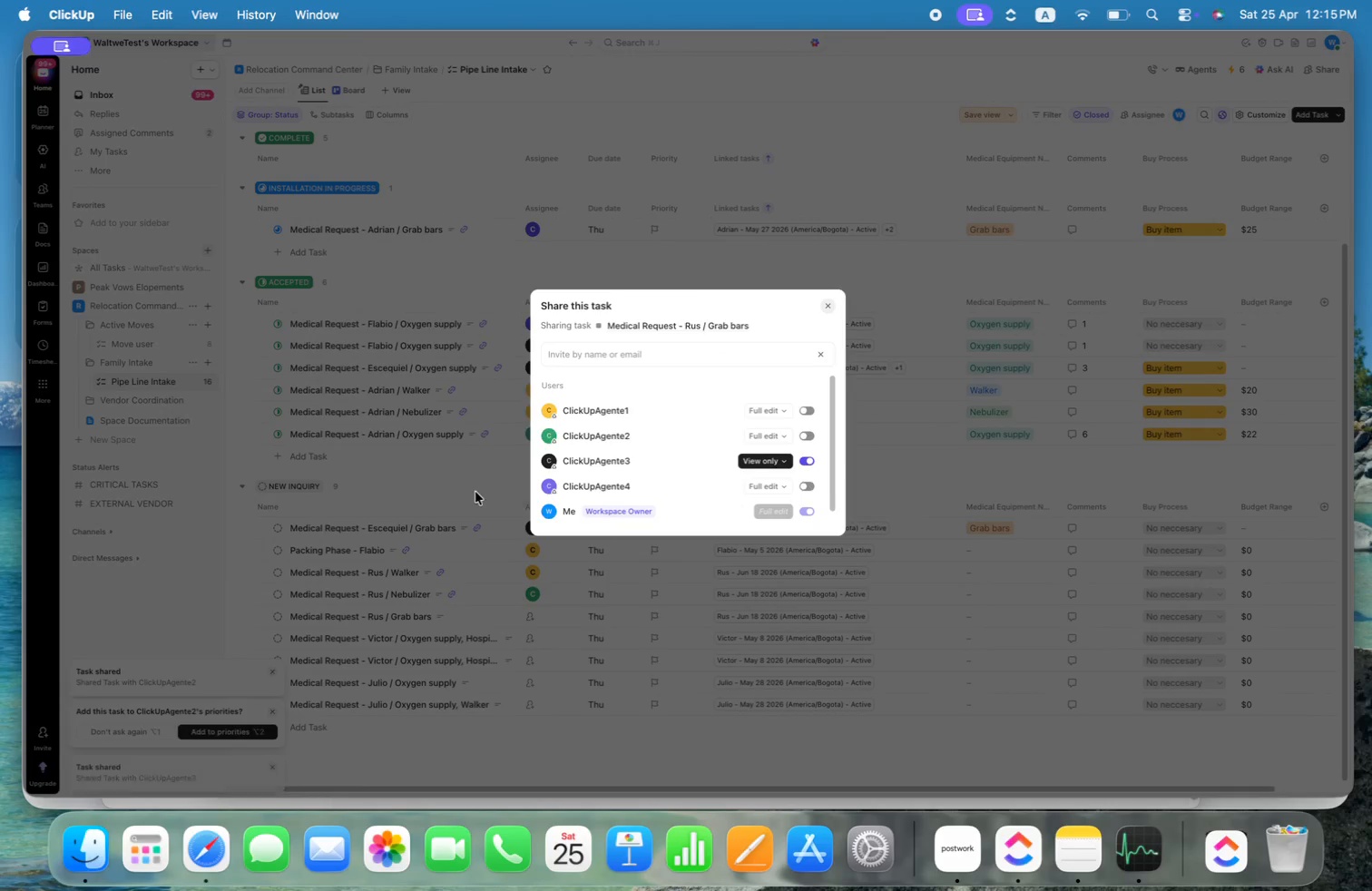 
left_click([472, 493])
 